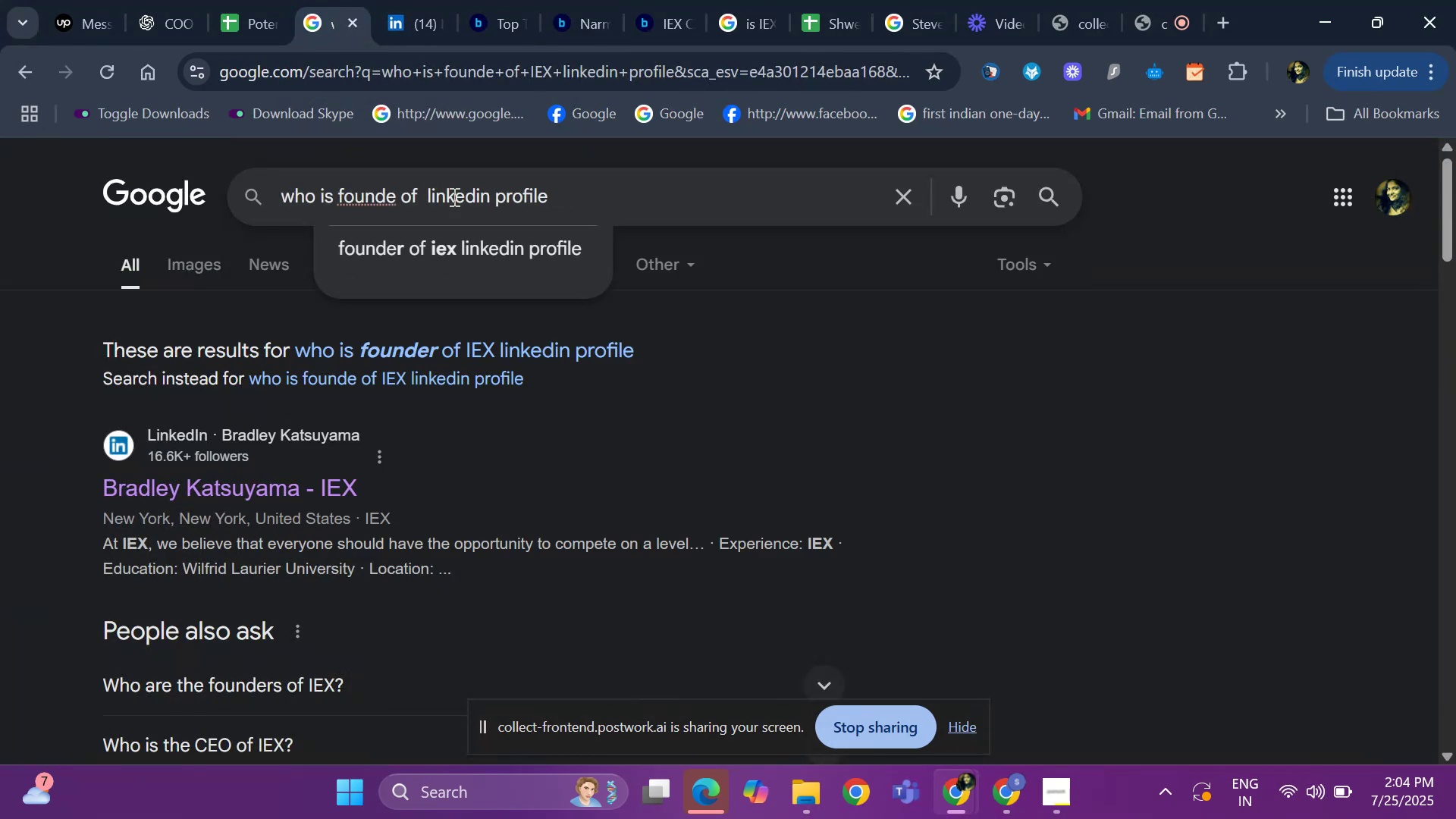 
key(Control+V)
 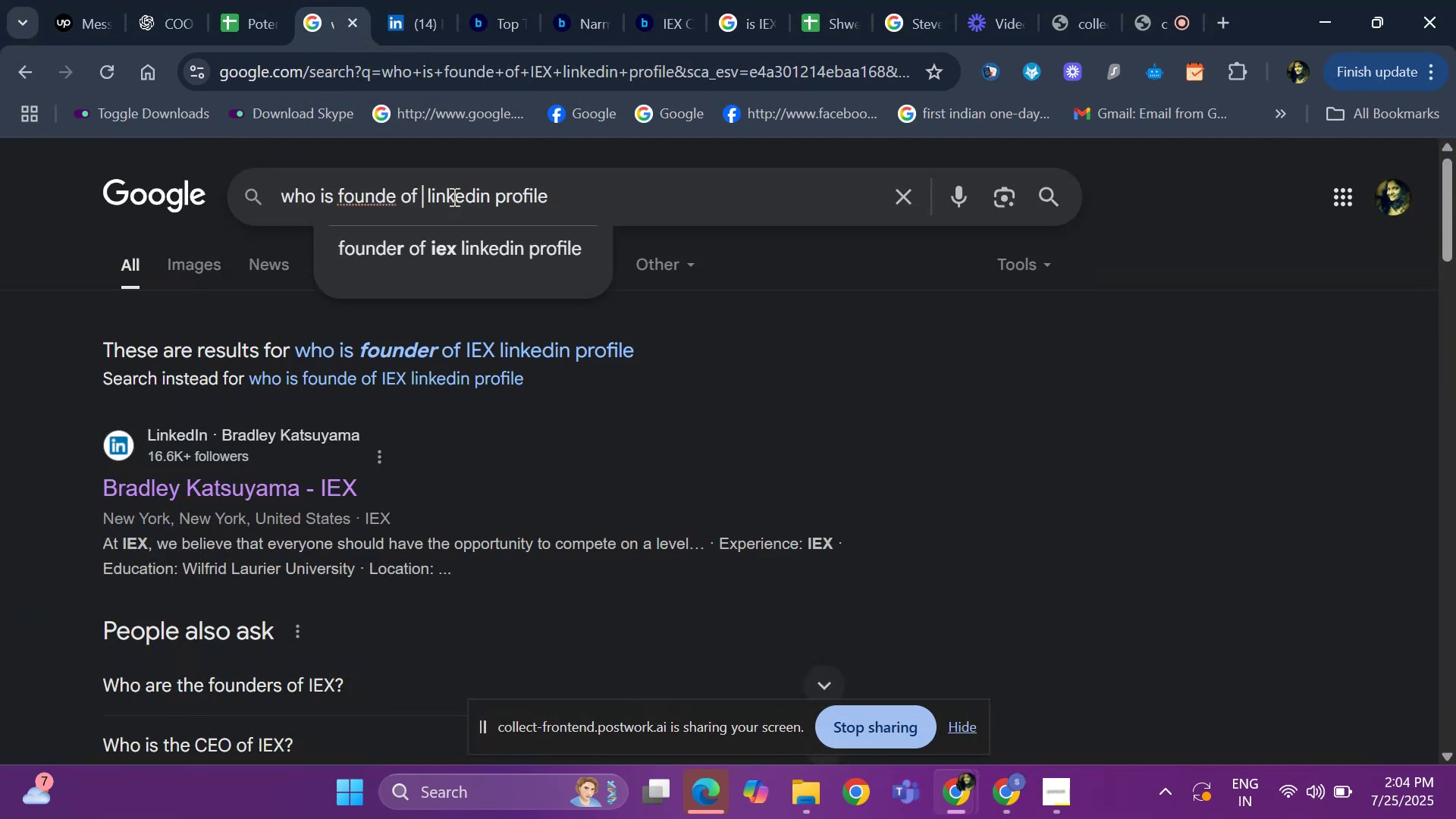 
key(Enter)
 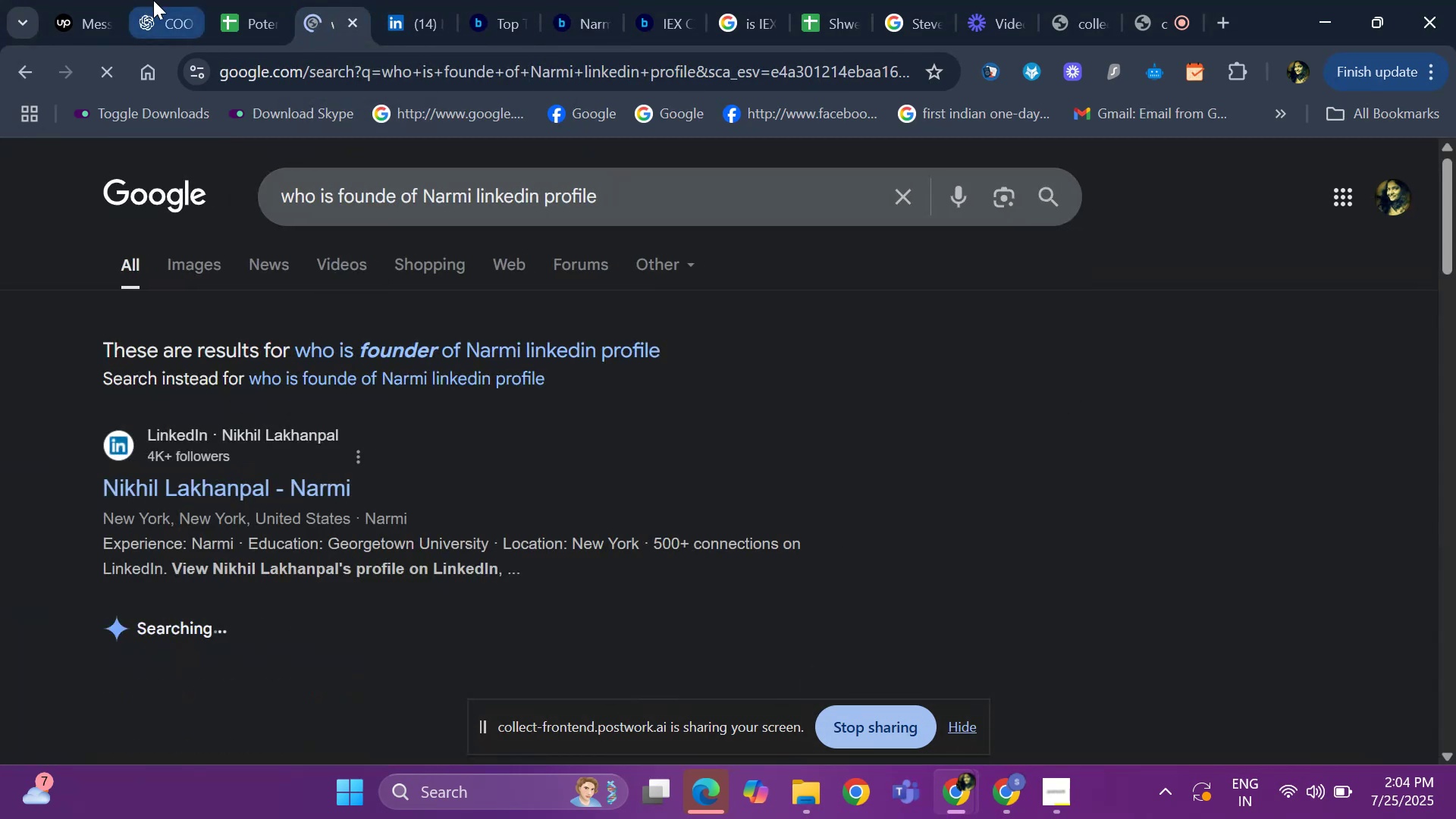 
left_click([505, 20])
 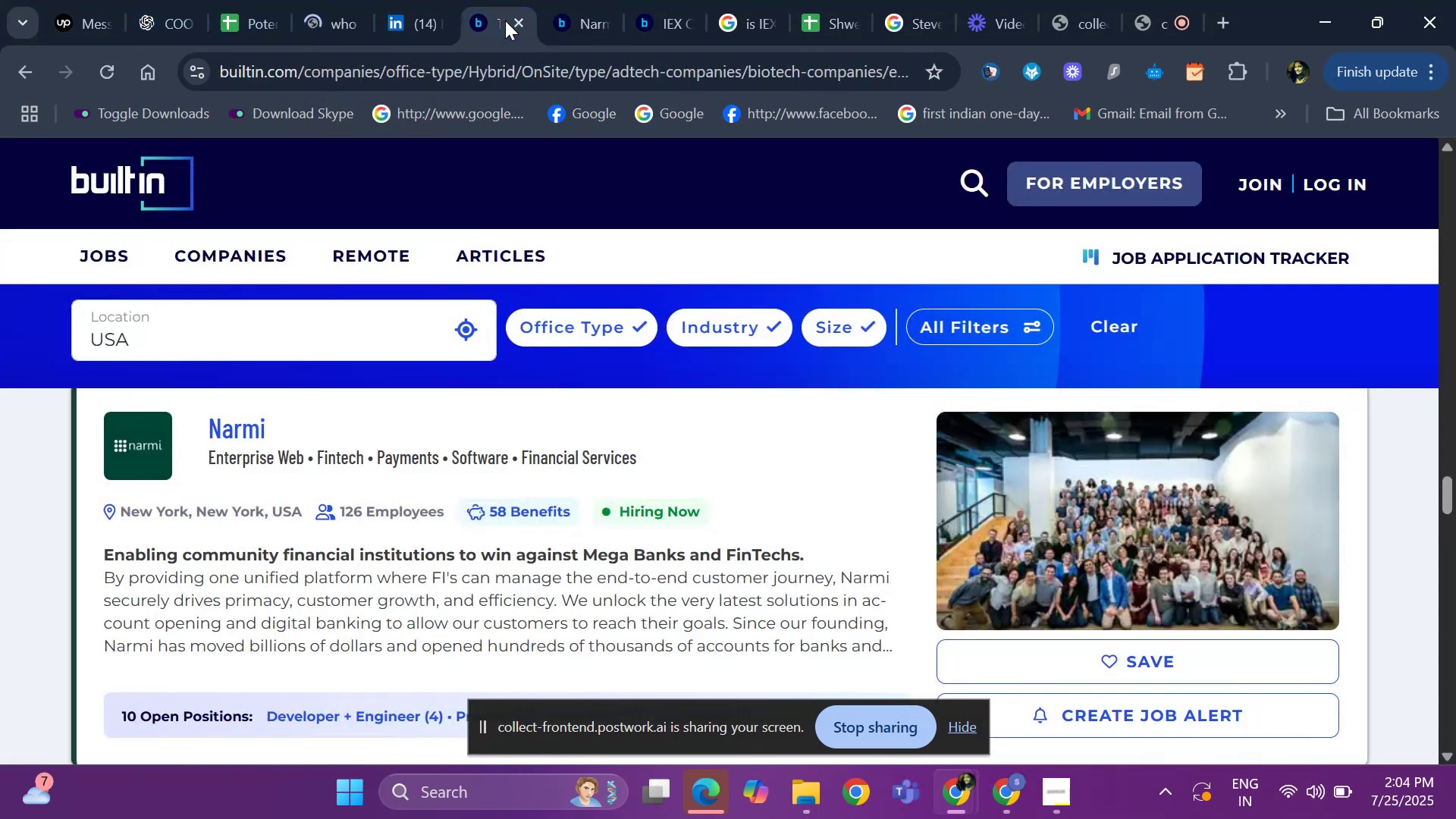 
left_click([435, 13])
 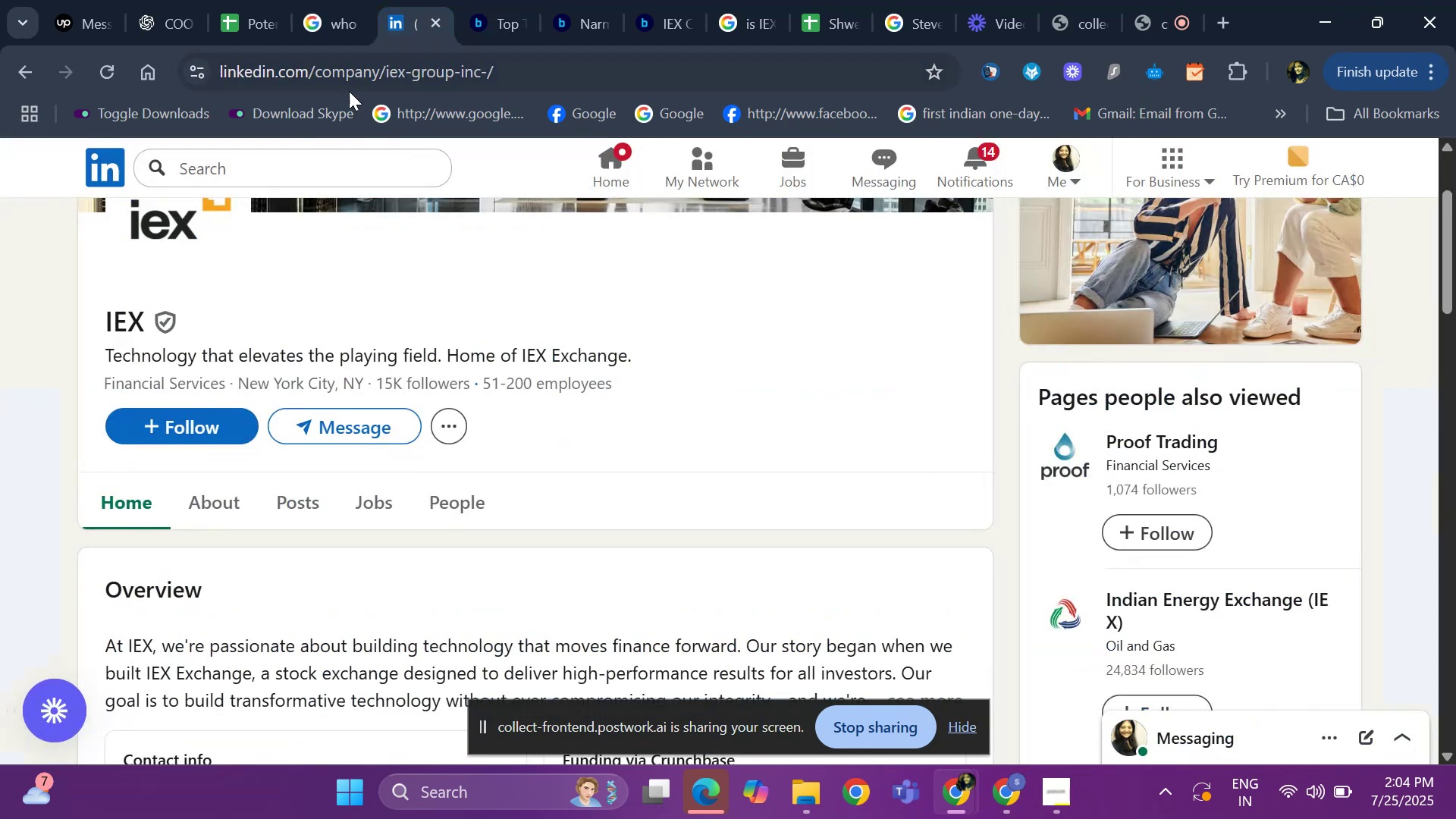 
left_click_drag(start_coordinate=[324, 146], to_coordinate=[322, 162])
 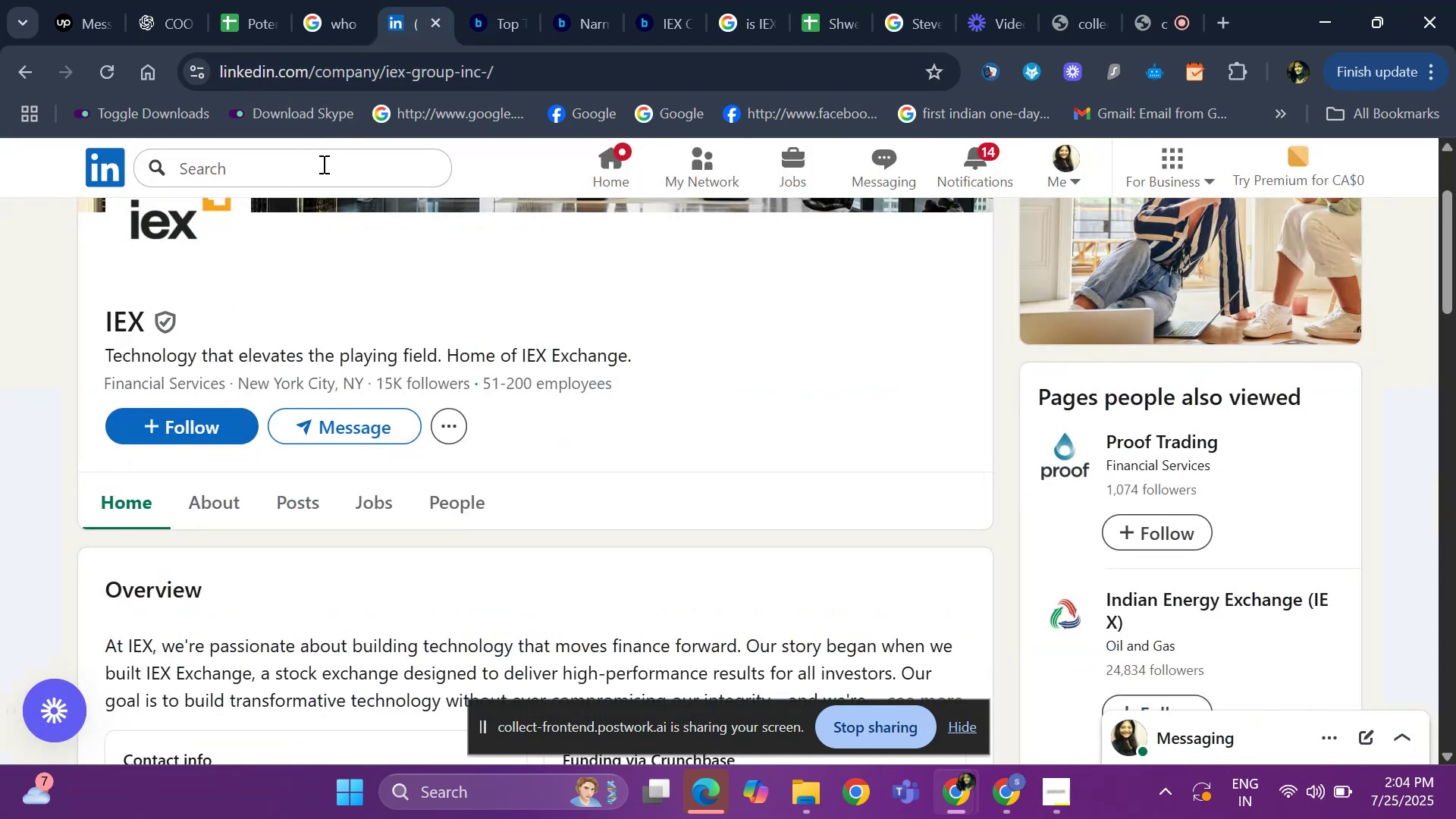 
left_click([322, 164])
 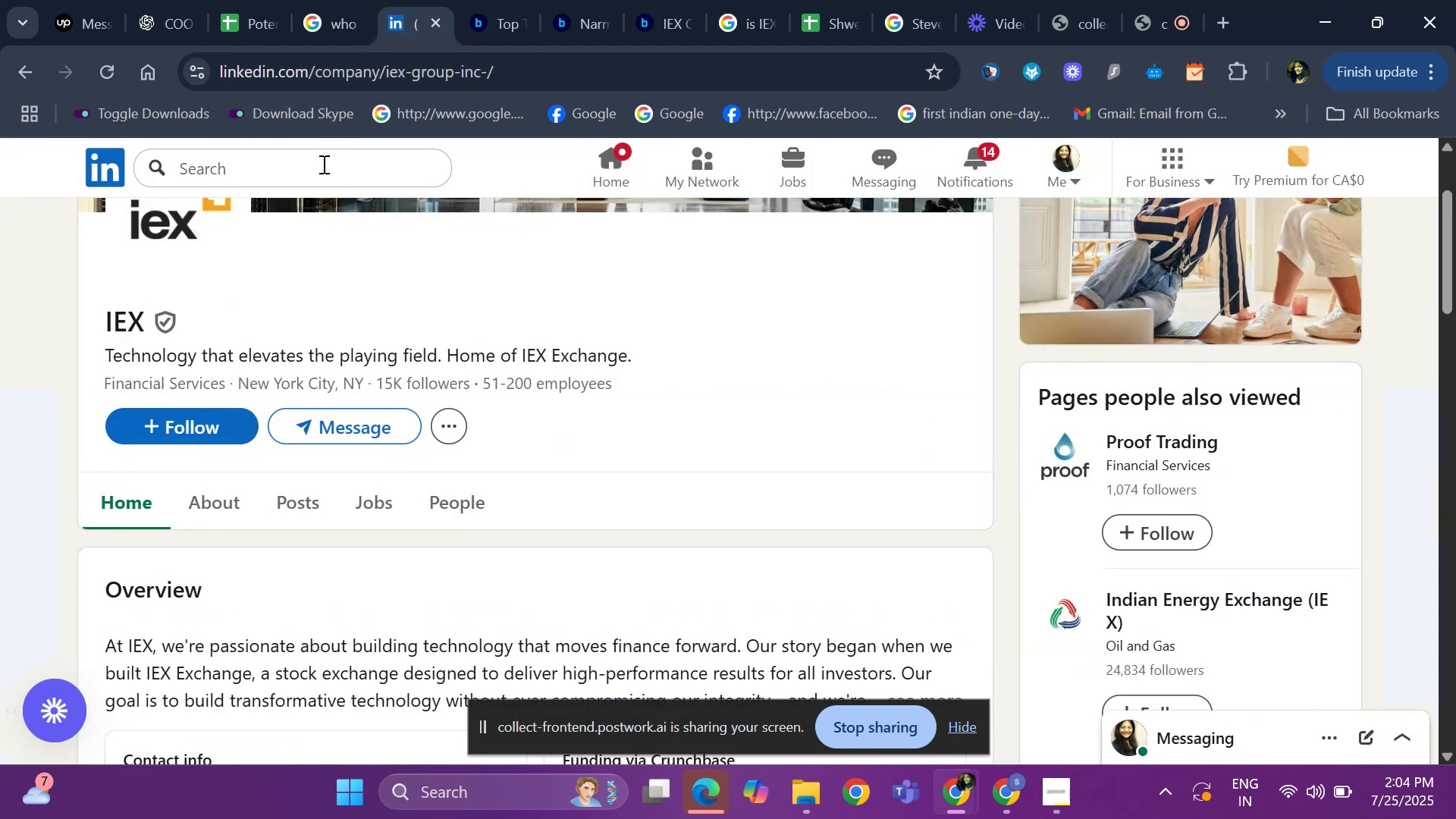 
key(Control+V)
 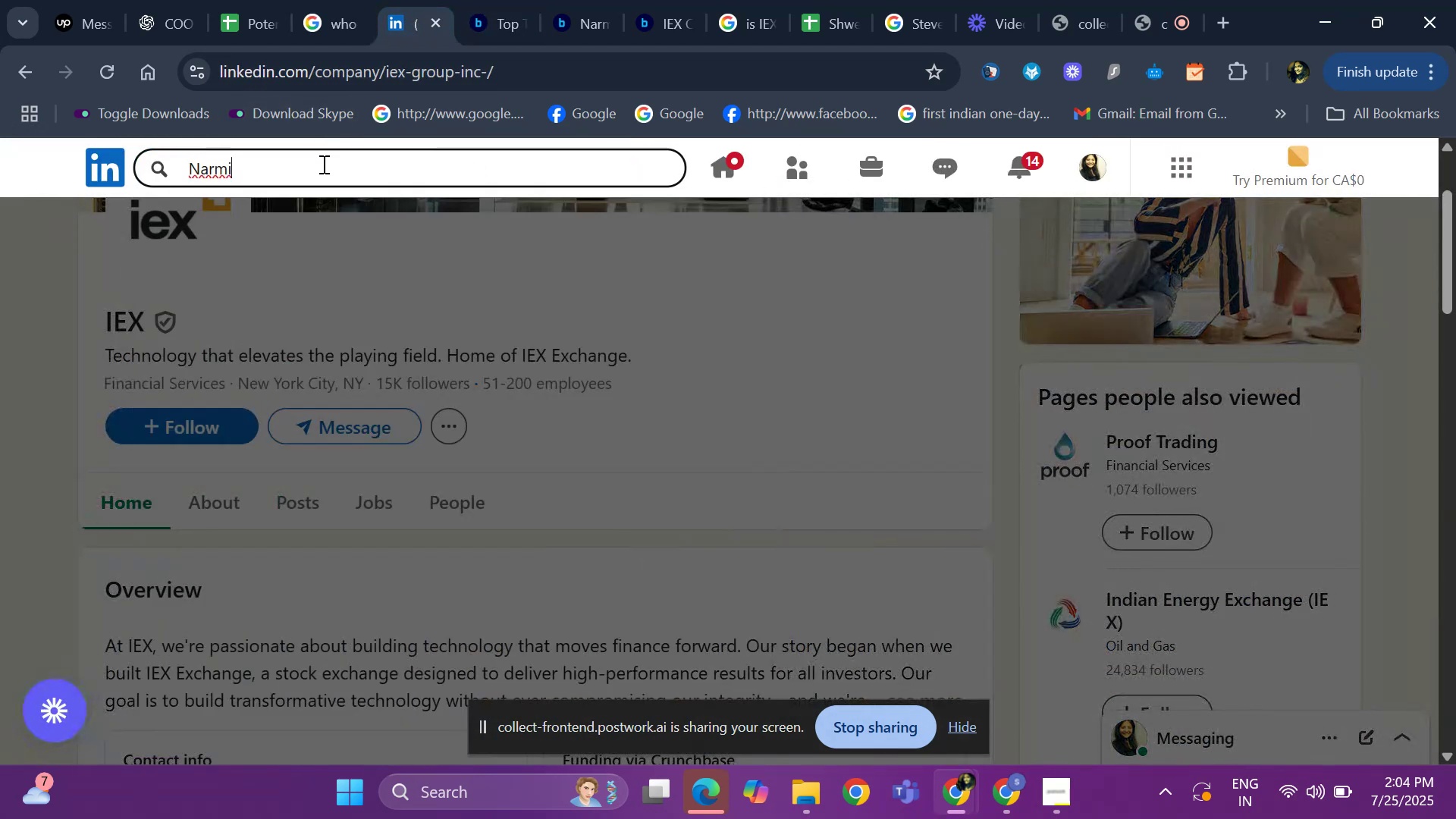 
key(Enter)
 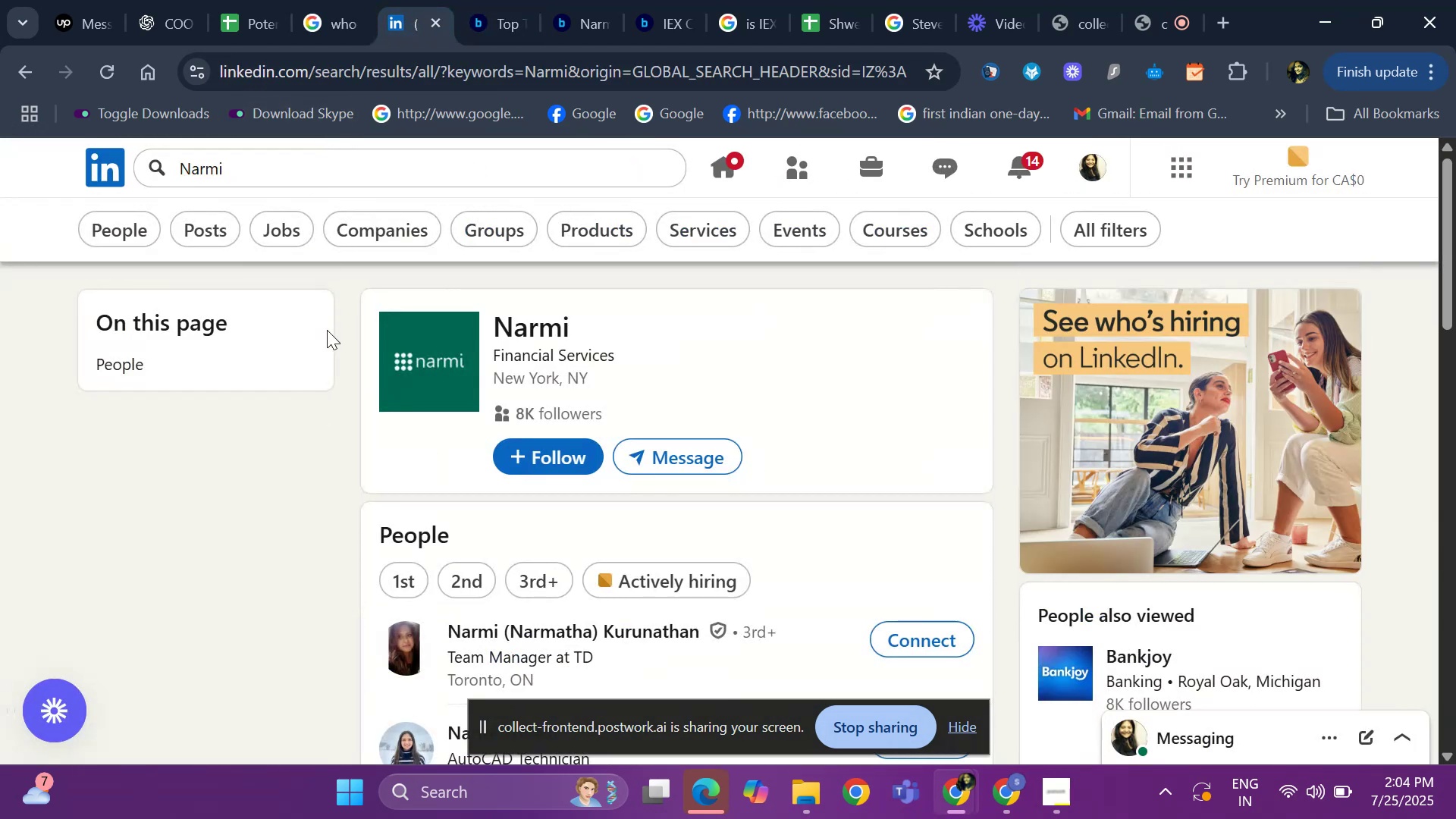 
left_click([554, 330])
 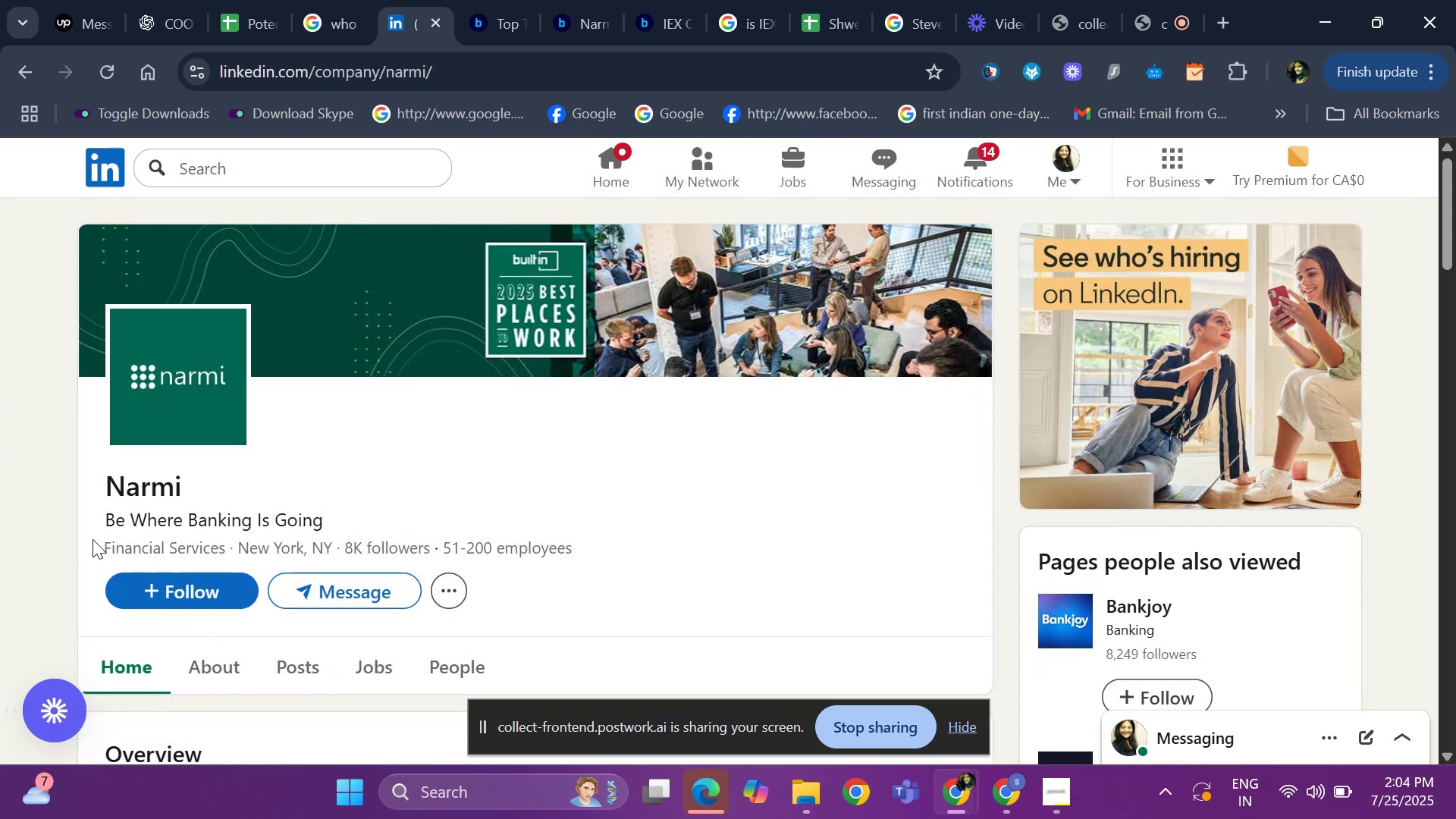 
wait(7.35)
 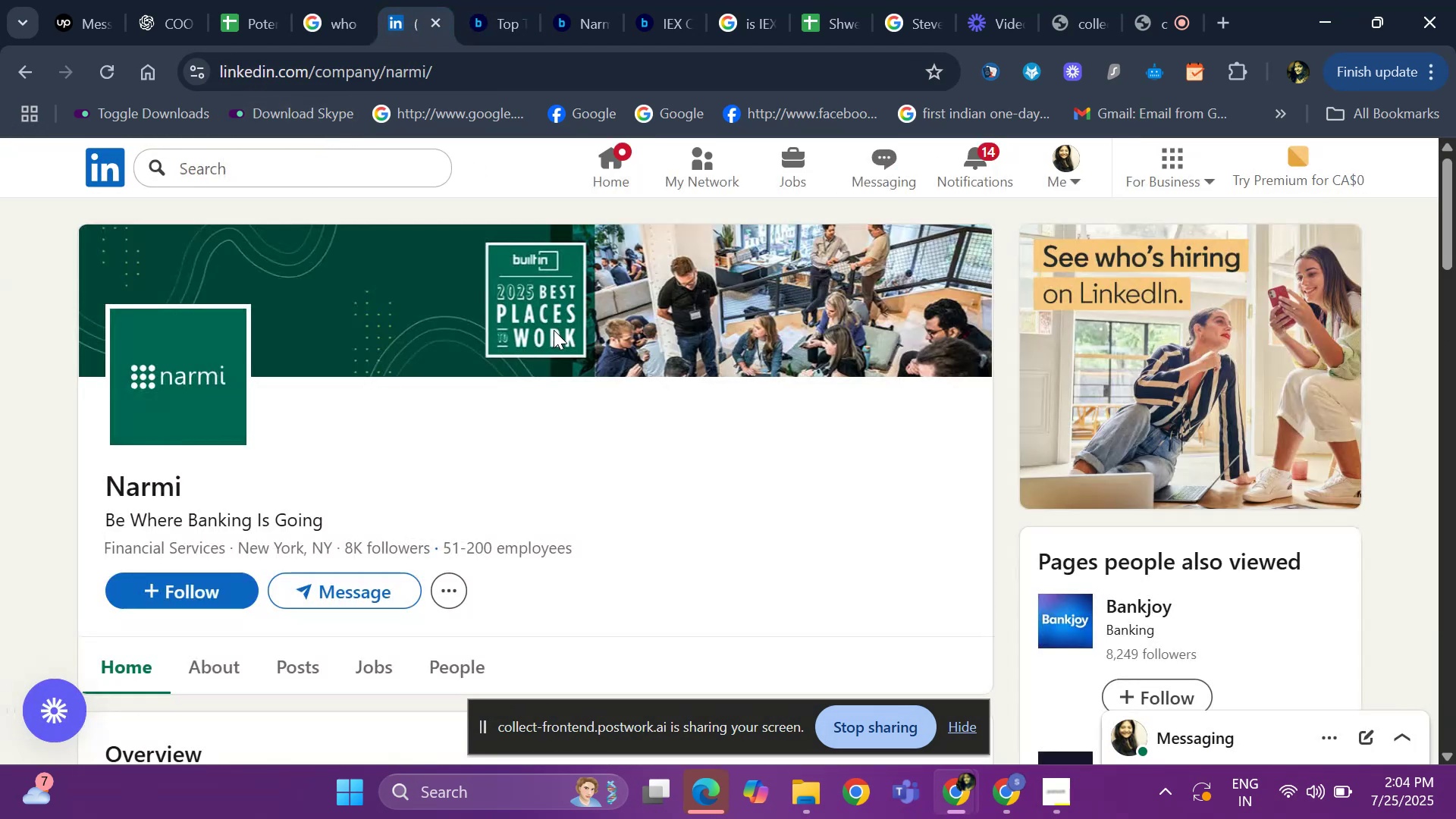 
left_click_drag(start_coordinate=[193, 477], to_coordinate=[58, 467])
 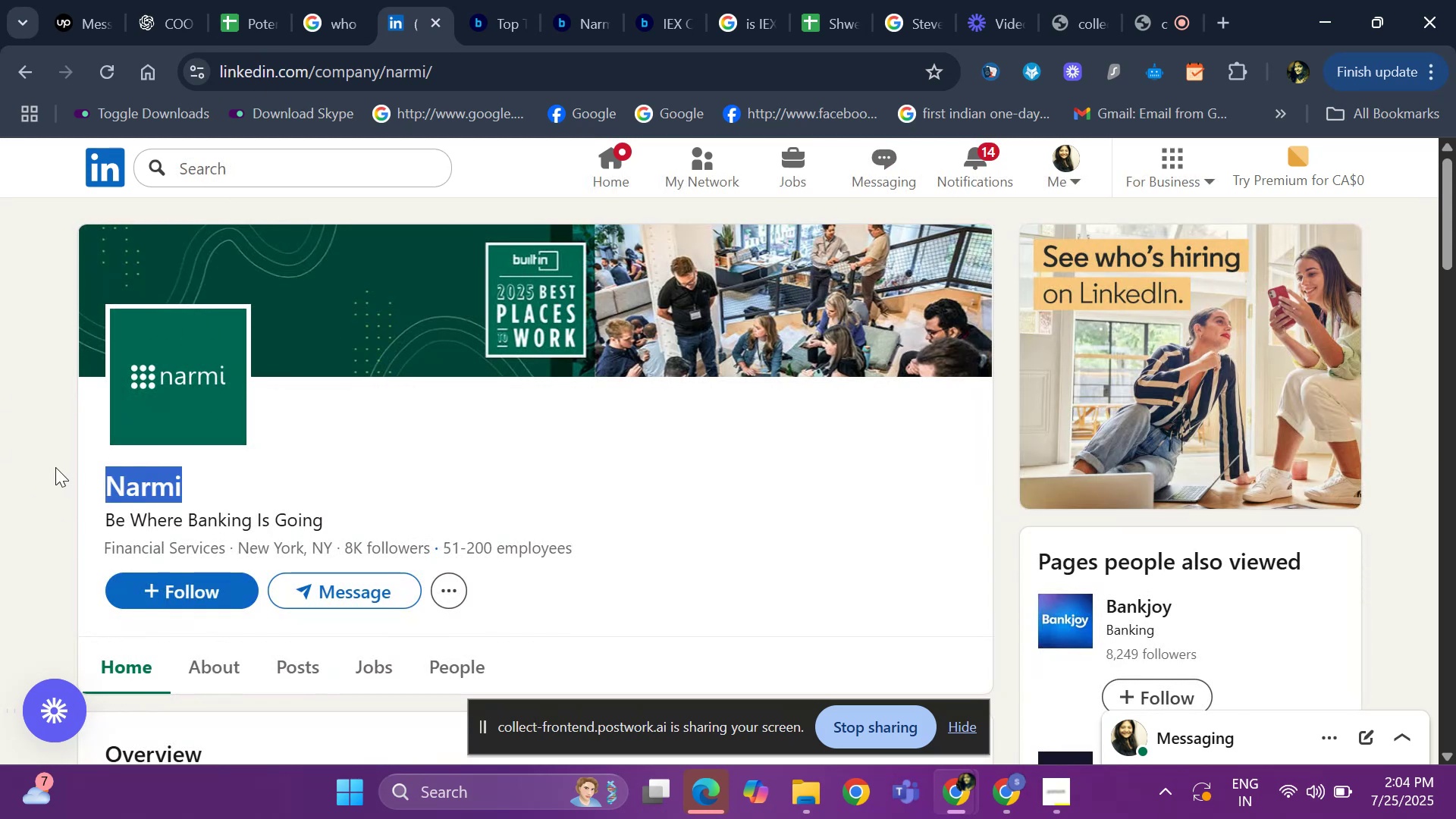 
key(Control+ControlLeft)
 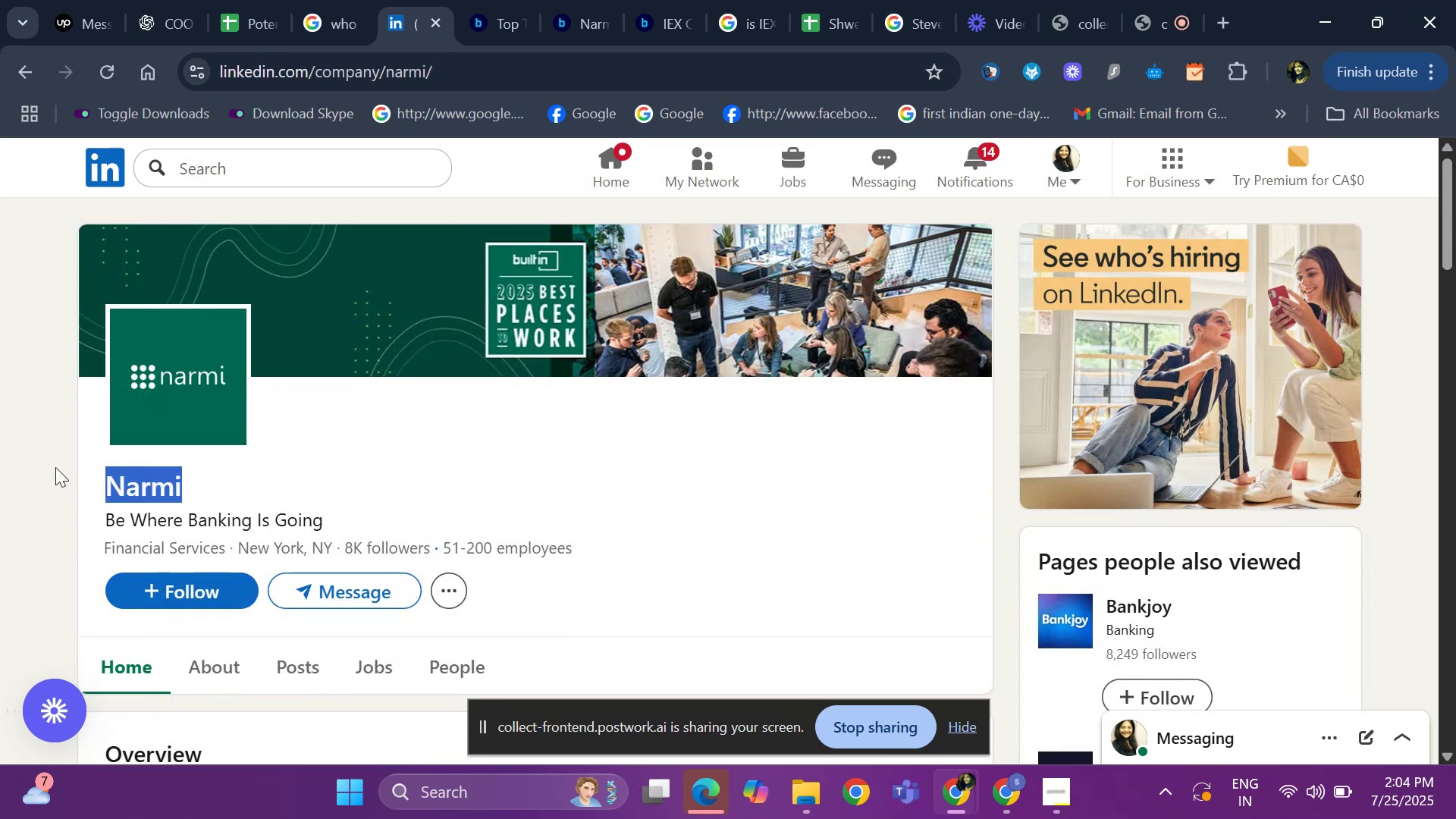 
key(Control+C)
 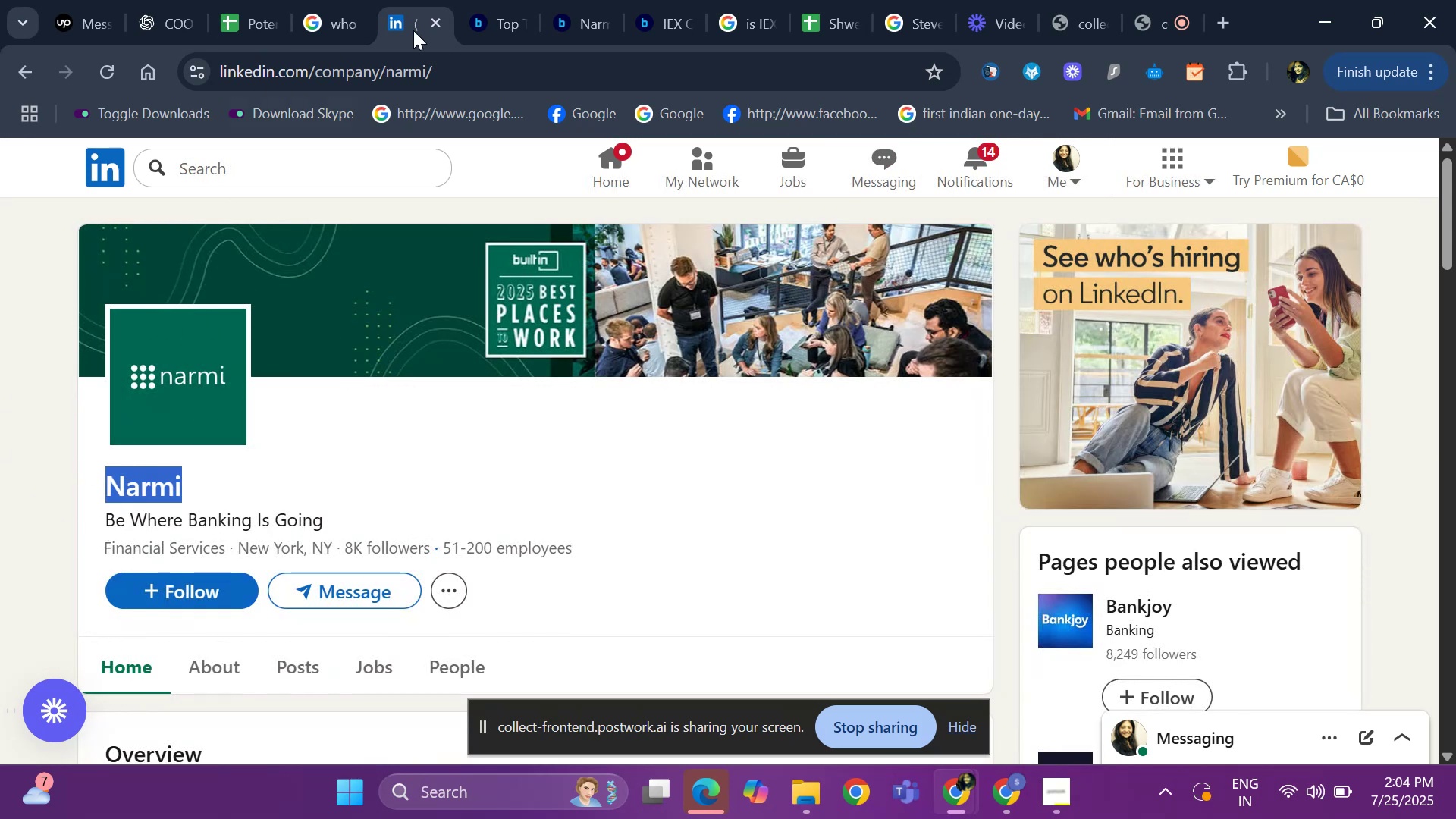 
left_click([453, 85])
 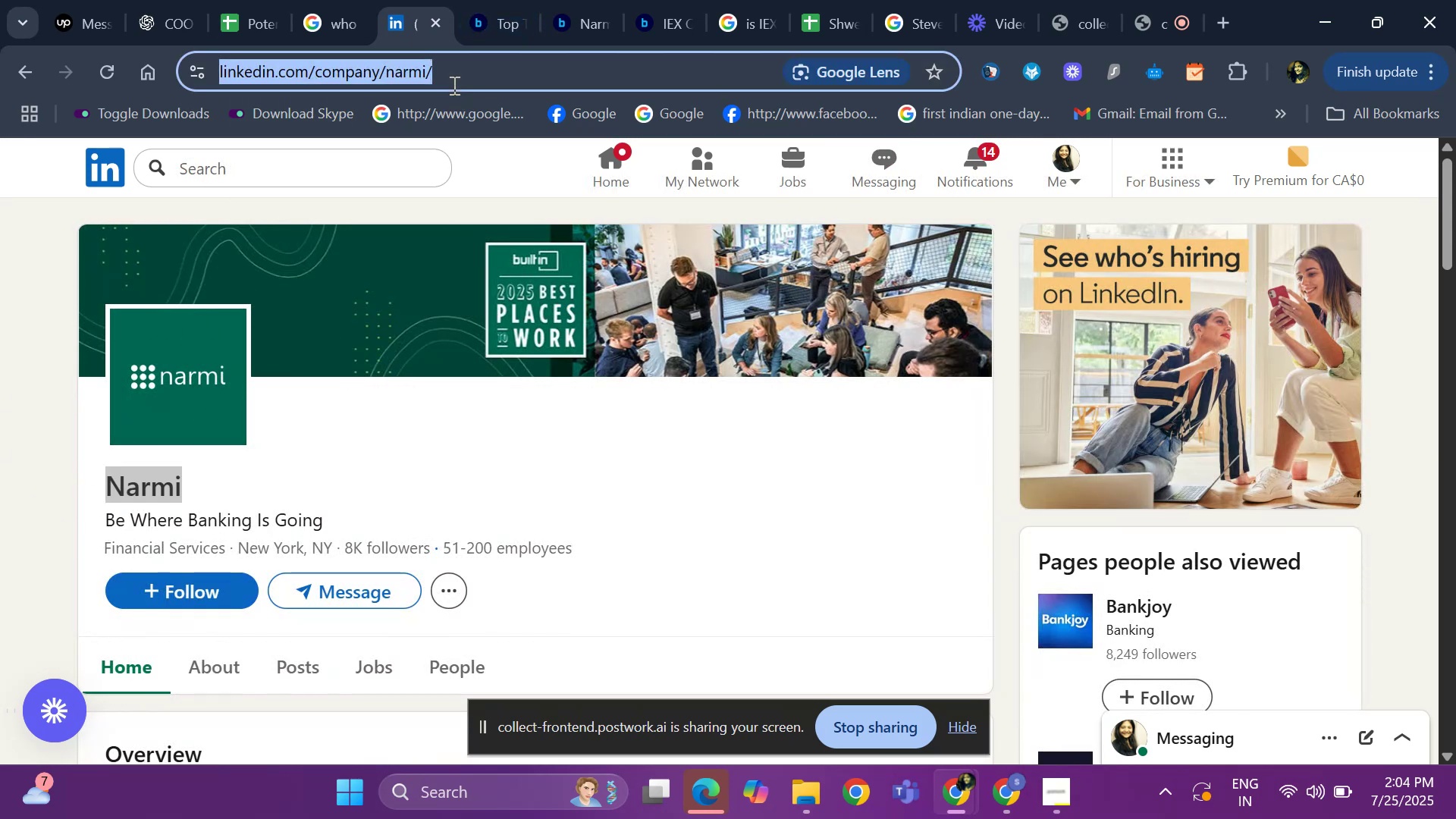 
key(Control+C)
 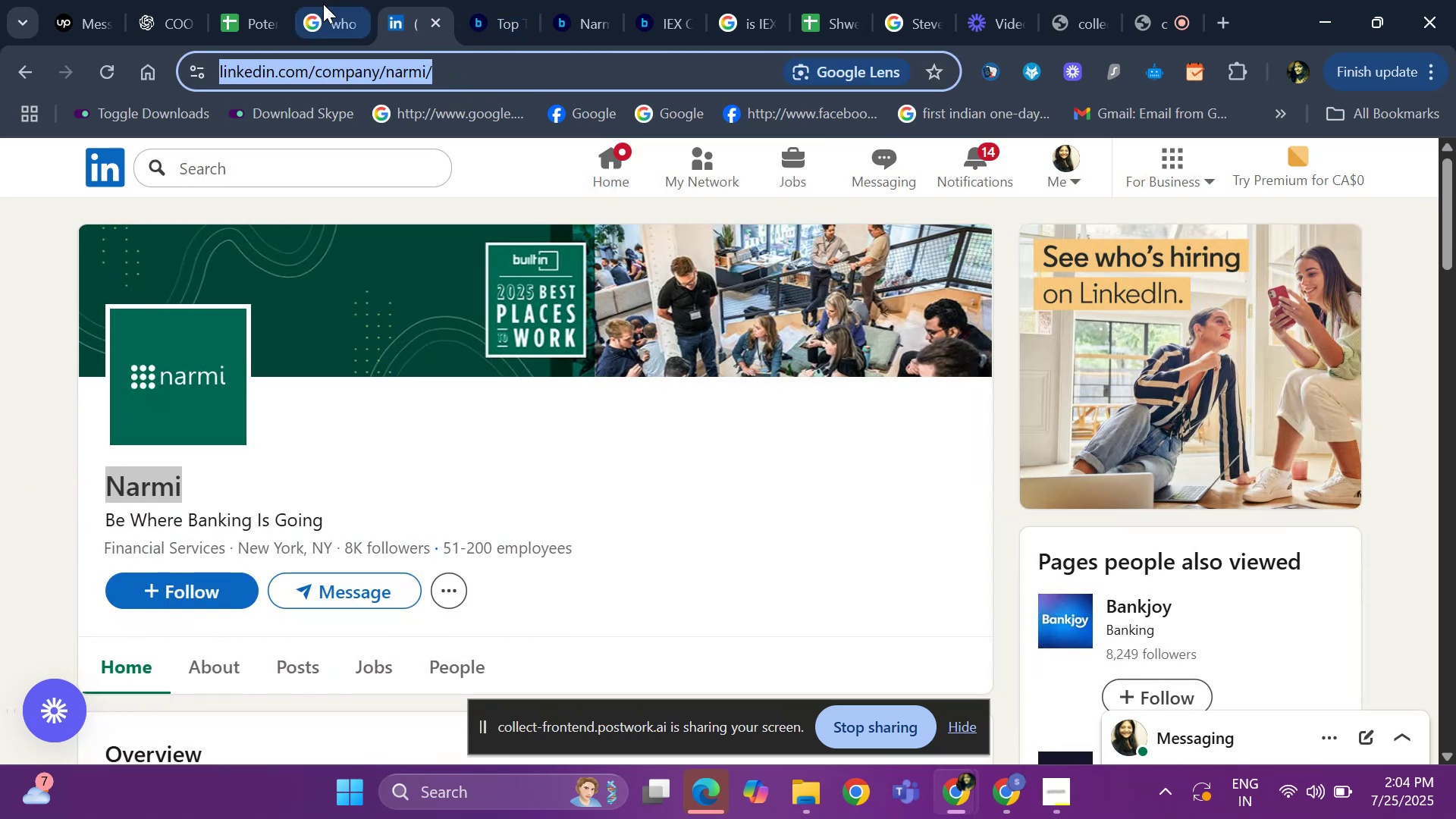 
left_click([319, 21])
 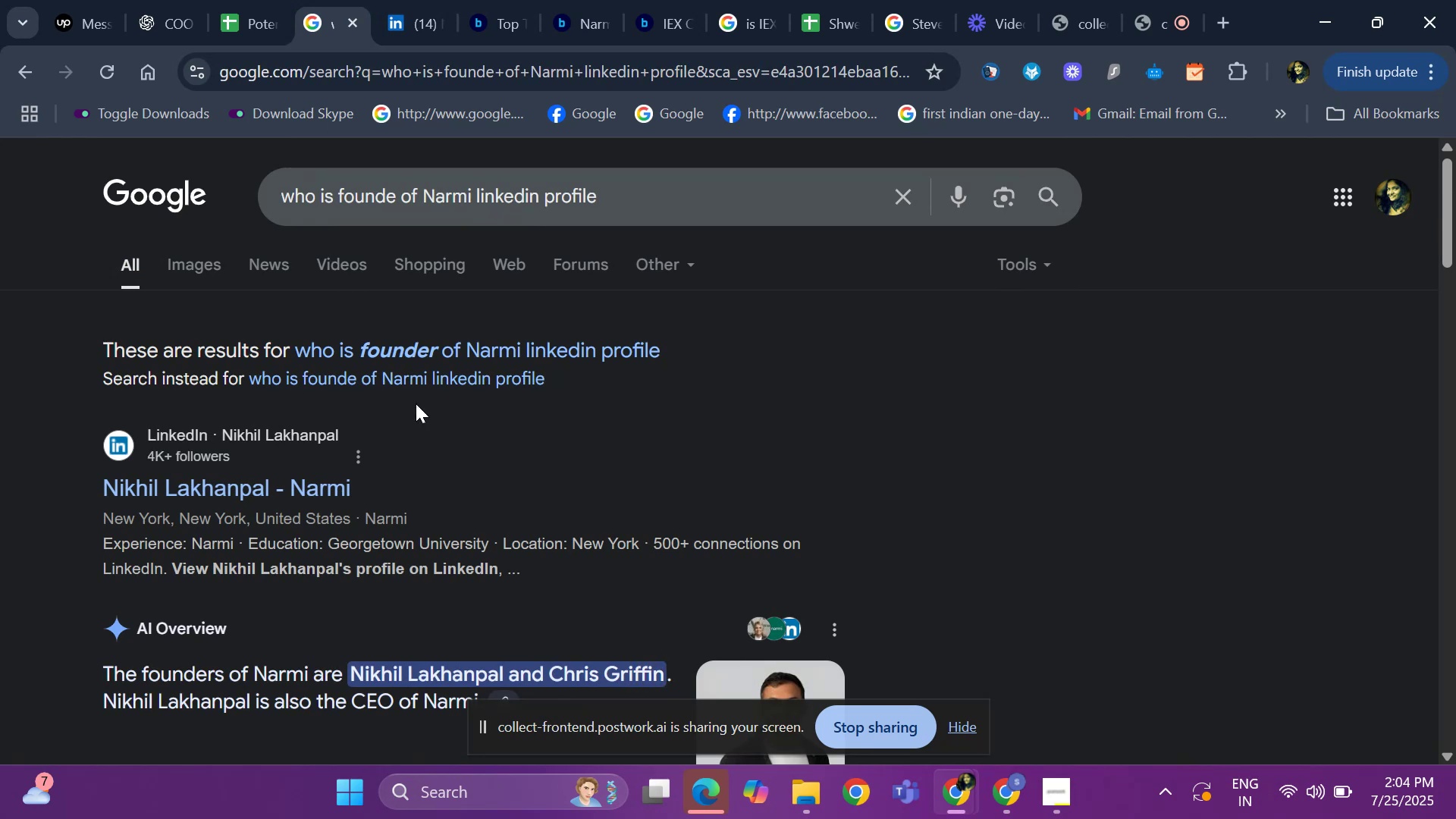 
scroll: coordinate [256, 424], scroll_direction: down, amount: 1.0
 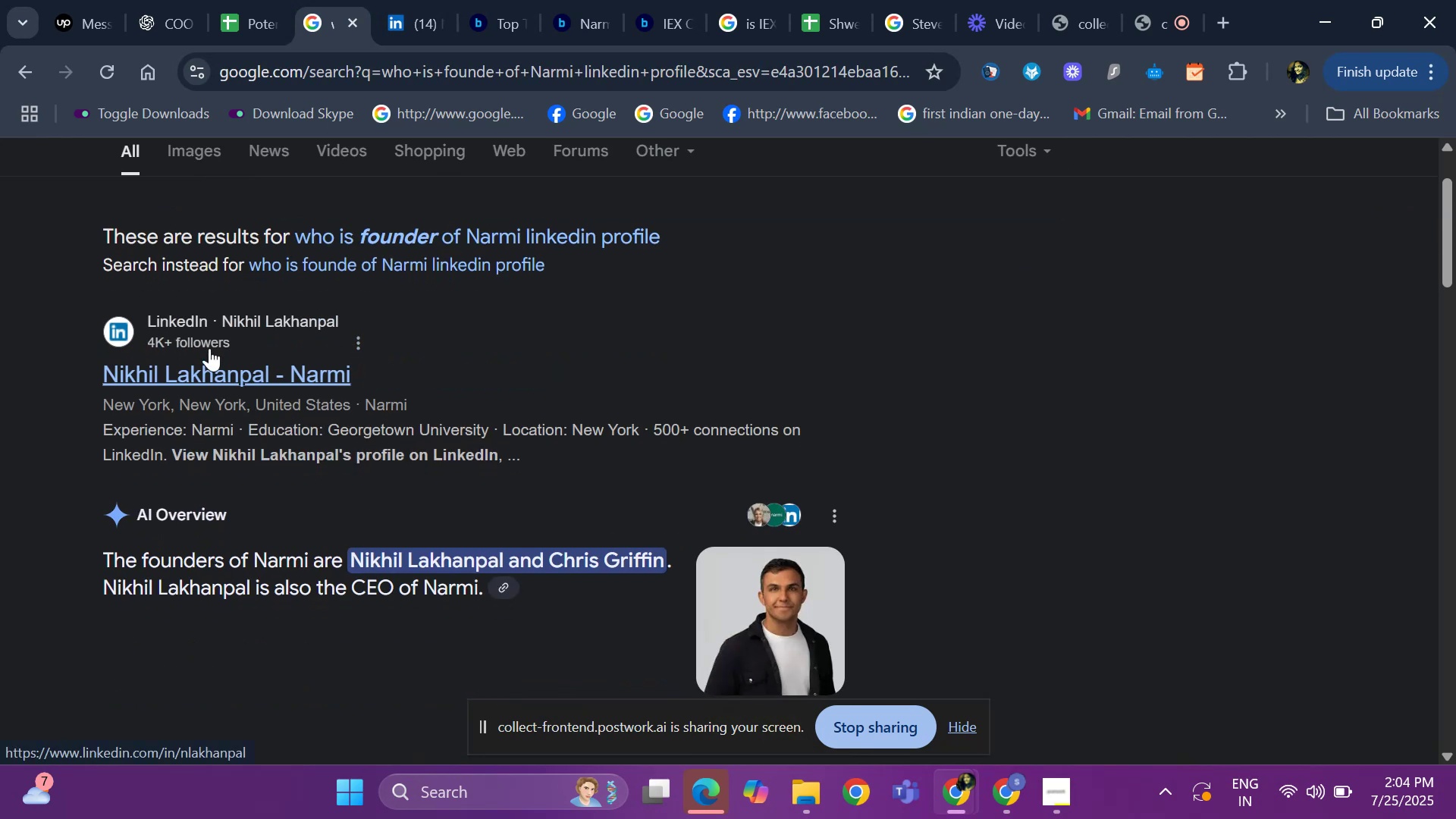 
right_click([211, 365])
 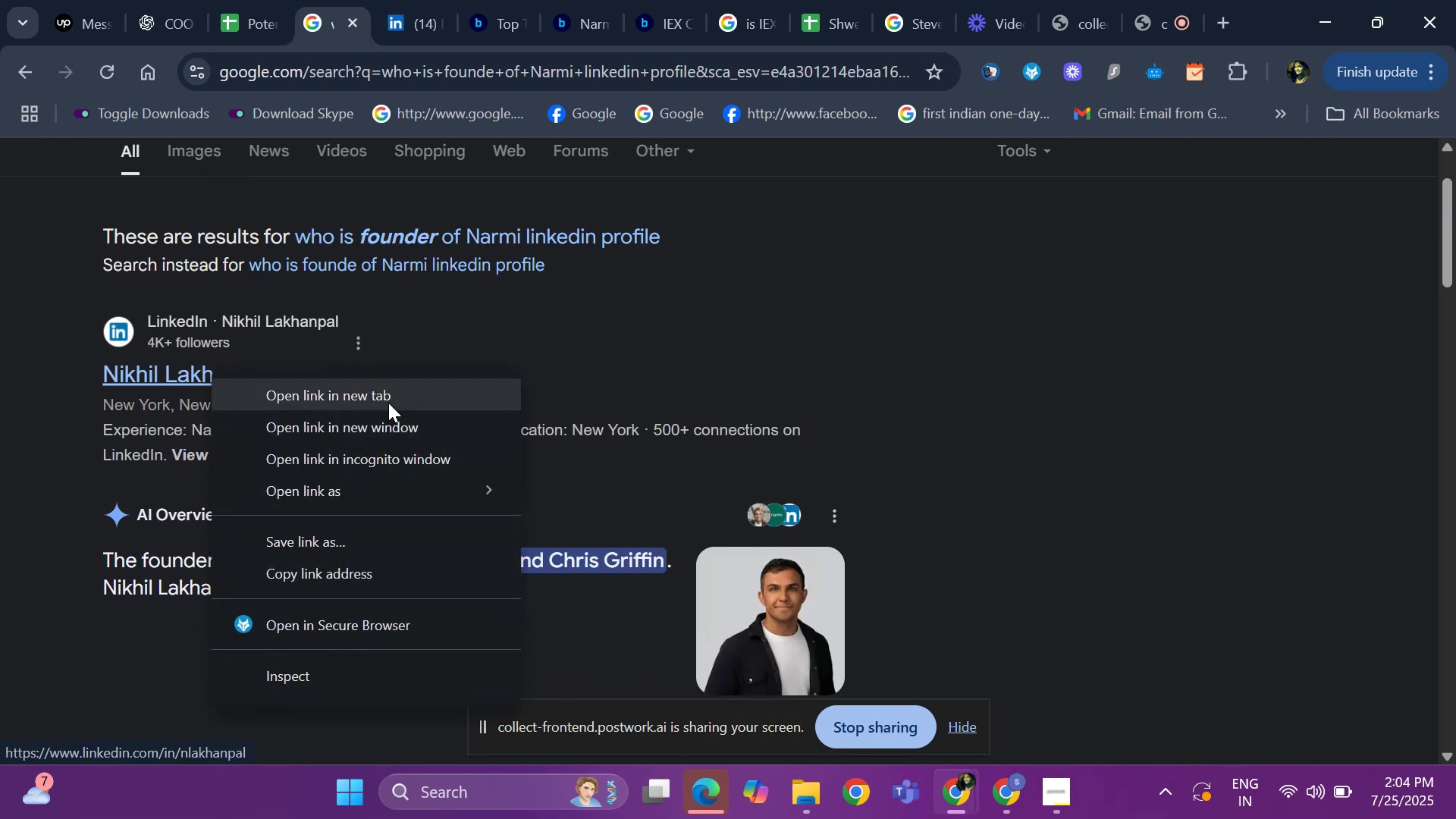 
left_click([389, 403])
 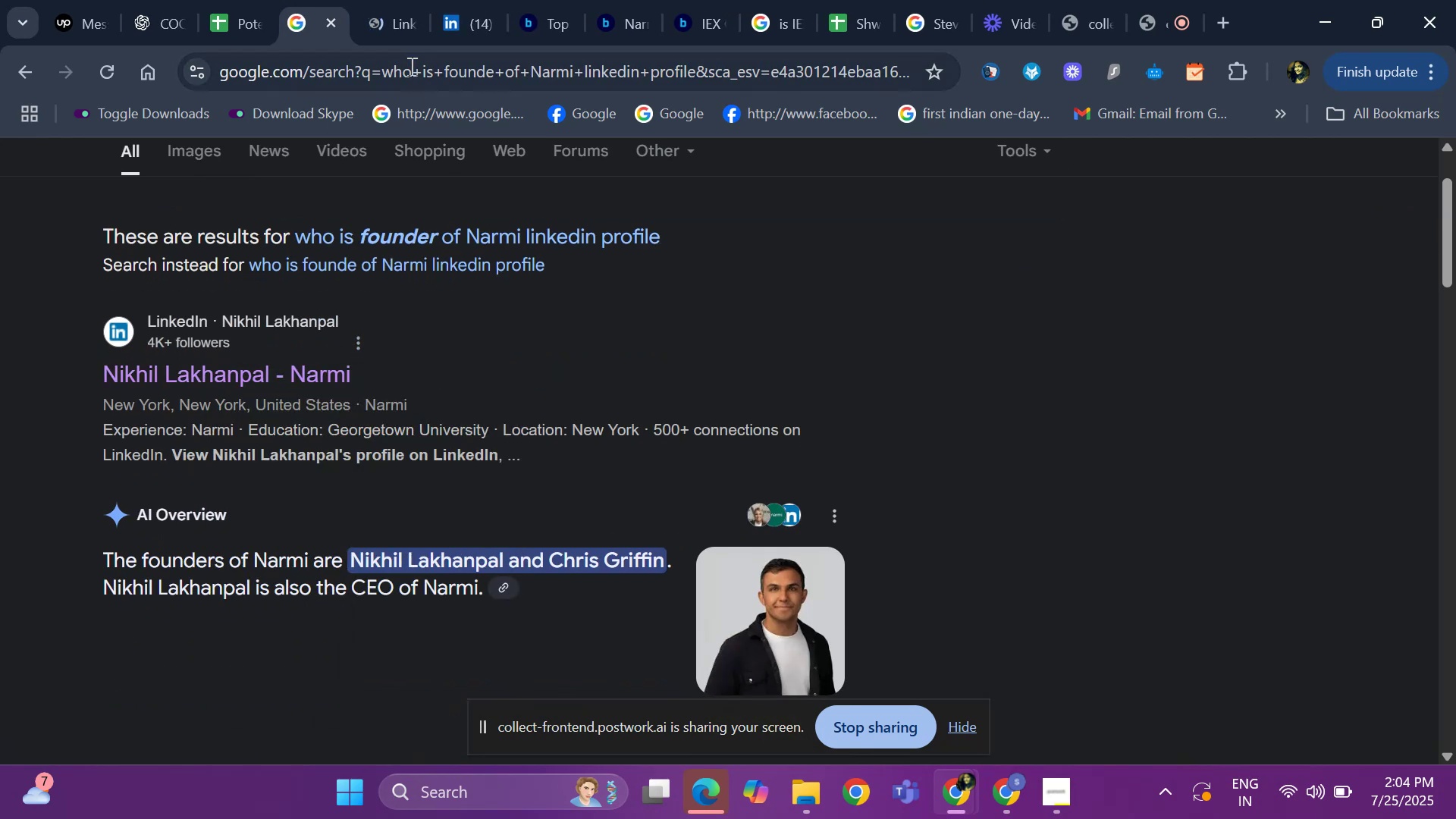 
left_click([391, 24])
 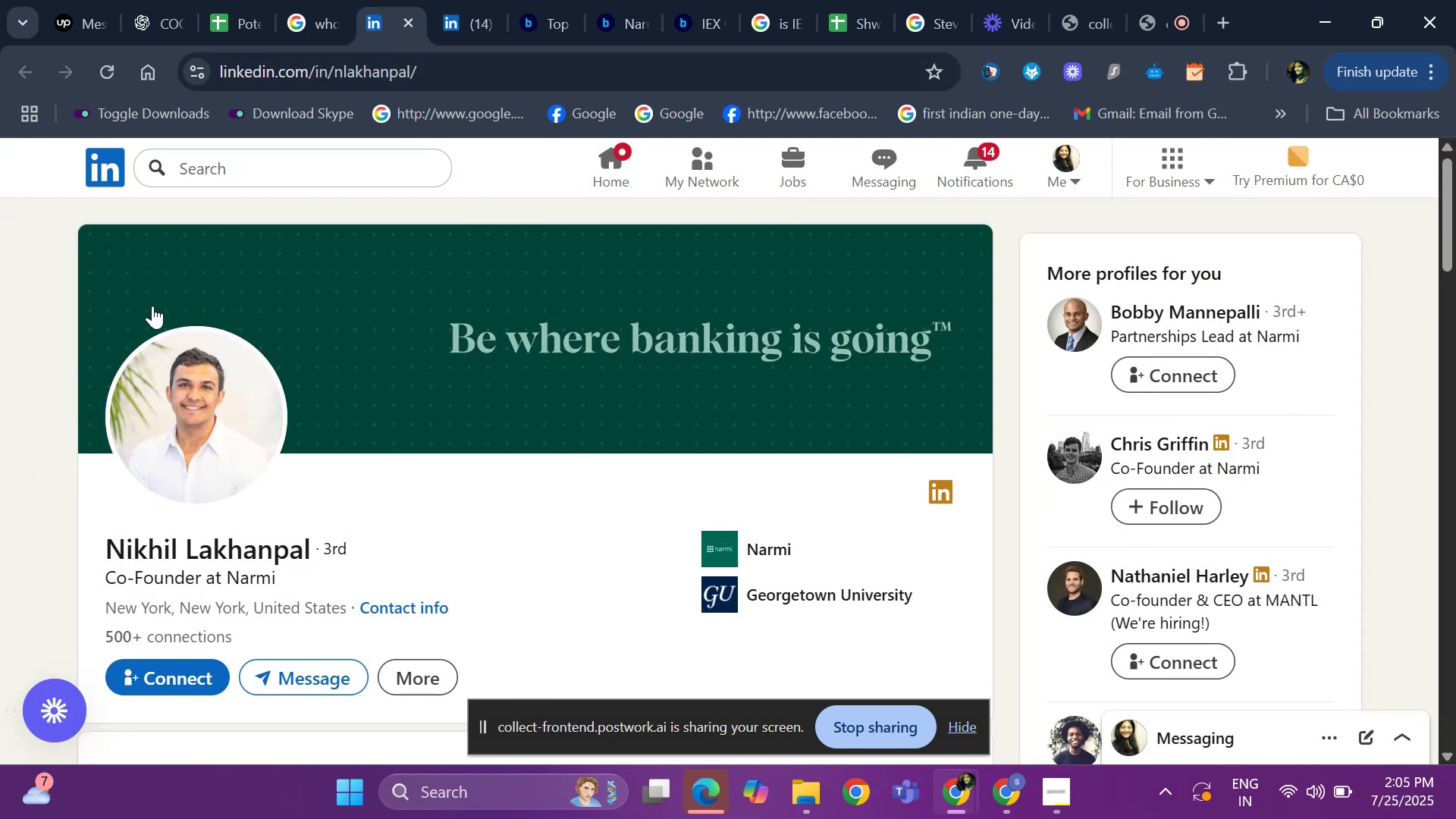 
left_click_drag(start_coordinate=[451, 82], to_coordinate=[174, 78])
 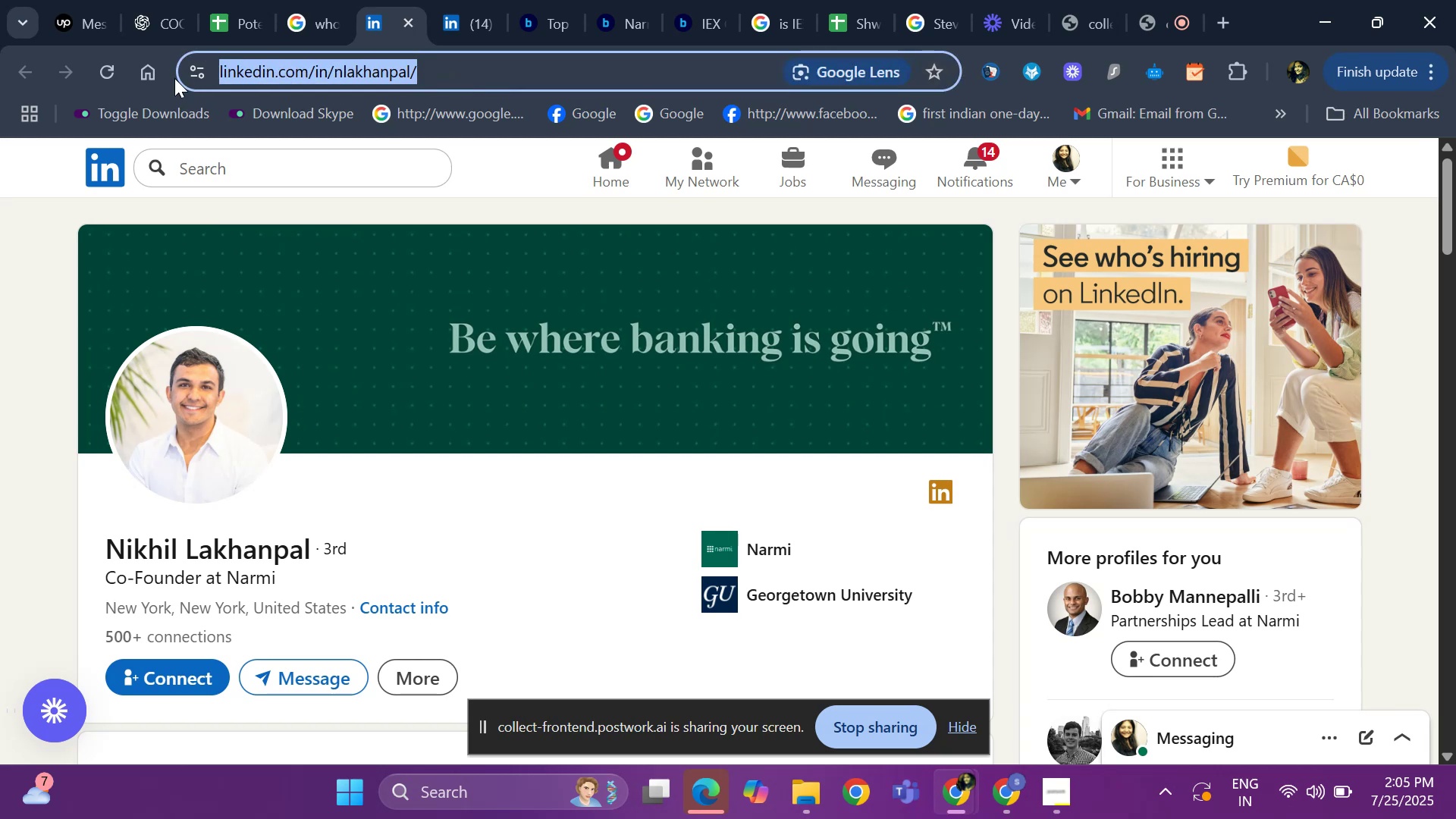 
key(Control+ControlLeft)
 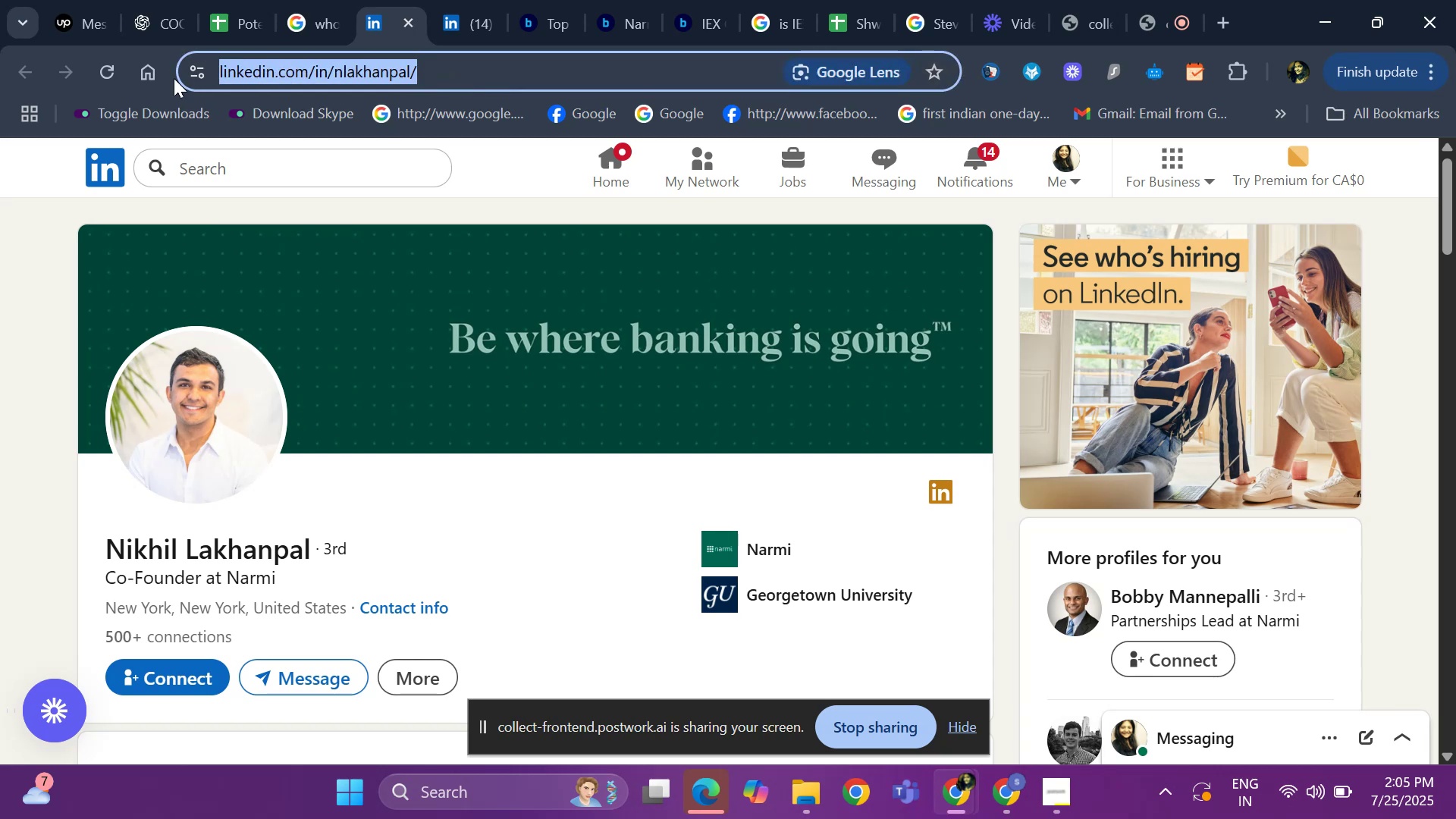 
key(Control+C)
 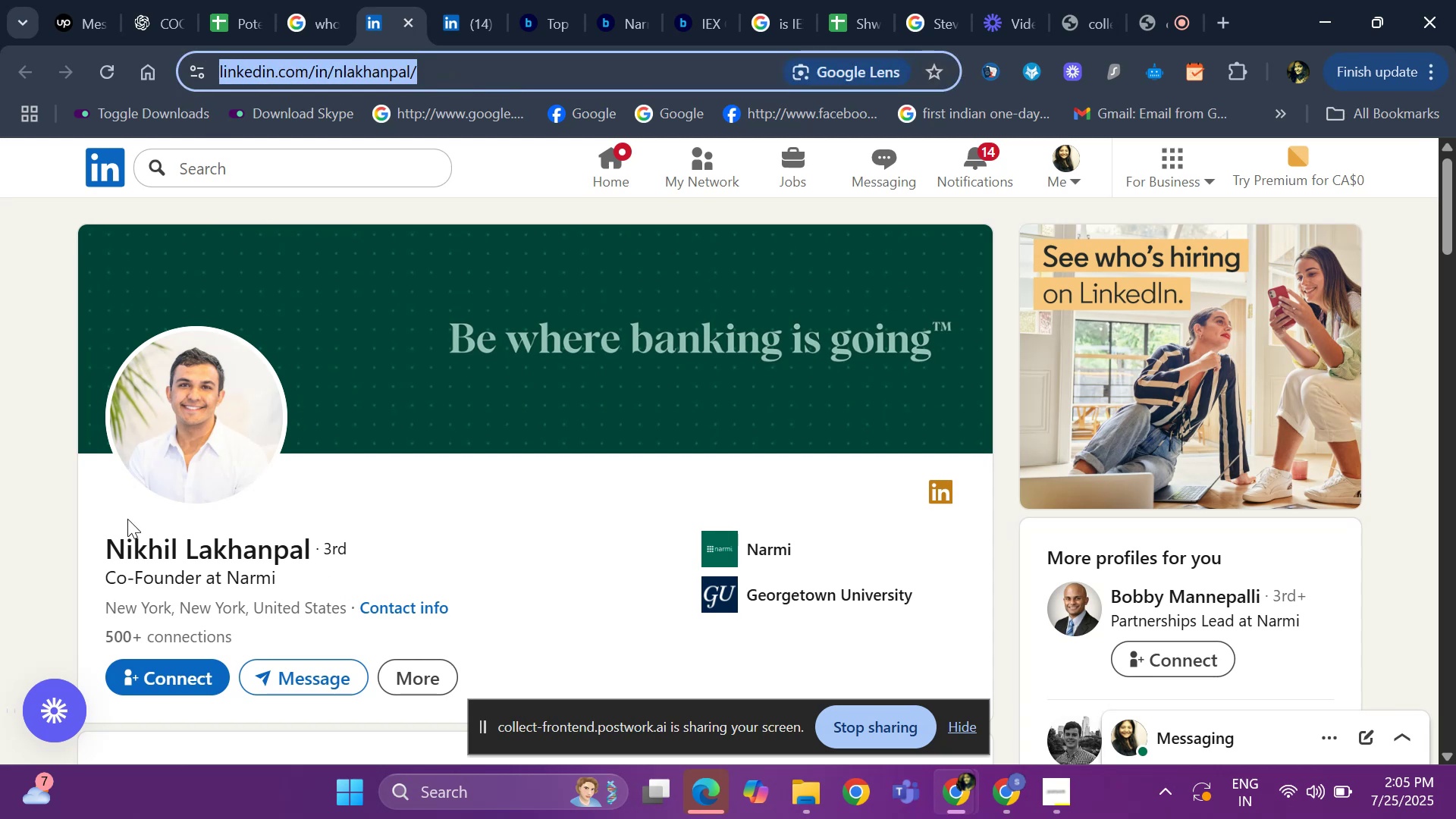 
left_click_drag(start_coordinate=[96, 535], to_coordinate=[304, 538])
 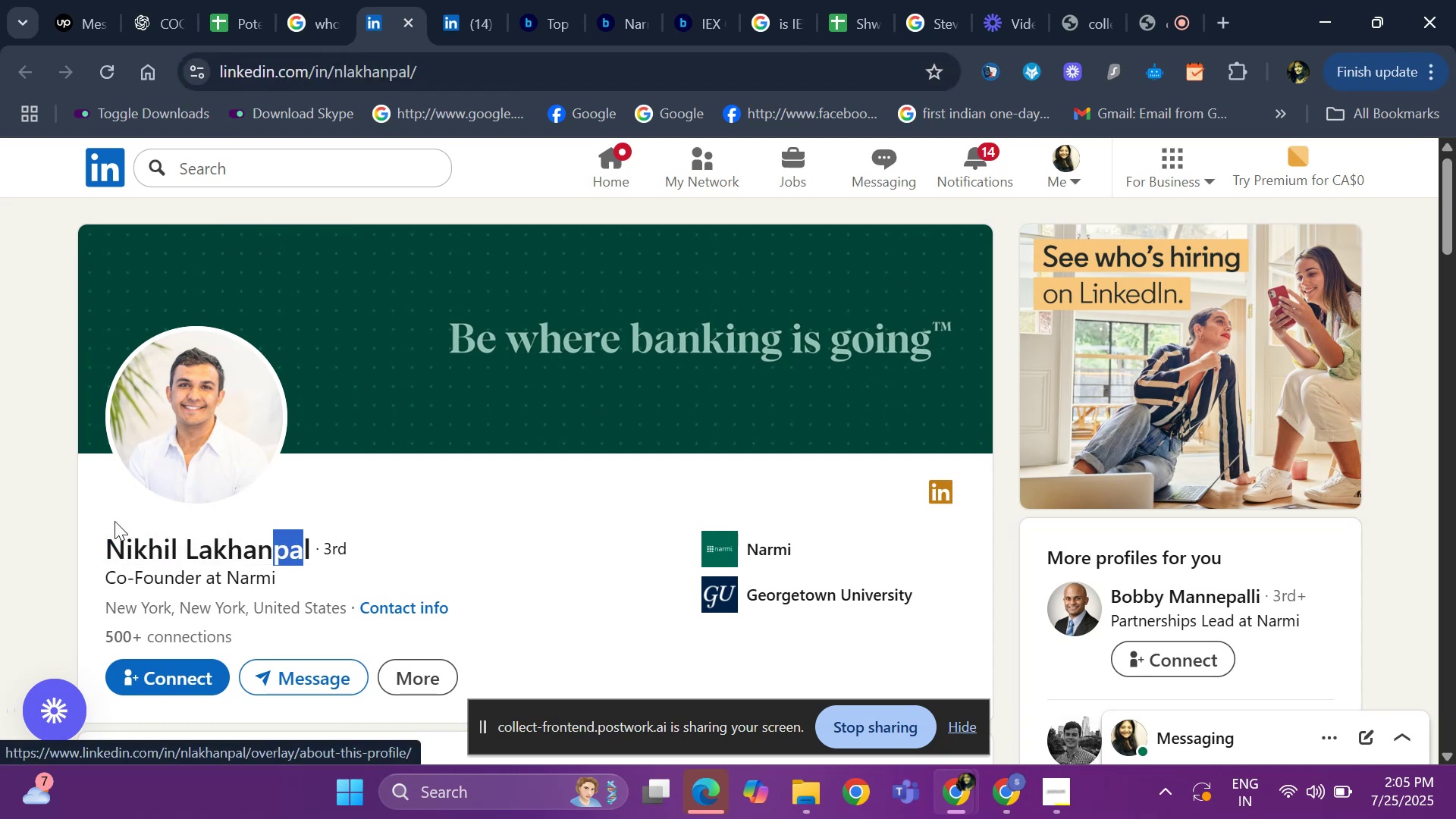 
left_click_drag(start_coordinate=[87, 529], to_coordinate=[89, 525])
 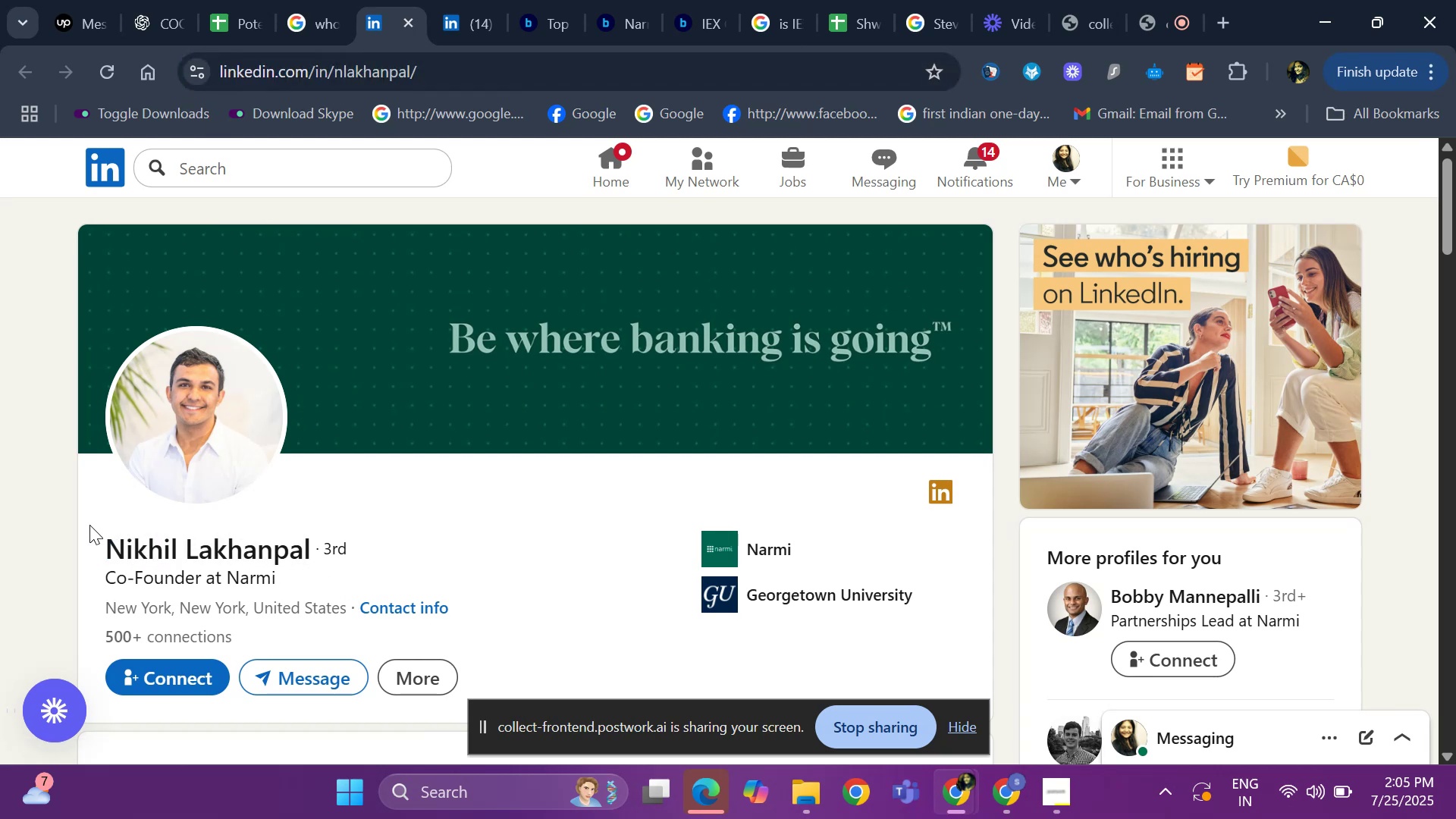 
left_click_drag(start_coordinate=[101, 532], to_coordinate=[313, 553])
 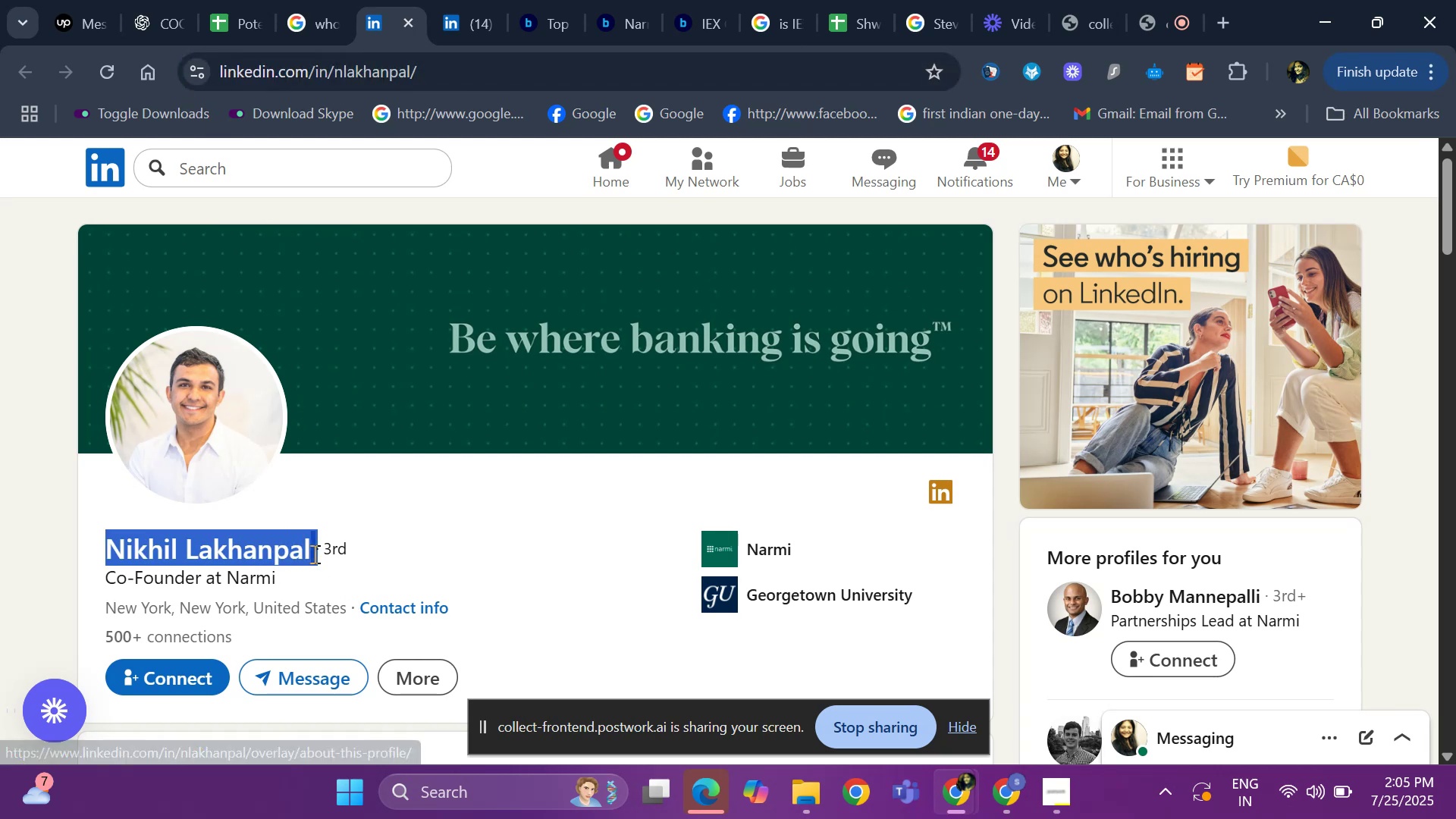 
key(Control+ControlLeft)
 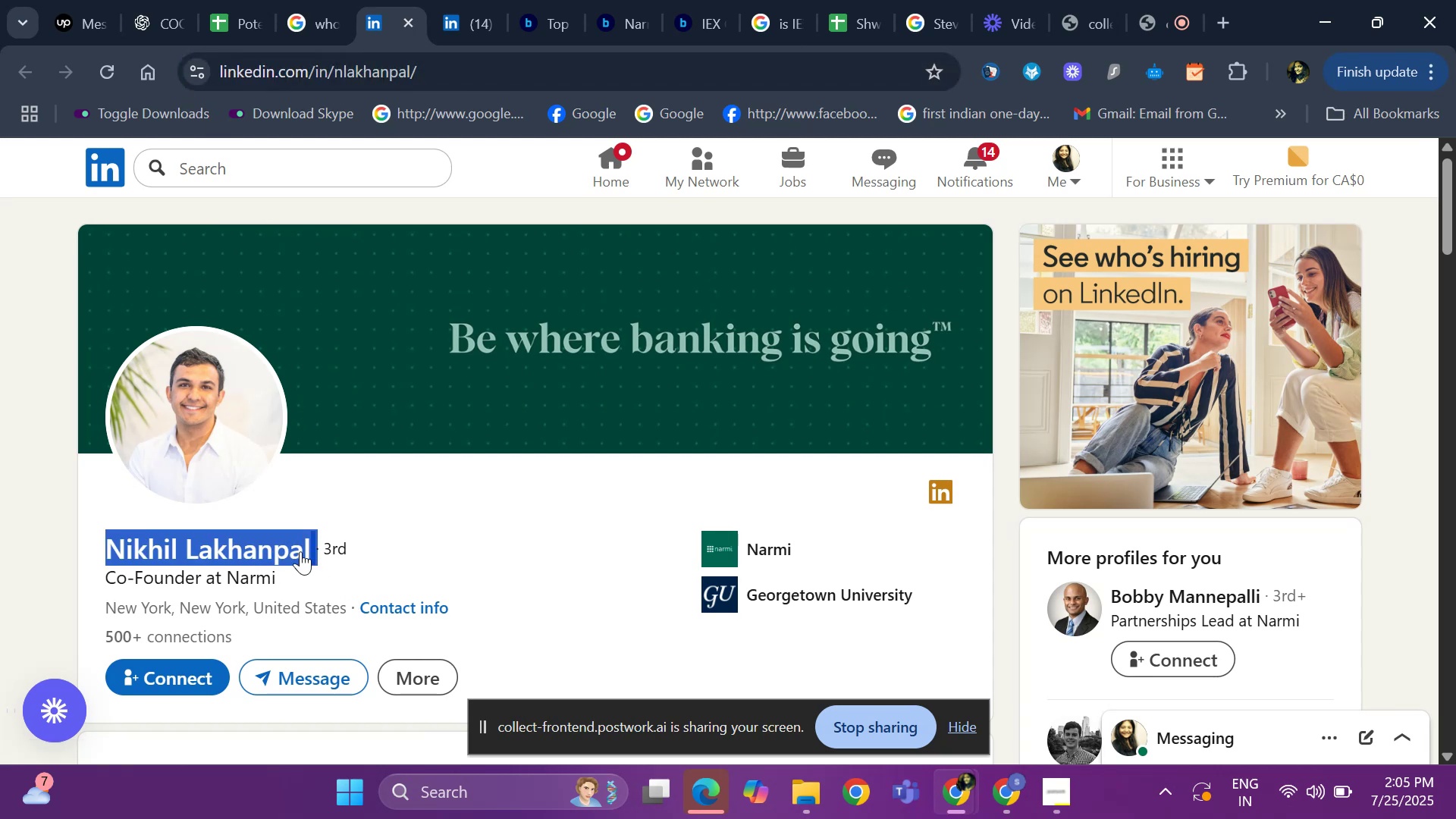 
key(Control+C)
 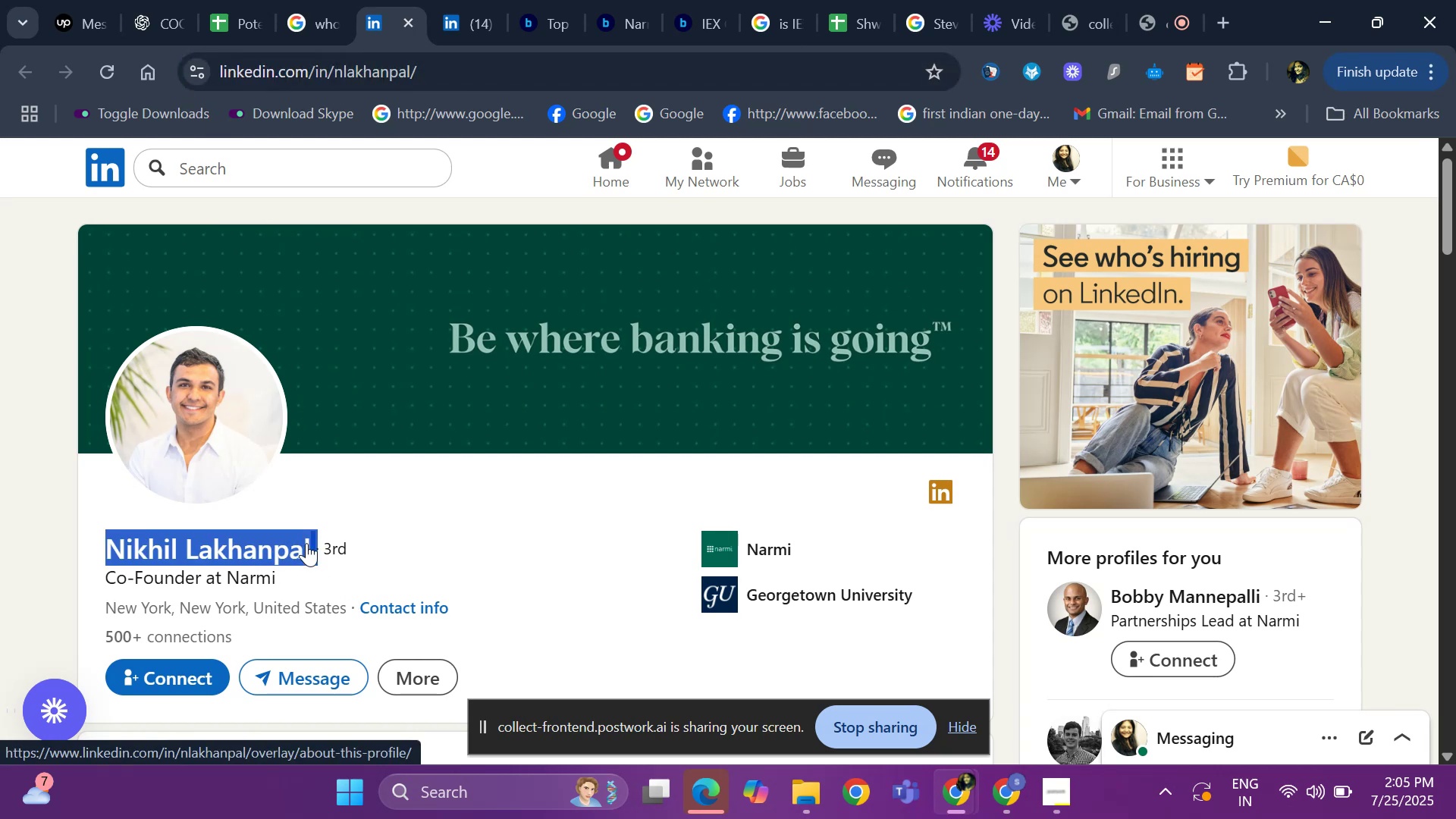 
scroll: coordinate [320, 537], scroll_direction: down, amount: 2.0
 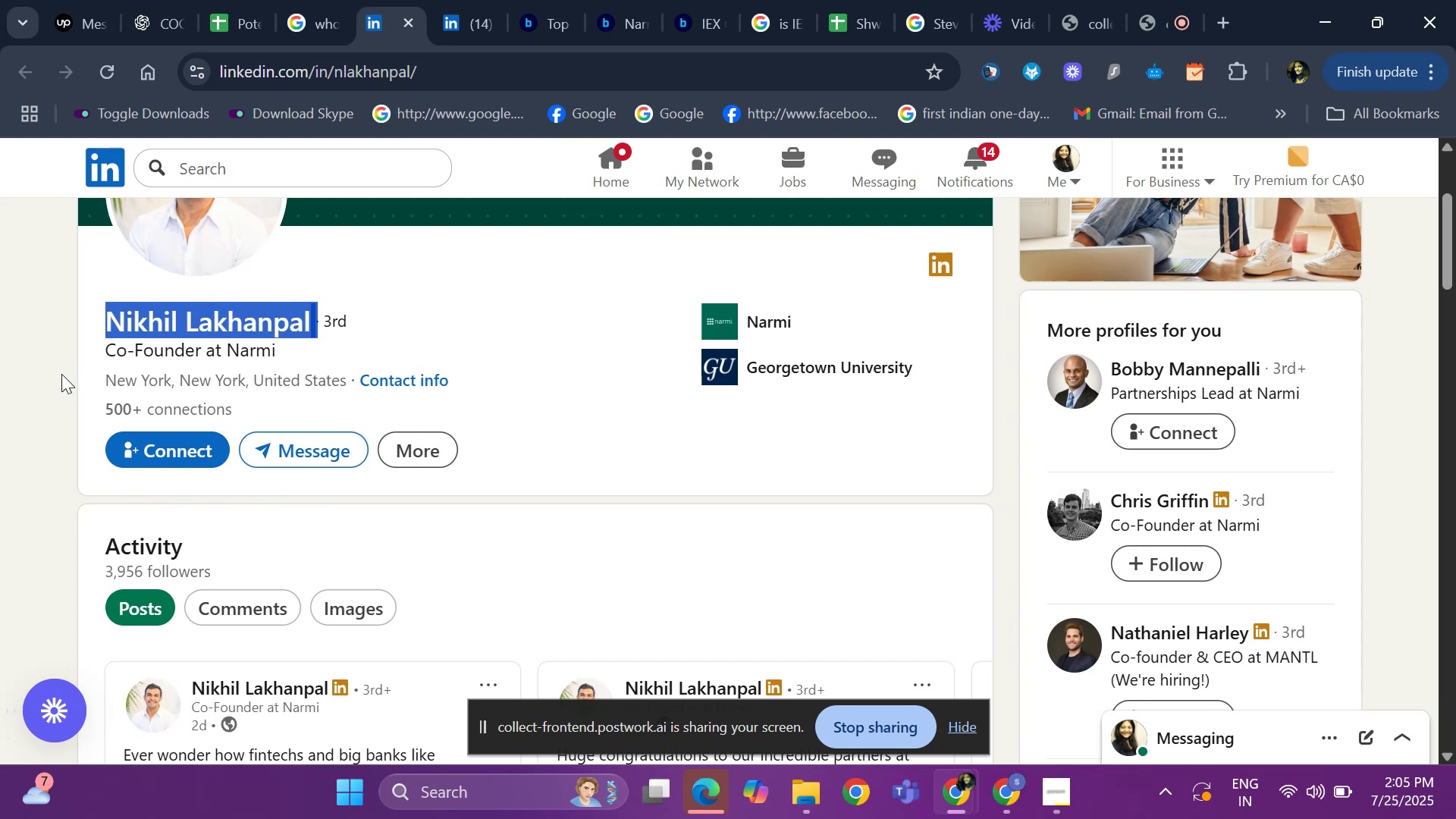 
left_click_drag(start_coordinate=[101, 382], to_coordinate=[345, 384])
 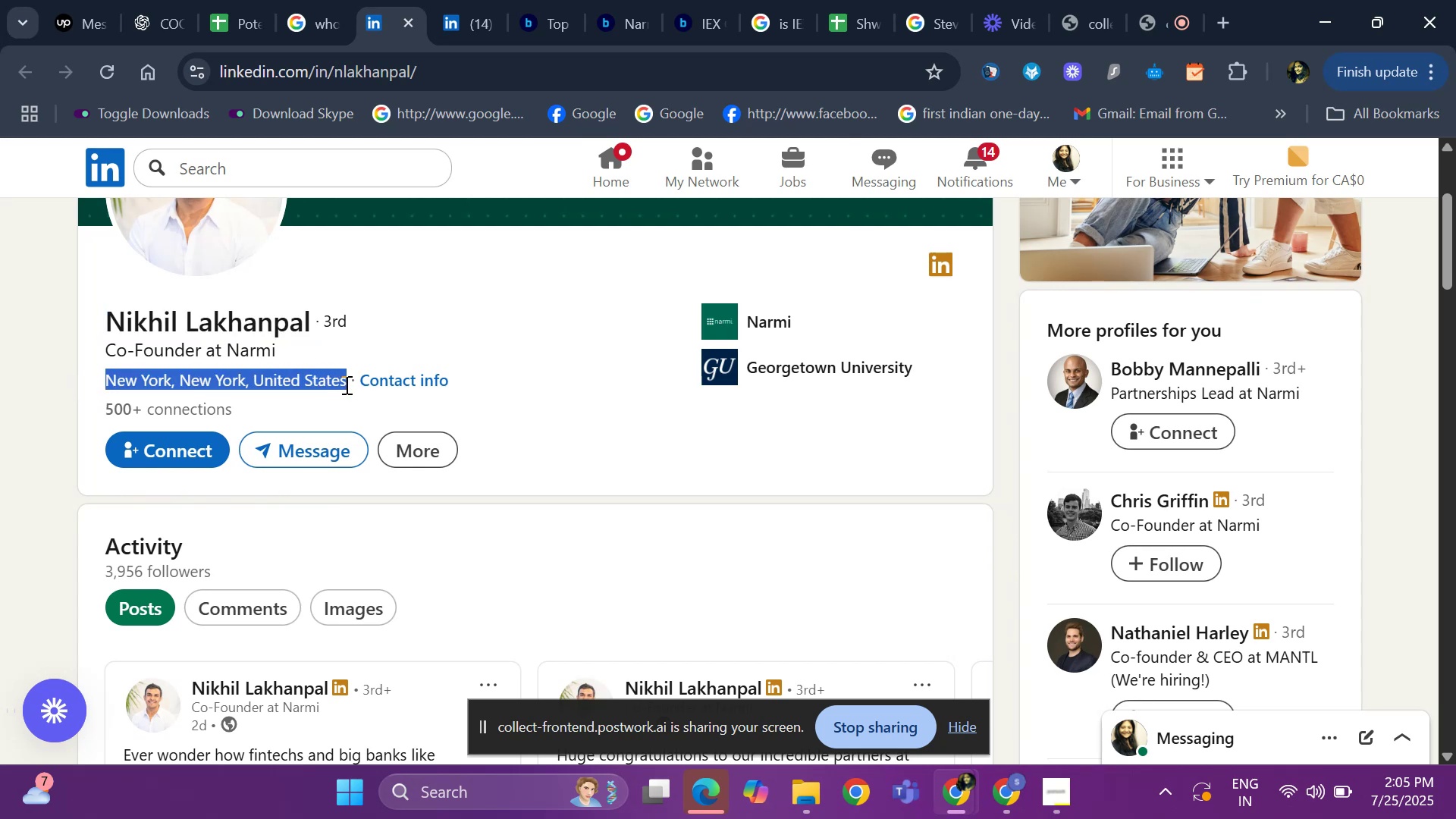 
key(Control+C)
 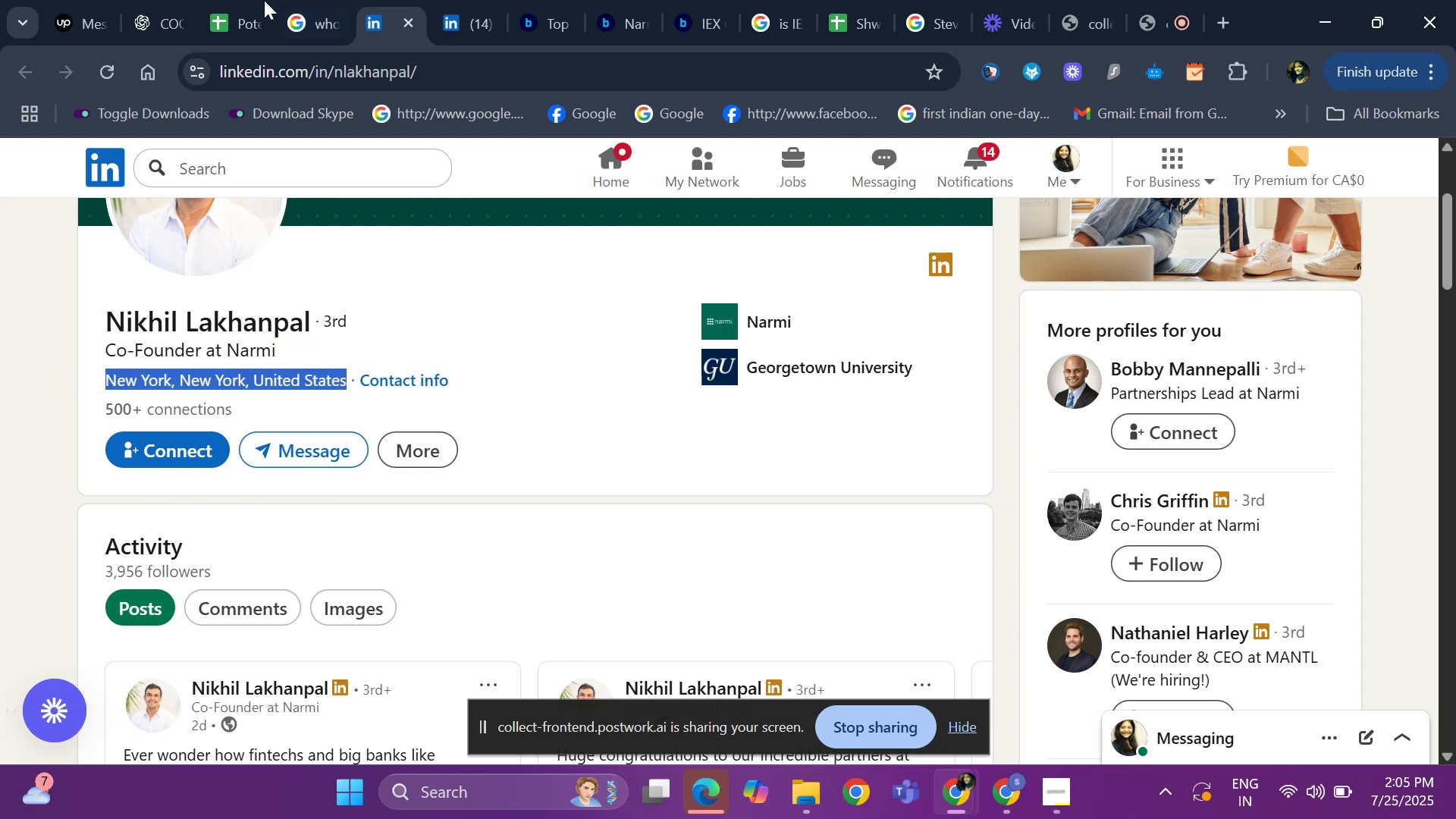 
left_click([228, 17])
 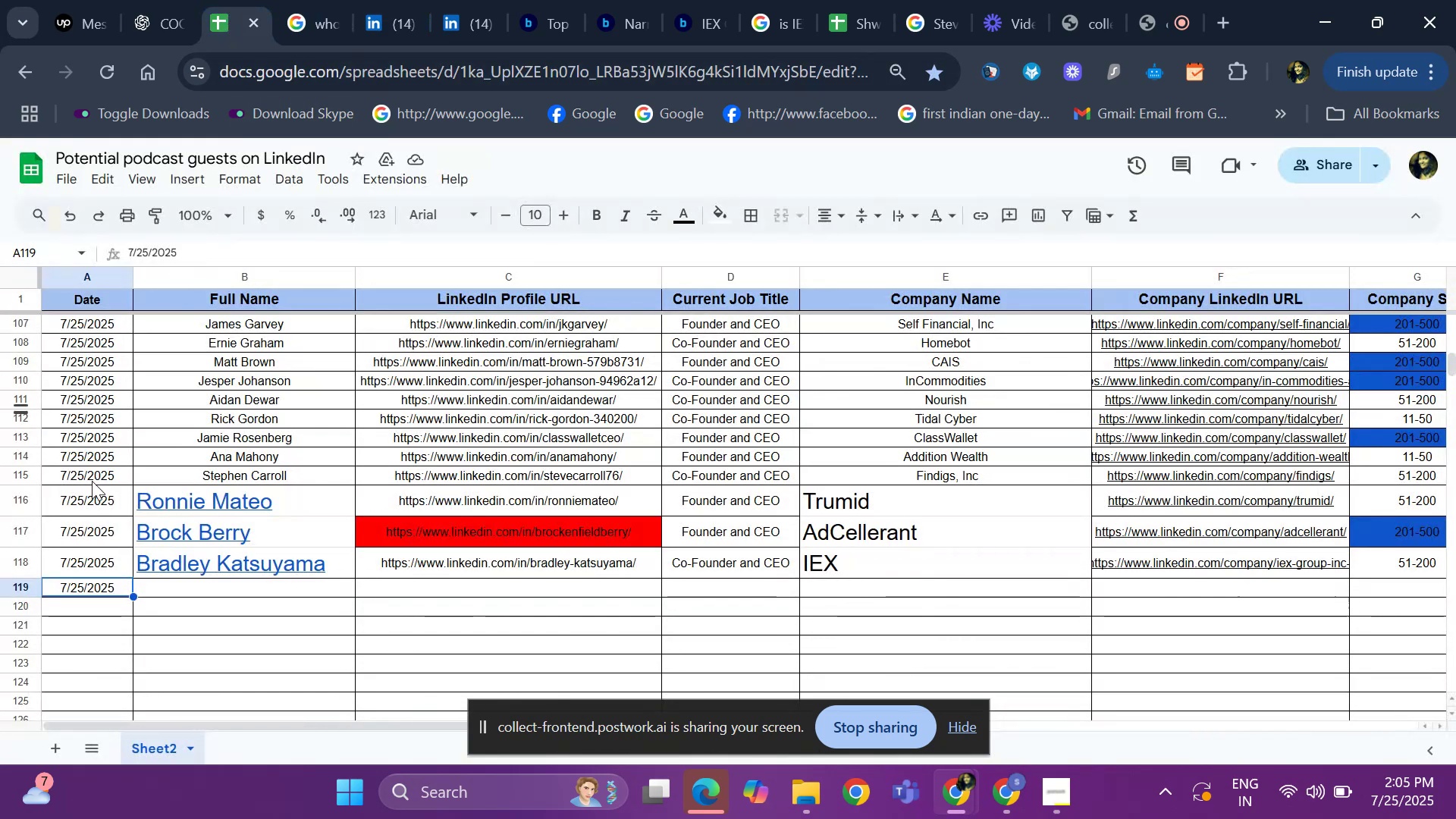 
left_click([306, 595])
 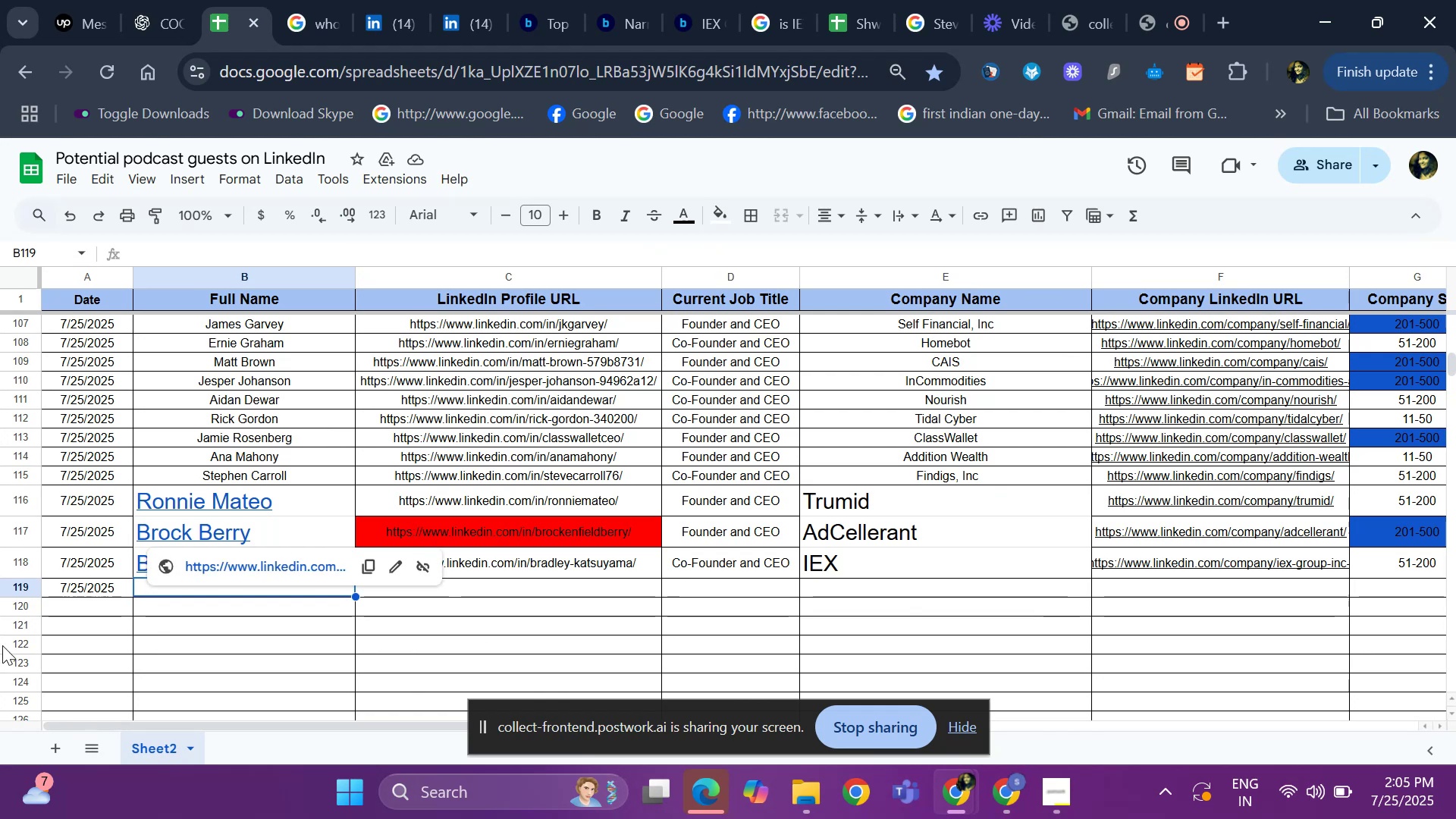 
key(Meta+V)
 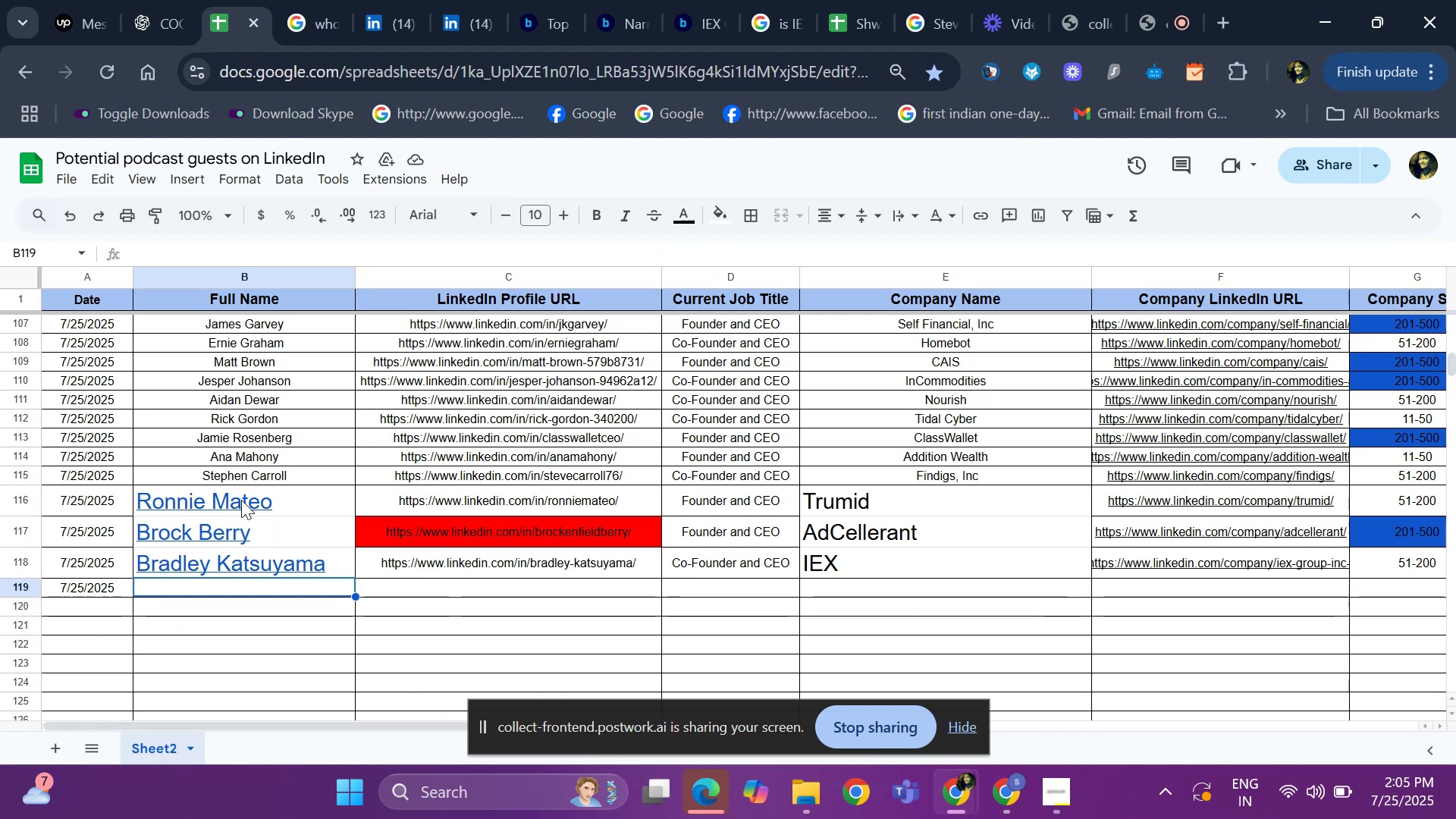 
key(Meta+MetaLeft)
 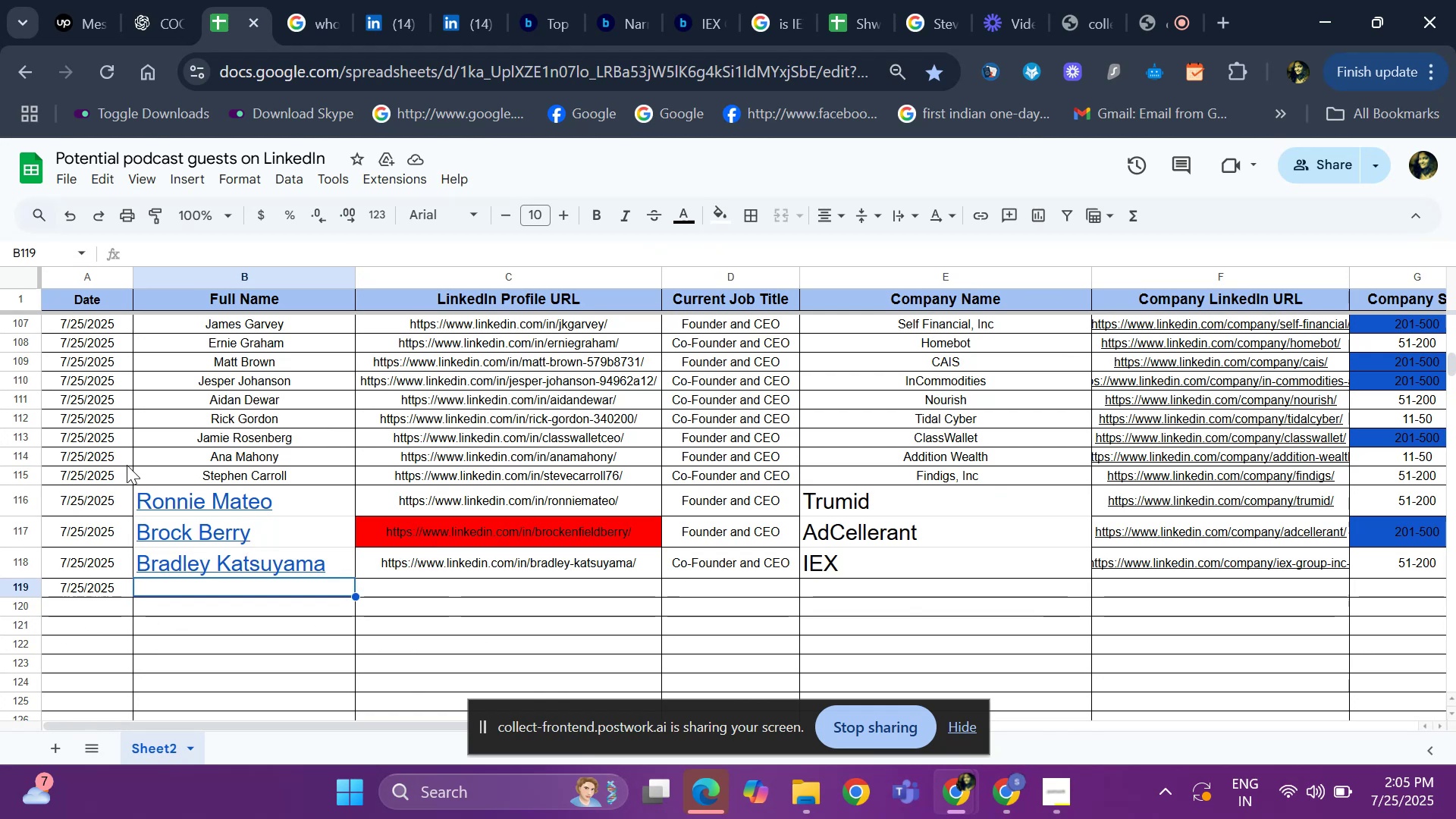 
key(Meta+V)
 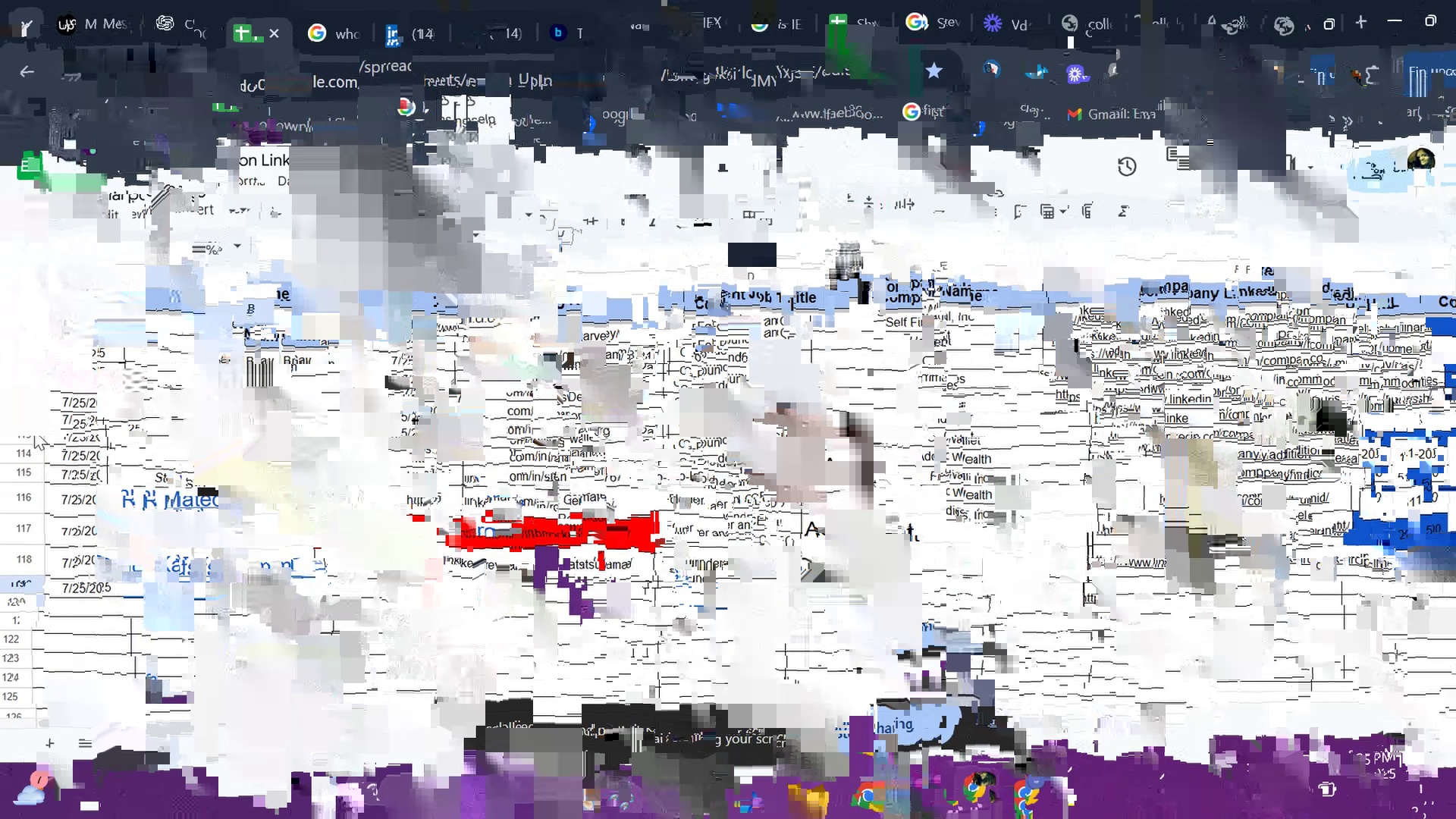 
scroll: coordinate [184, 301], scroll_direction: down, amount: 2.0
 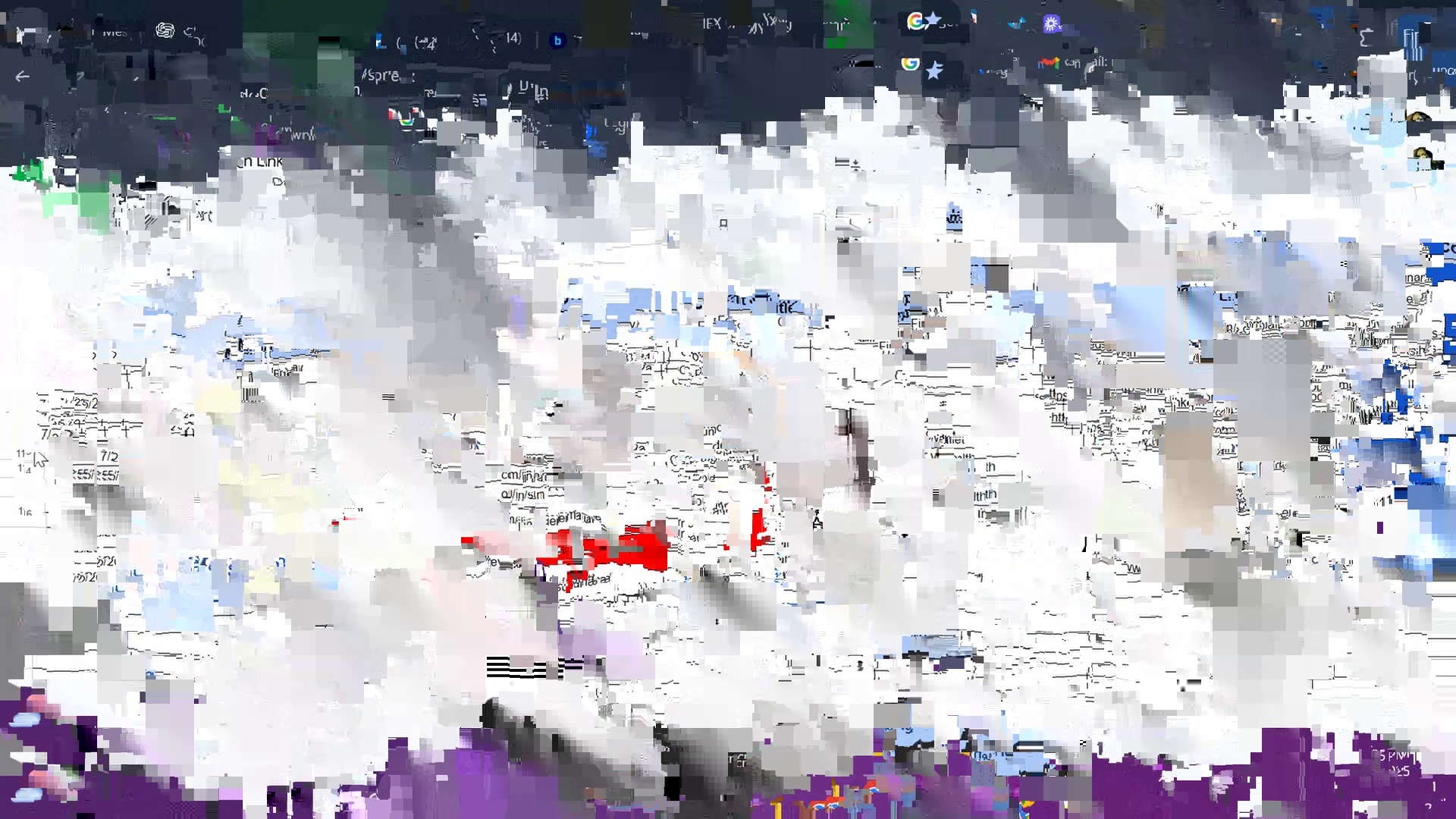 
left_click_drag(start_coordinate=[124, 183], to_coordinate=[118, 177])
 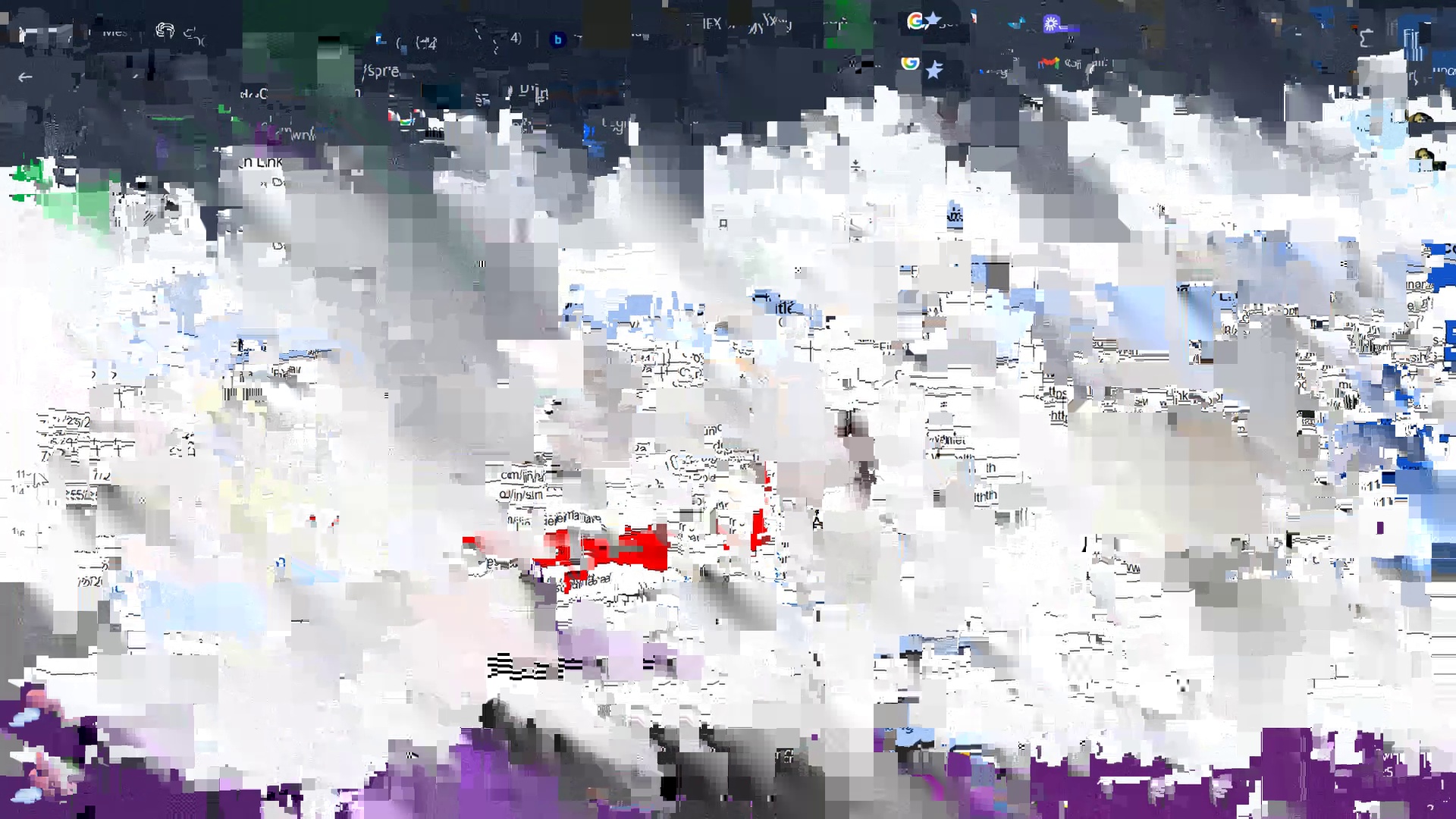 
key(Control+ControlLeft)
 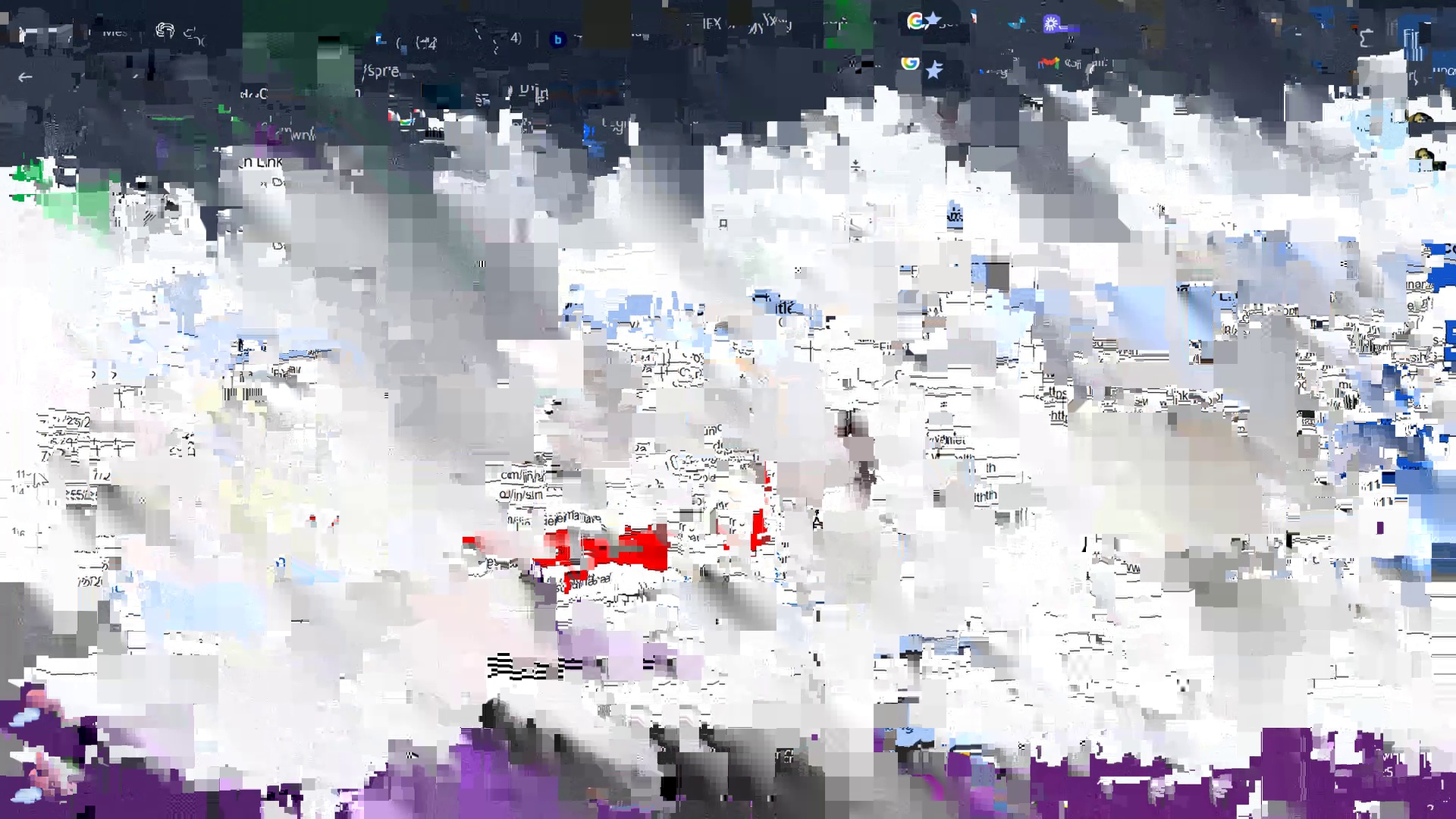 
key(Control+V)
 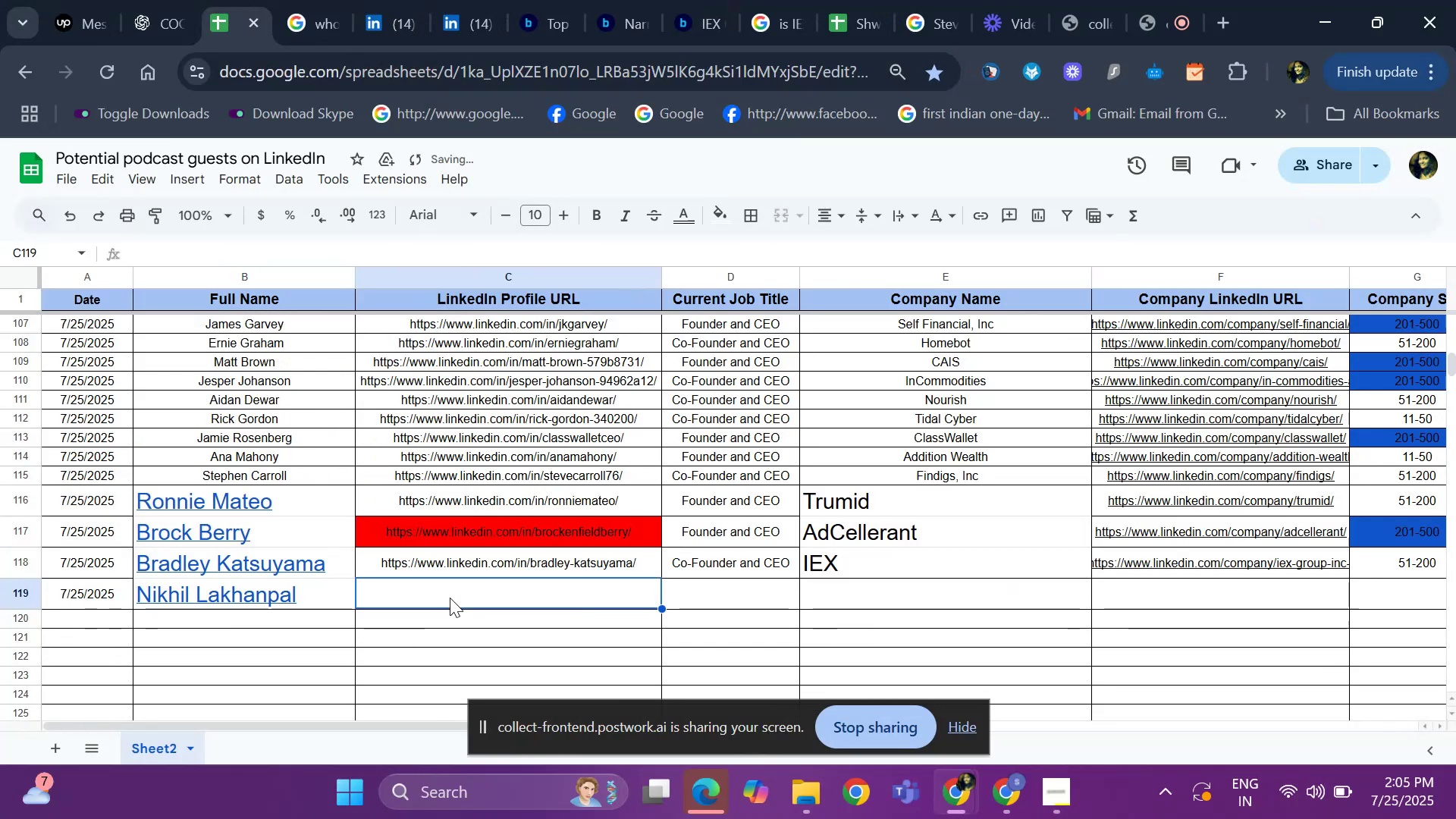 
key(Meta+V)
 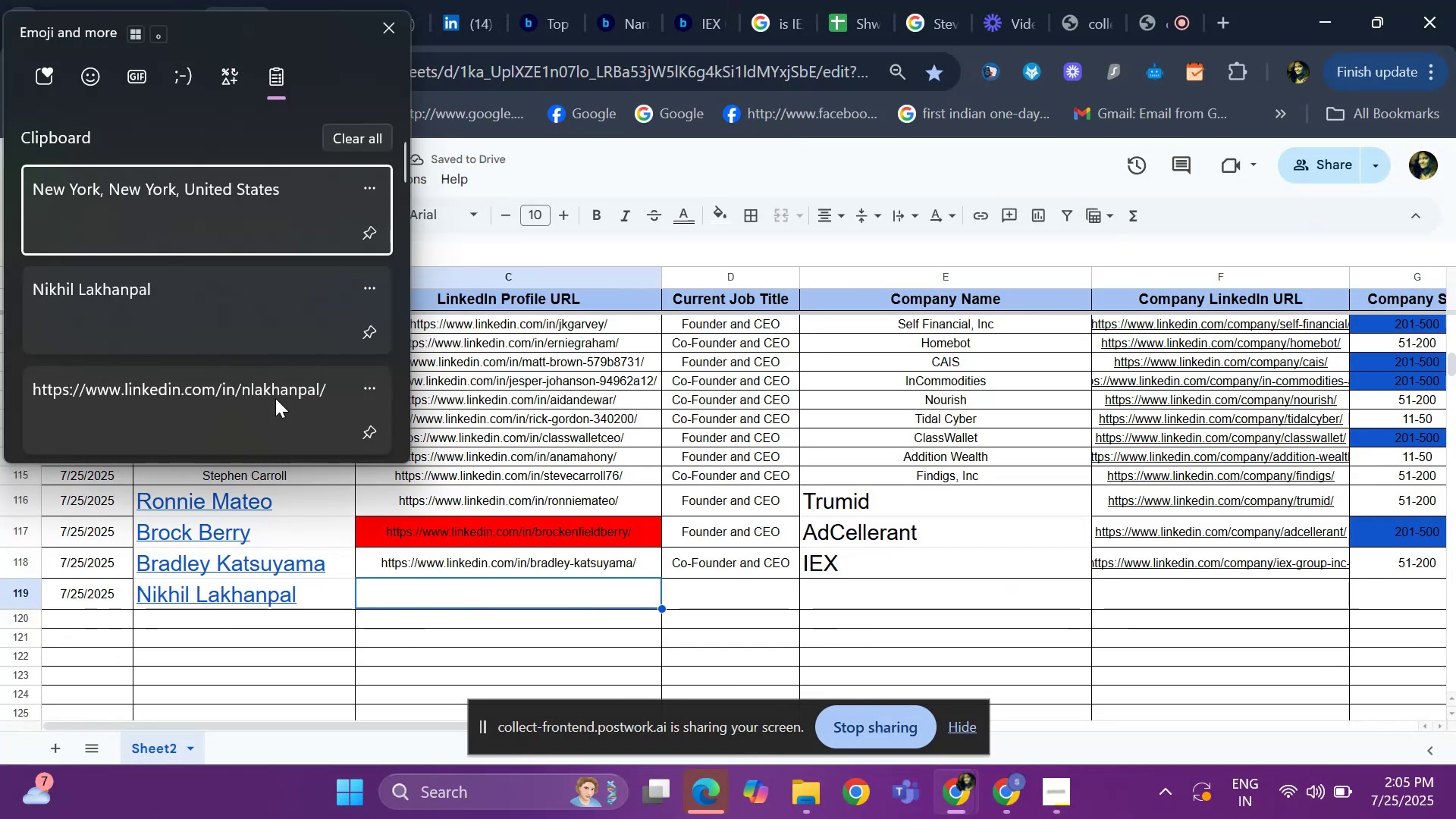 
left_click([277, 394])
 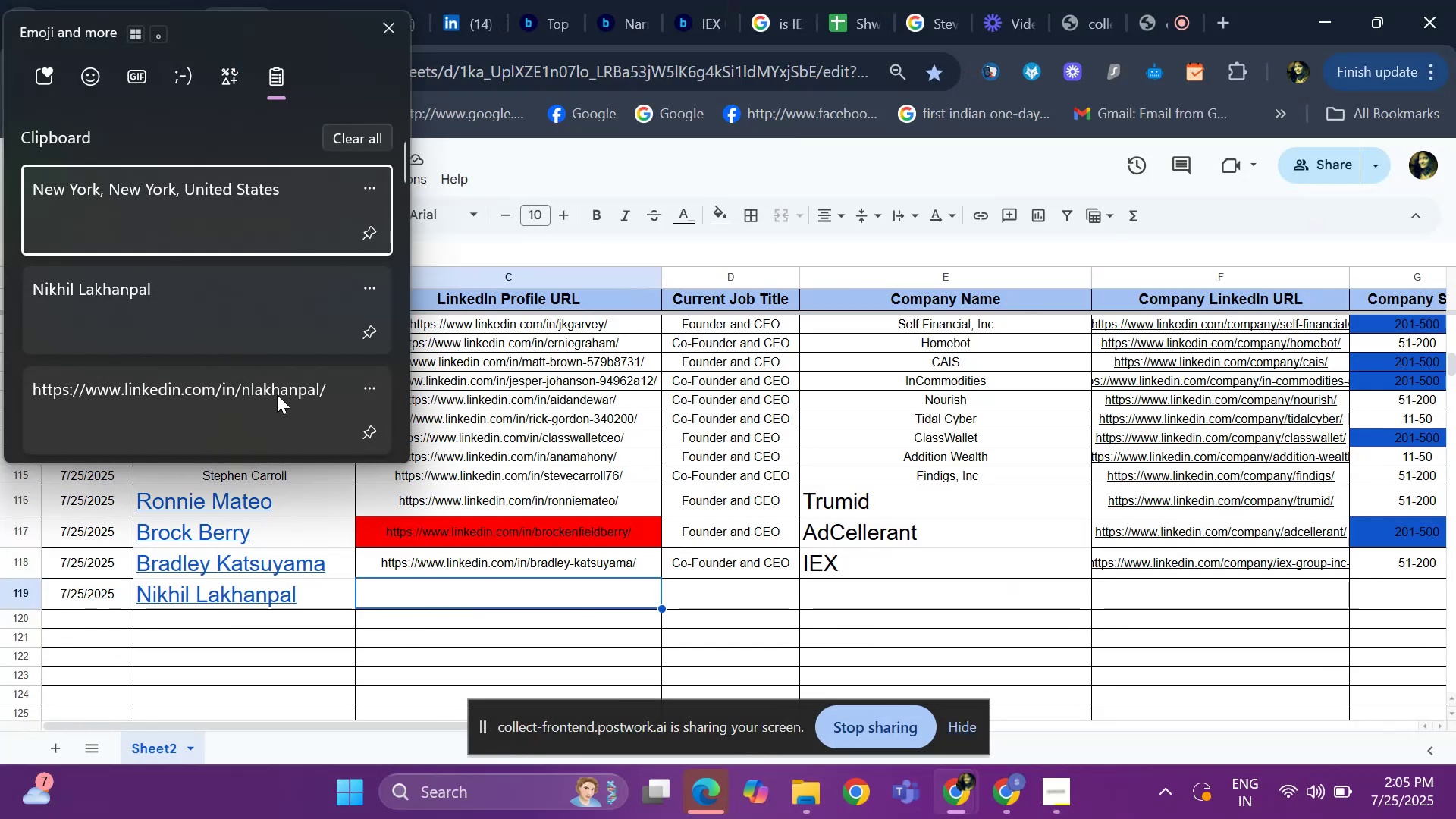 
key(Control+ControlLeft)
 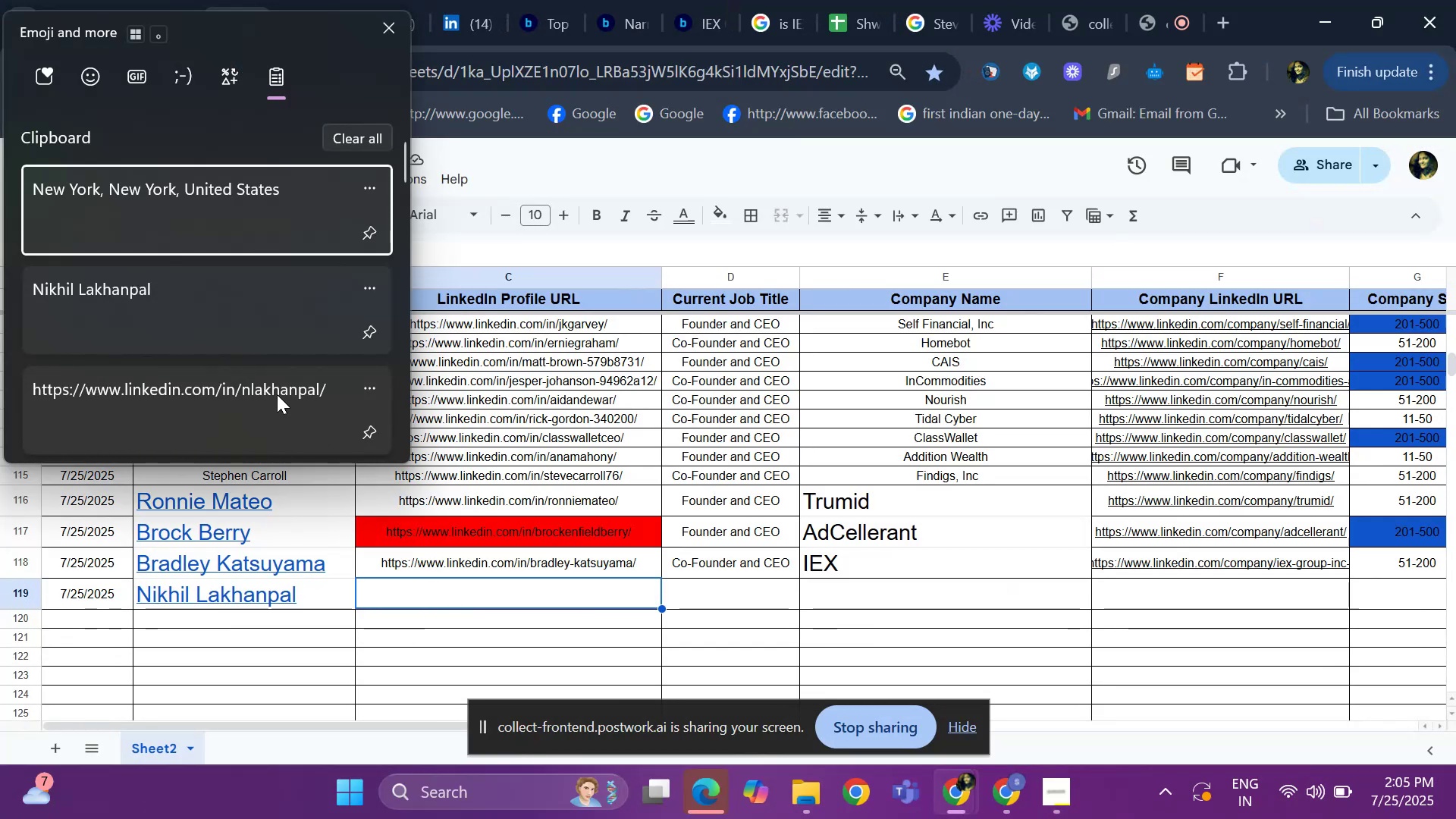 
key(Control+V)
 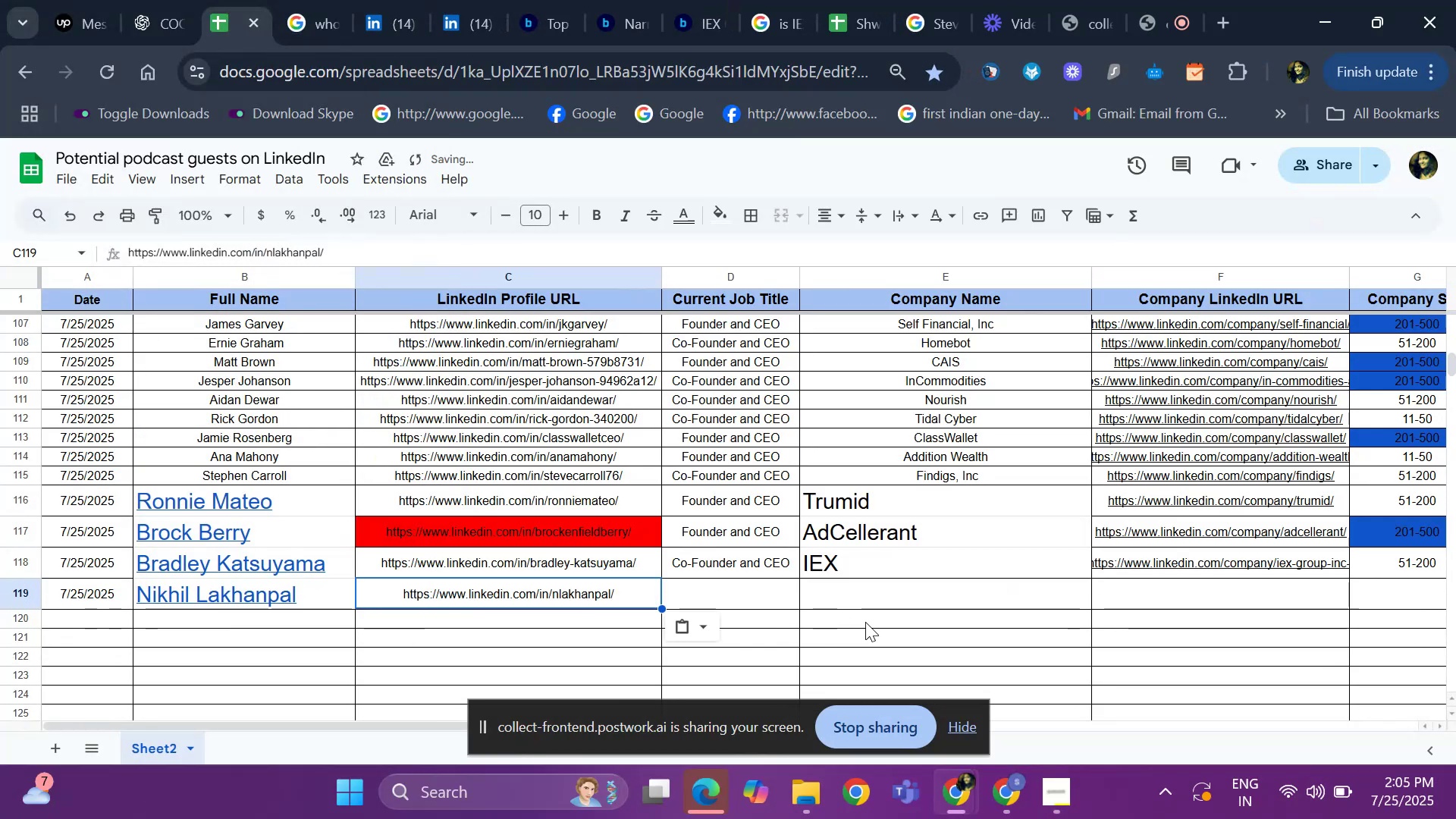 
left_click([699, 581])
 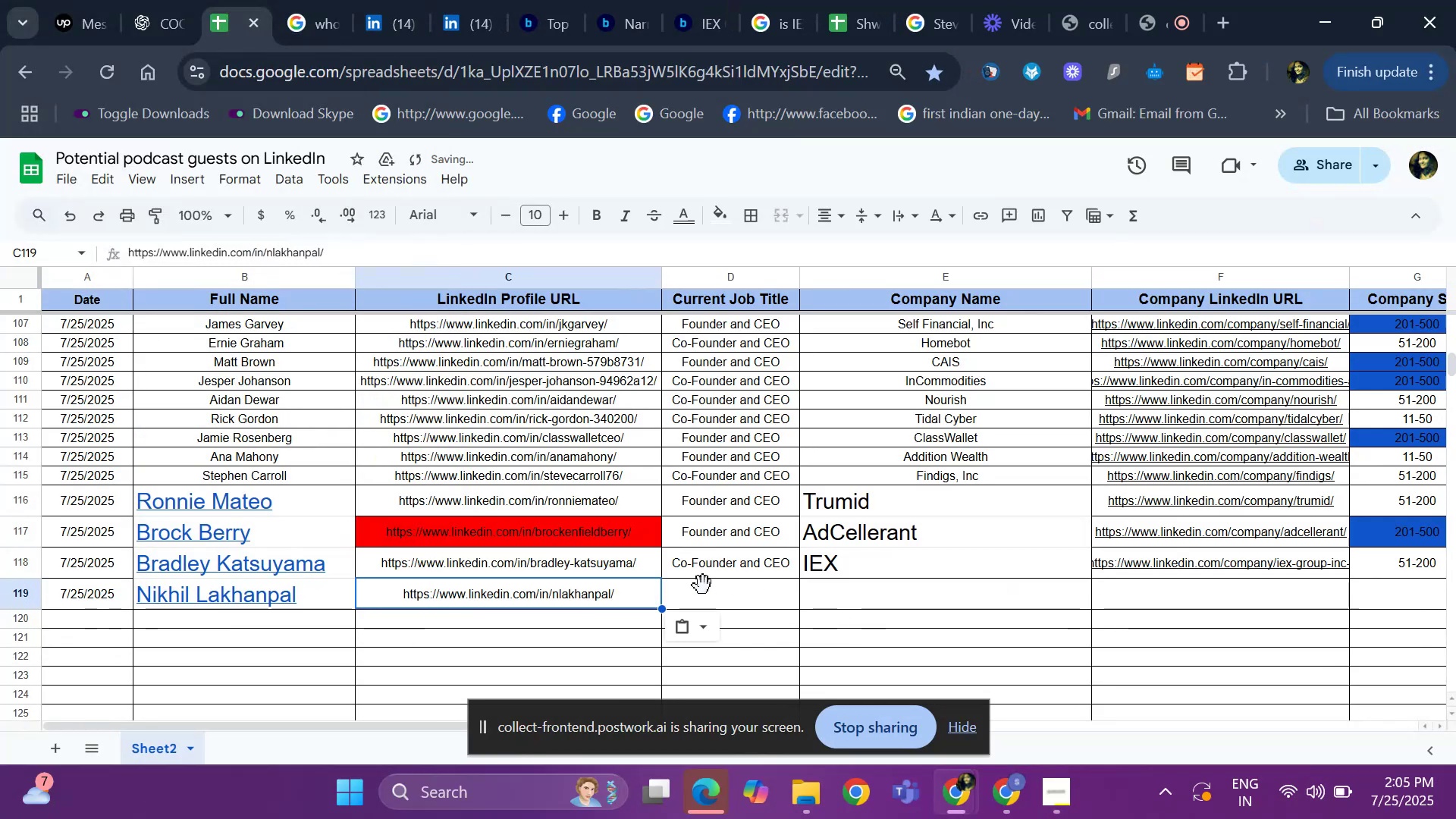 
double_click([714, 601])
 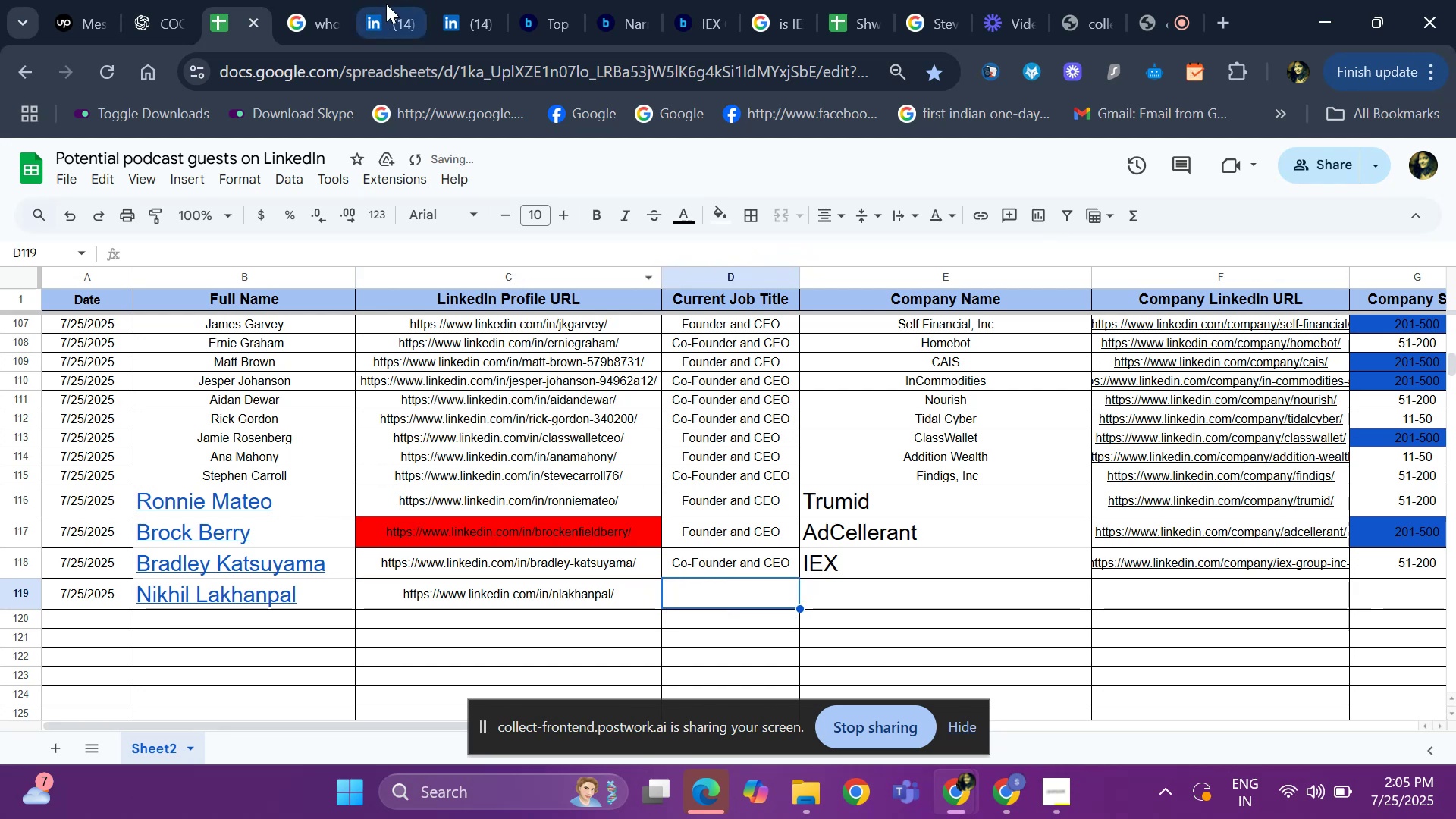 
left_click([388, 7])
 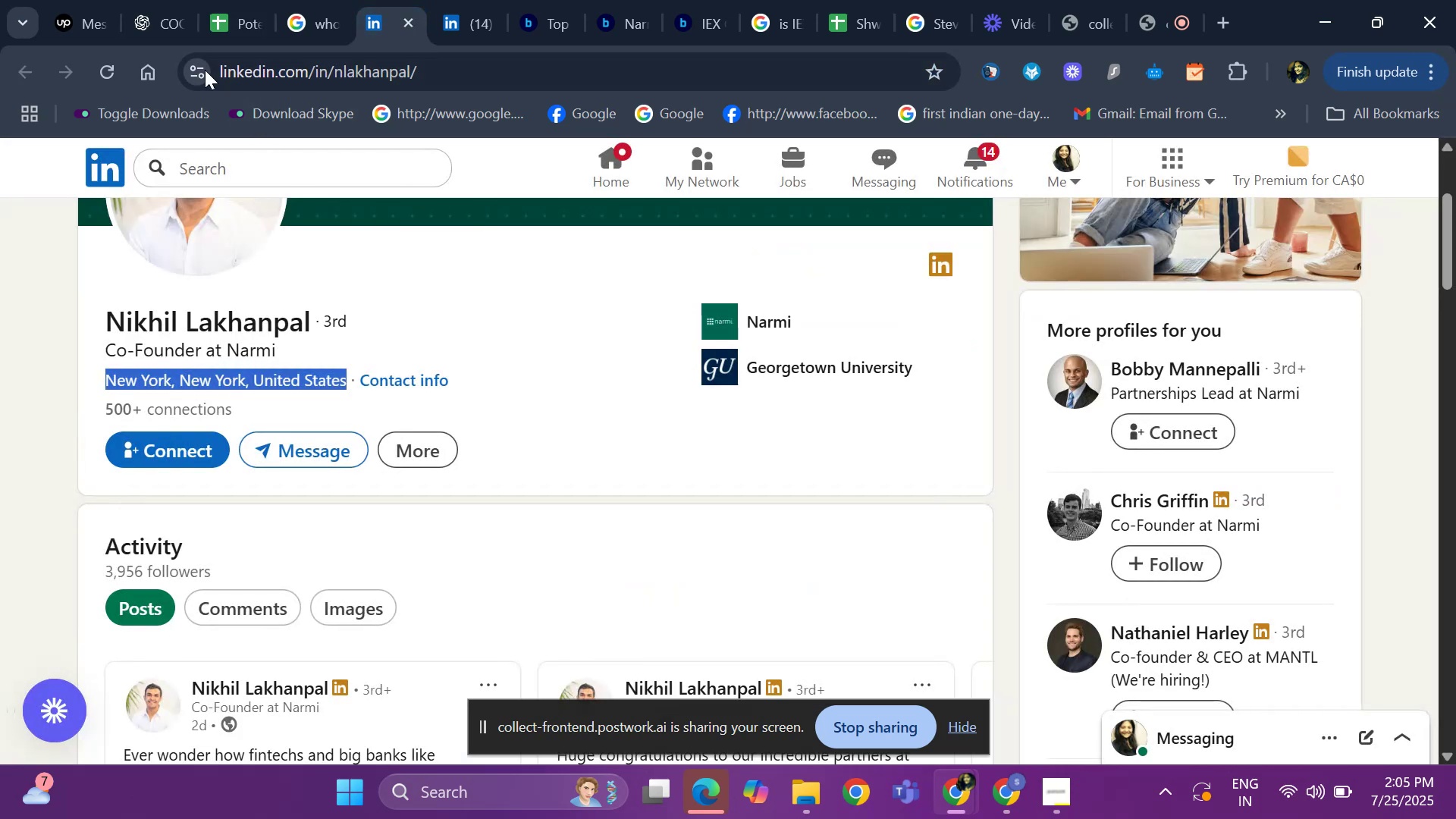 
left_click([234, 29])
 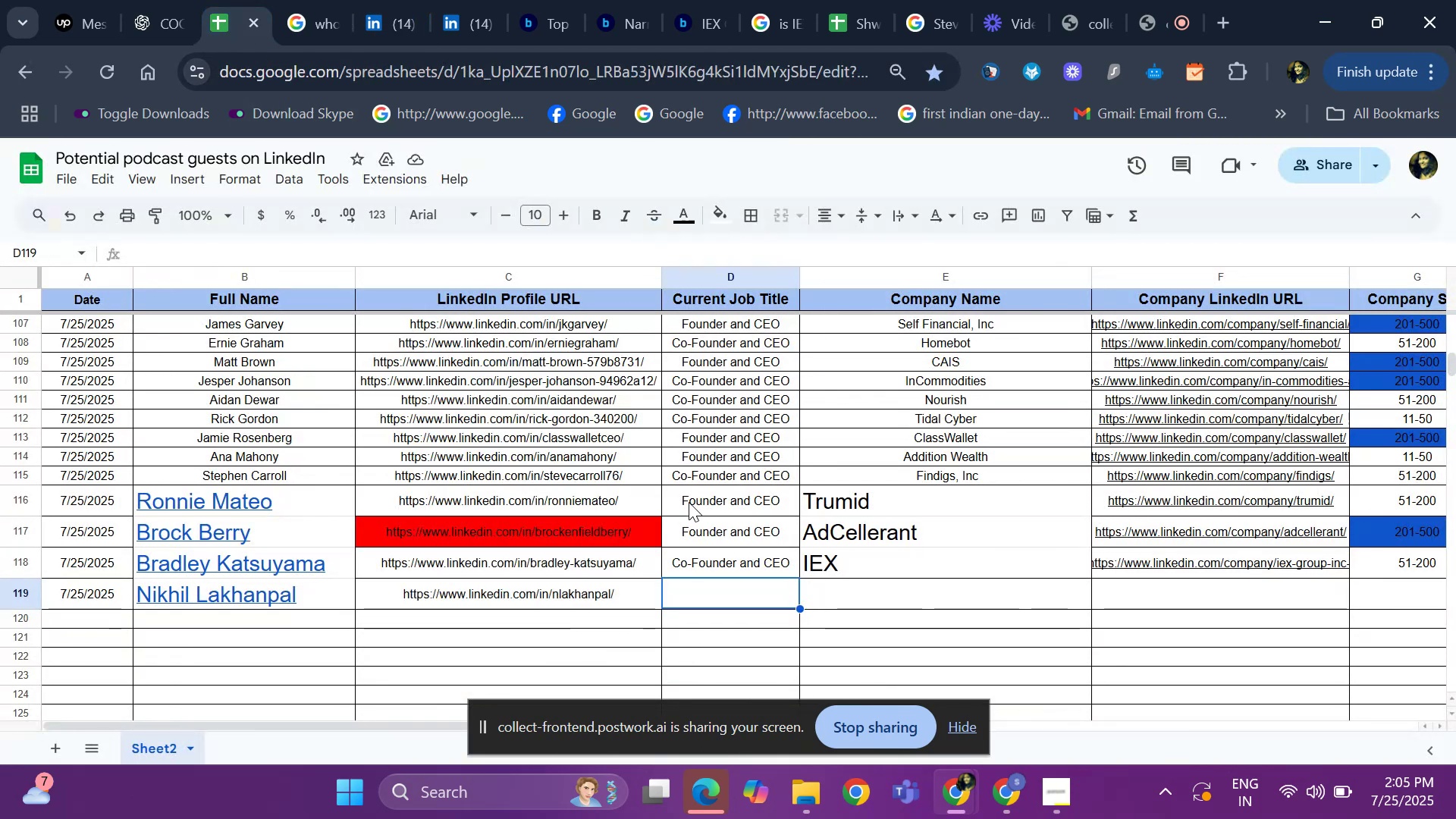 
wait(5.43)
 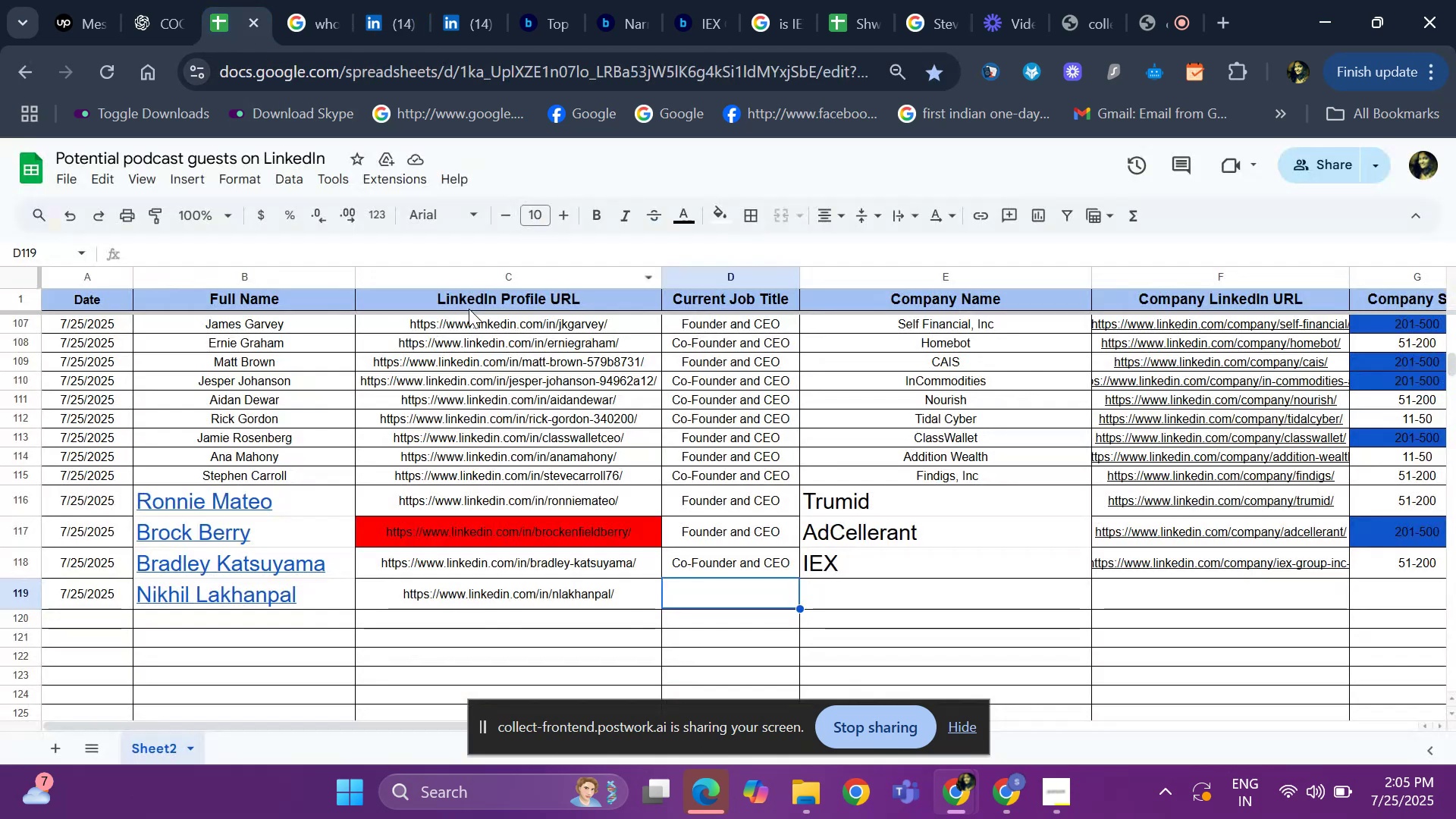 
left_click([743, 559])
 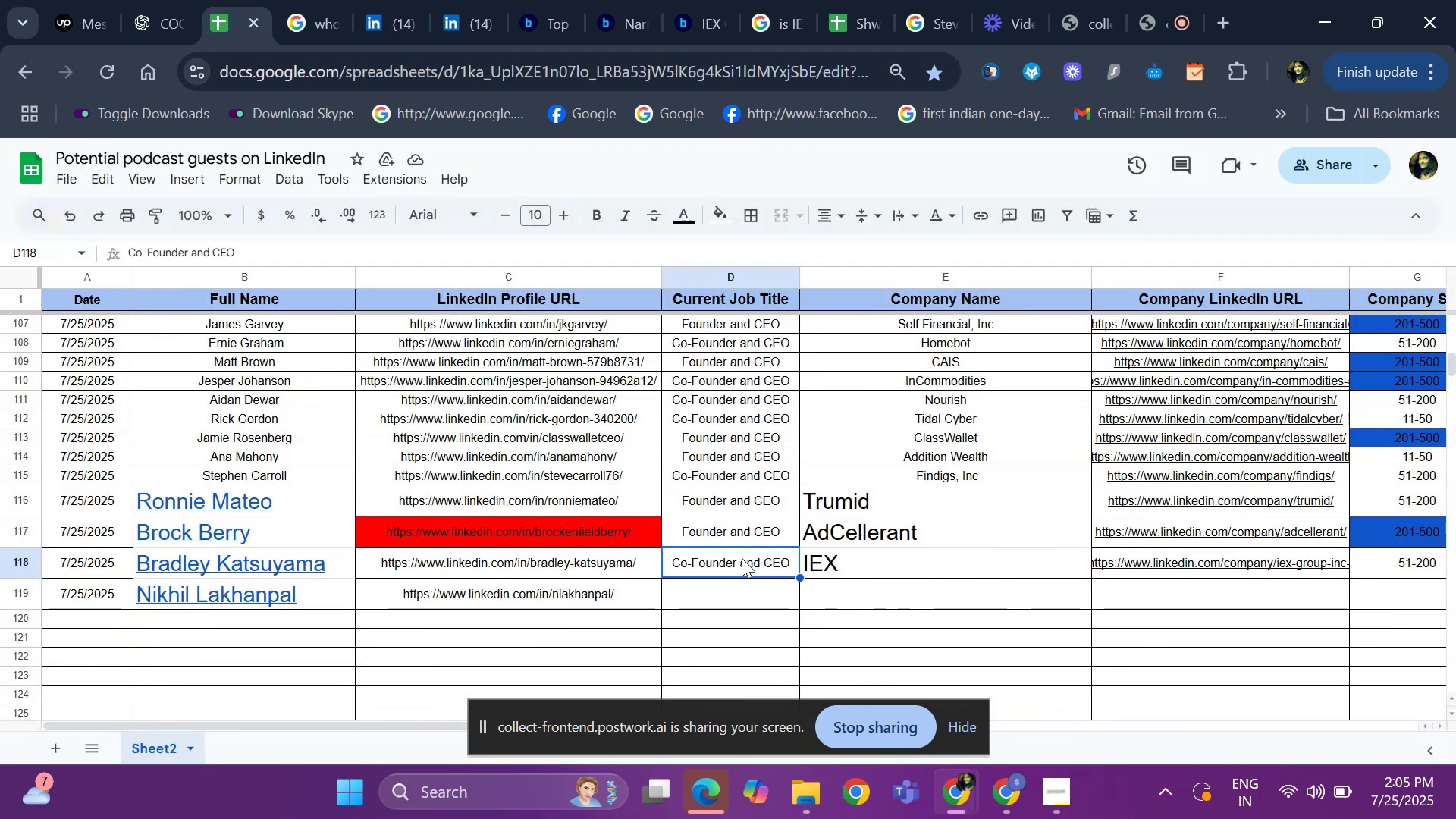 
key(Control+ControlLeft)
 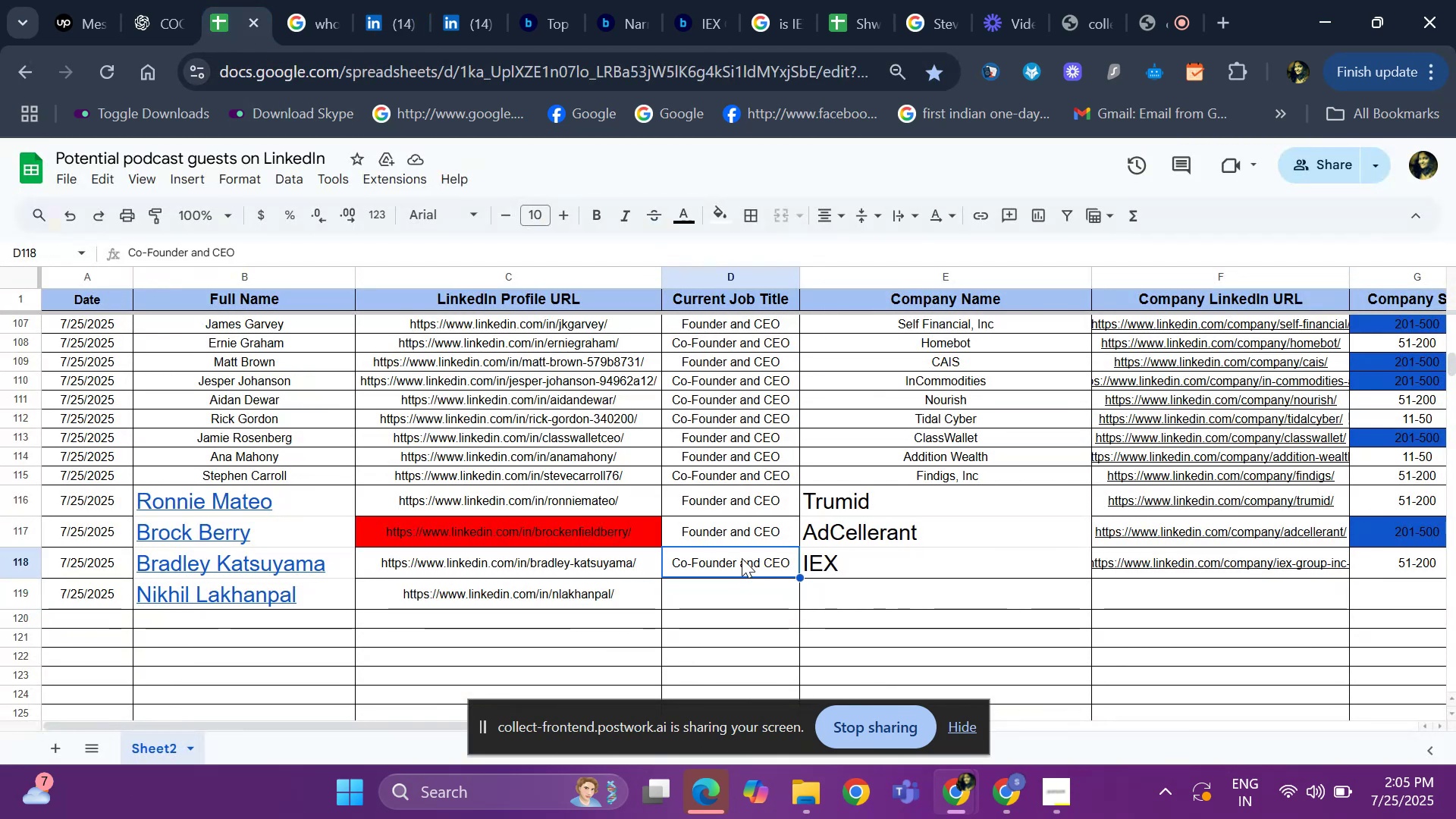 
key(Control+C)
 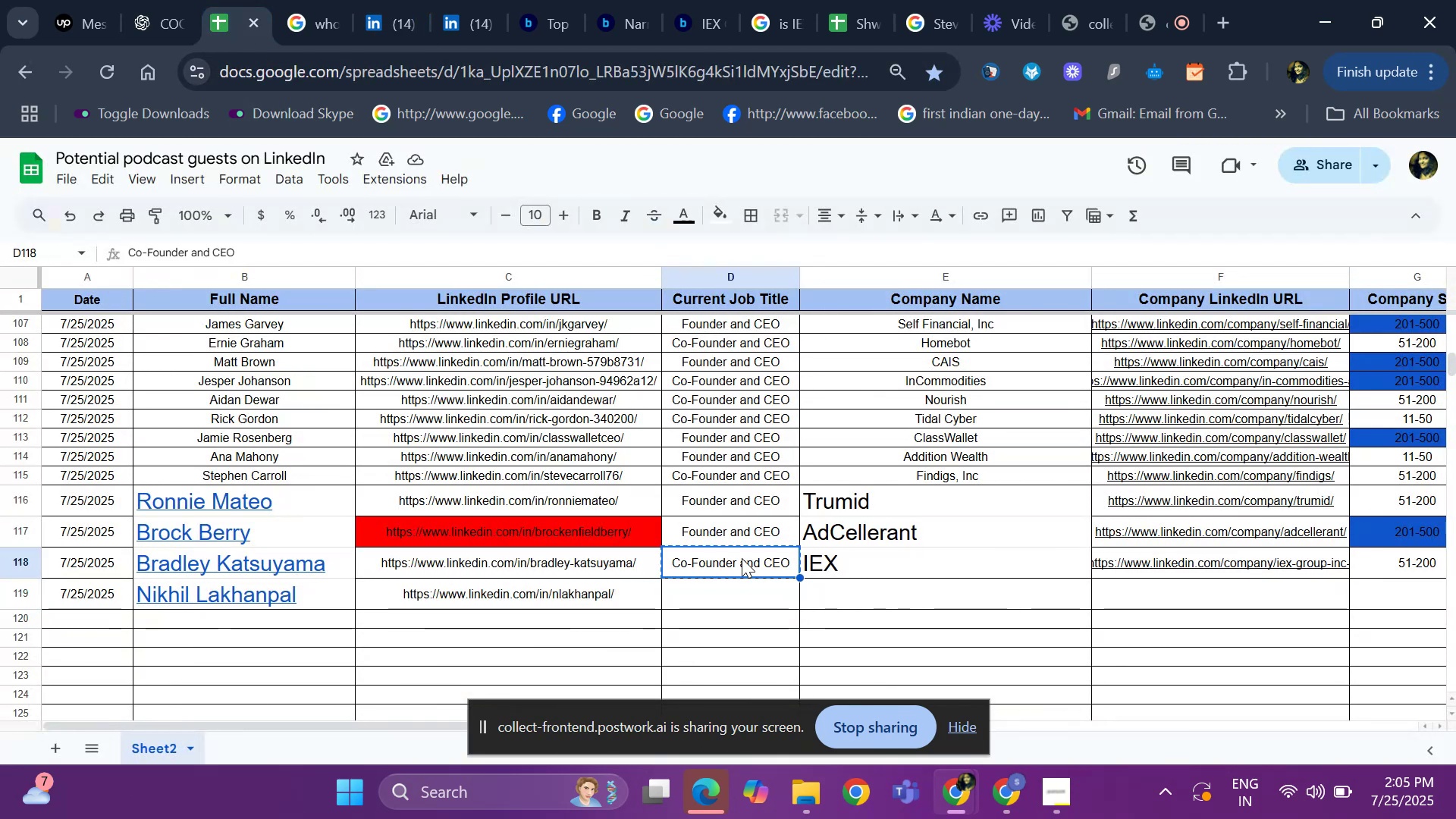 
key(ArrowDown)
 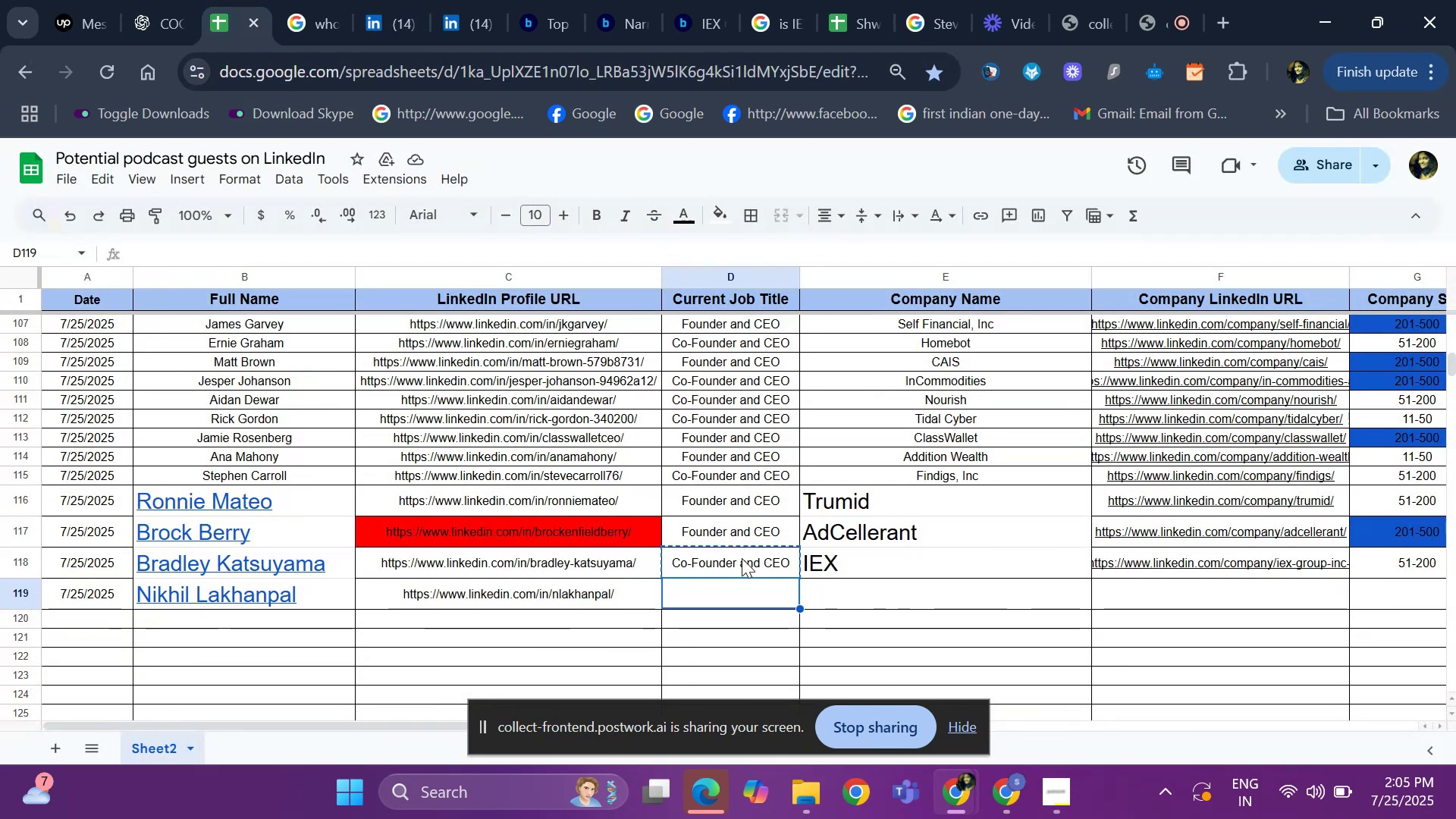 
key(Control+ControlLeft)
 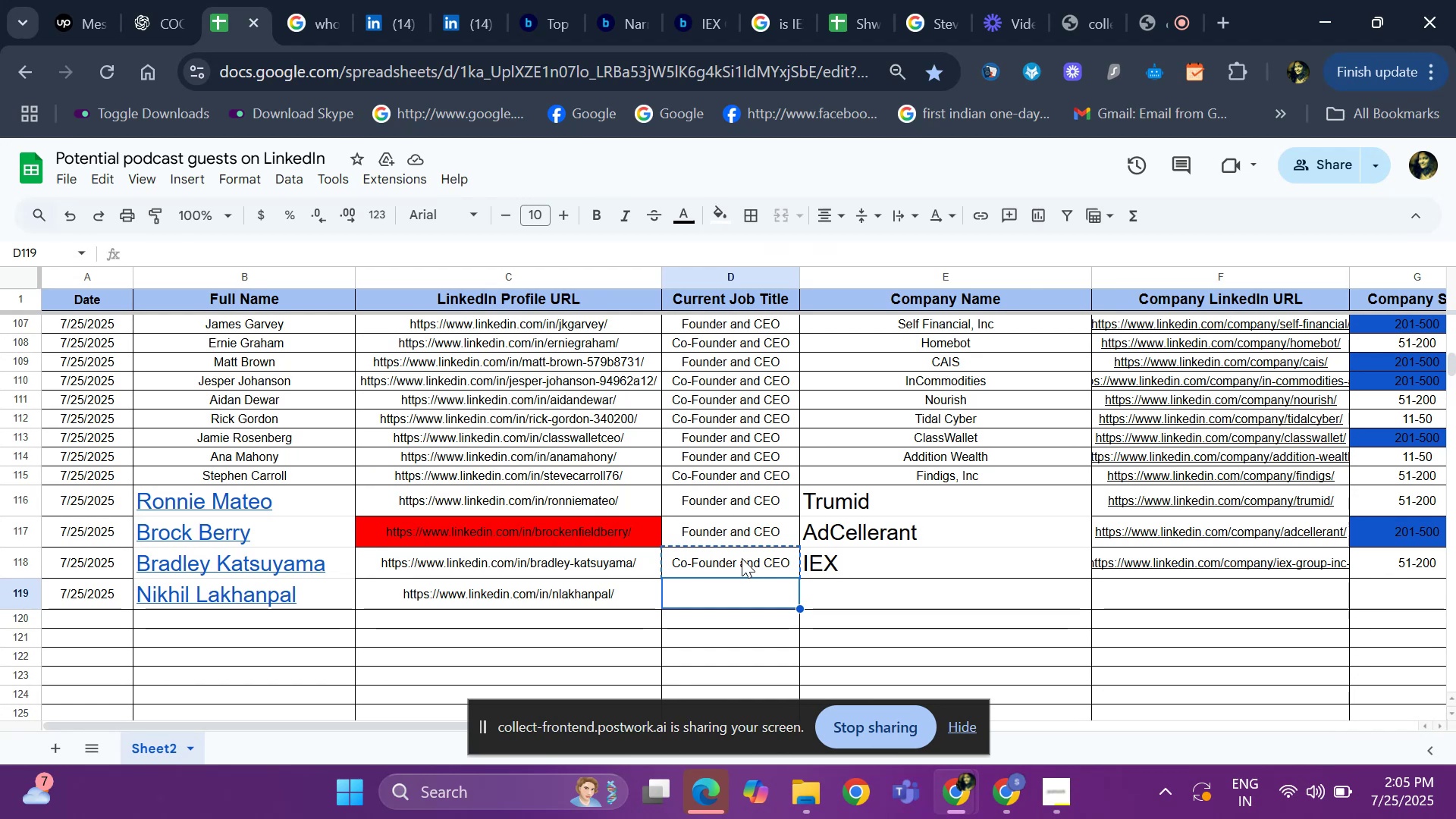 
key(Control+V)
 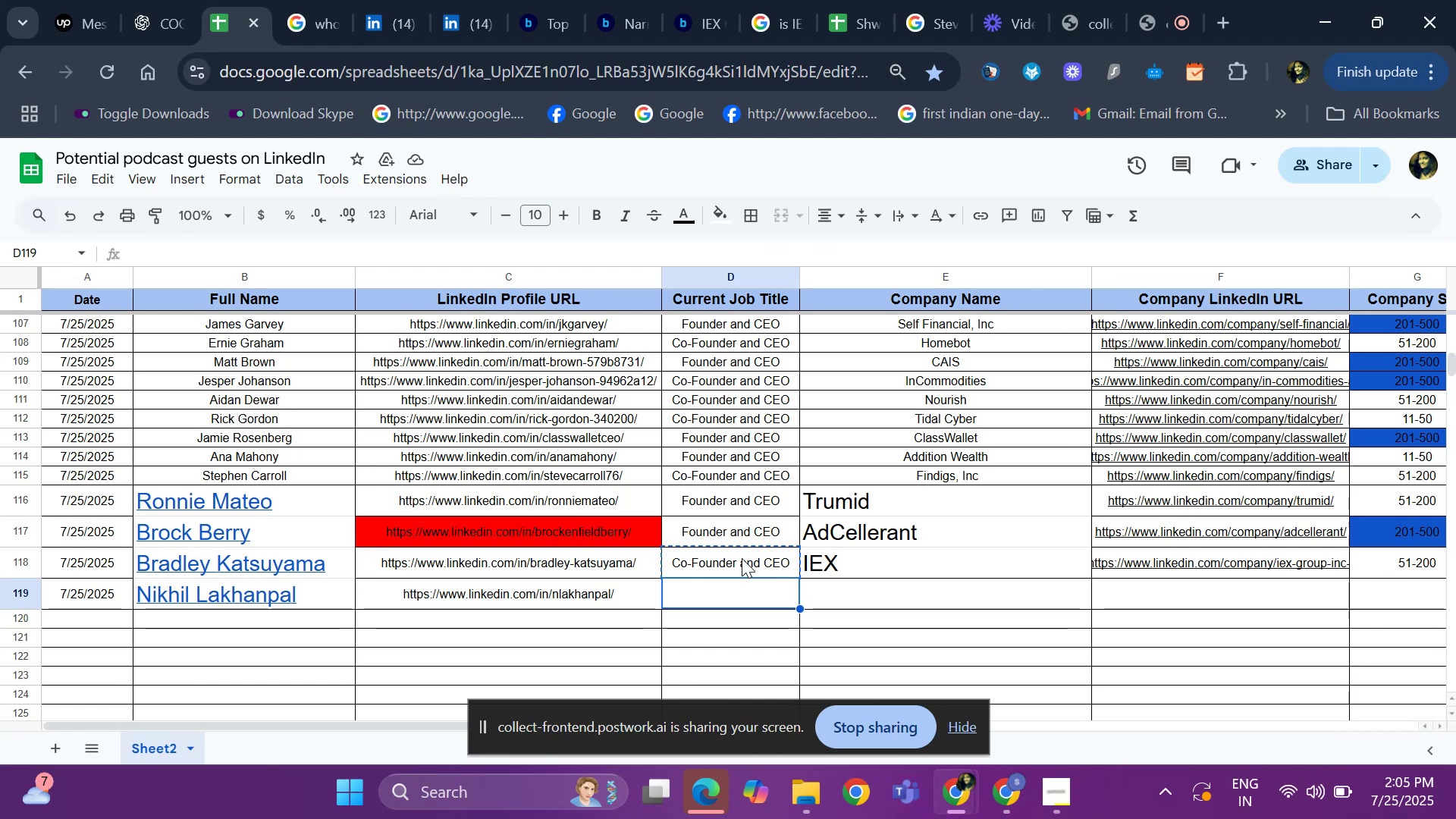 
key(ArrowRight)
 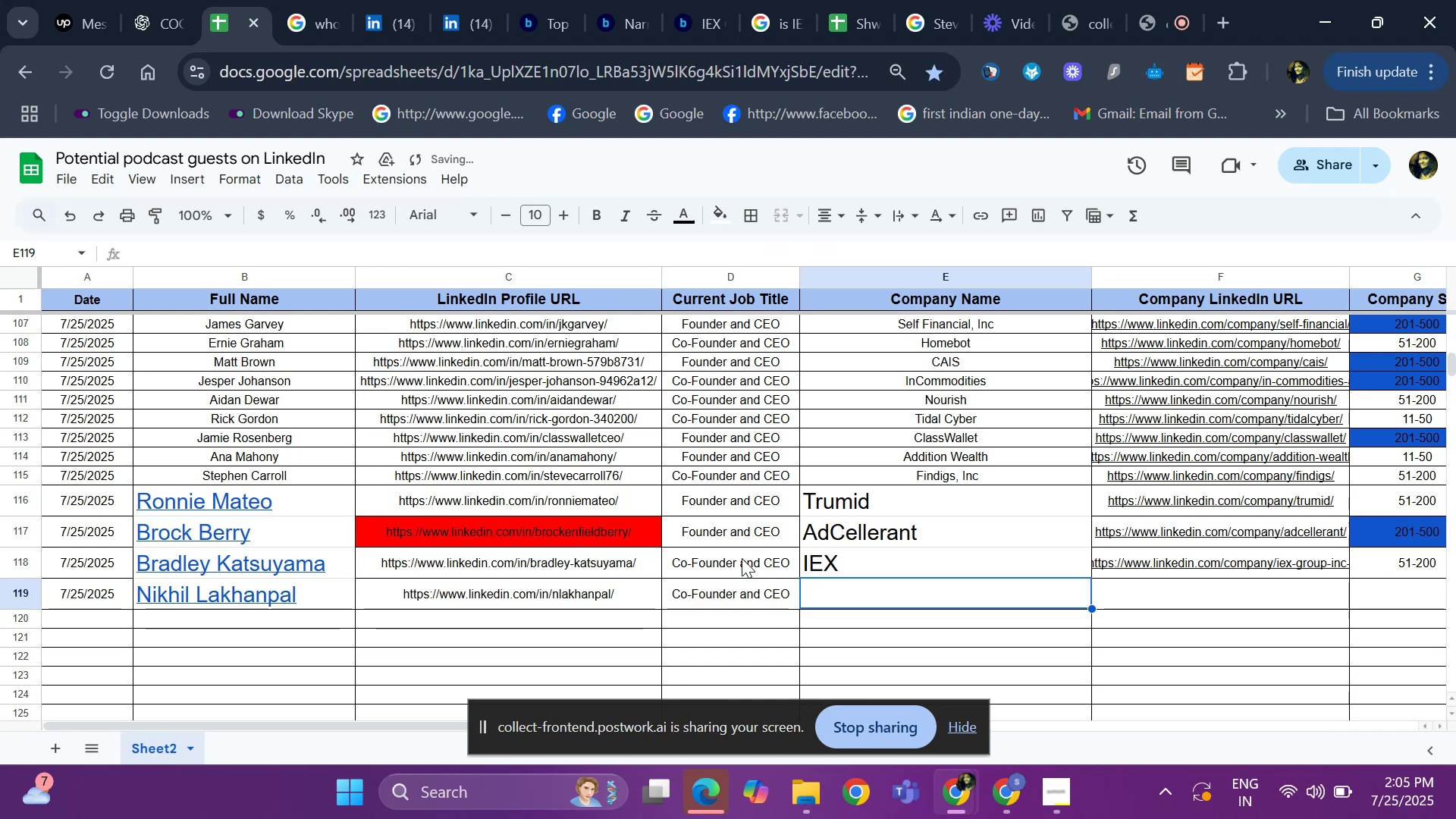 
key(Meta+V)
 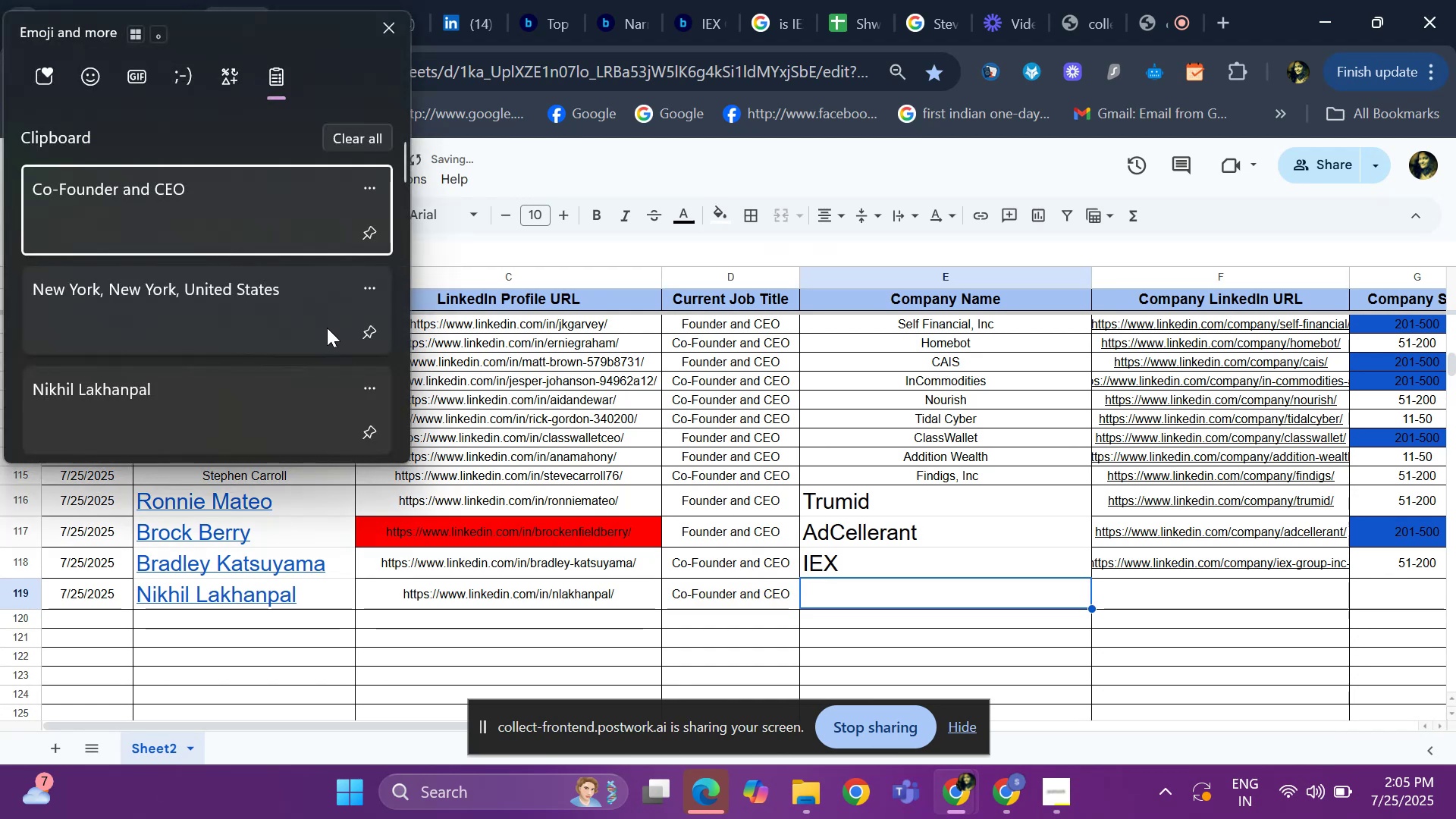 
scroll: coordinate [176, 359], scroll_direction: down, amount: 2.0
 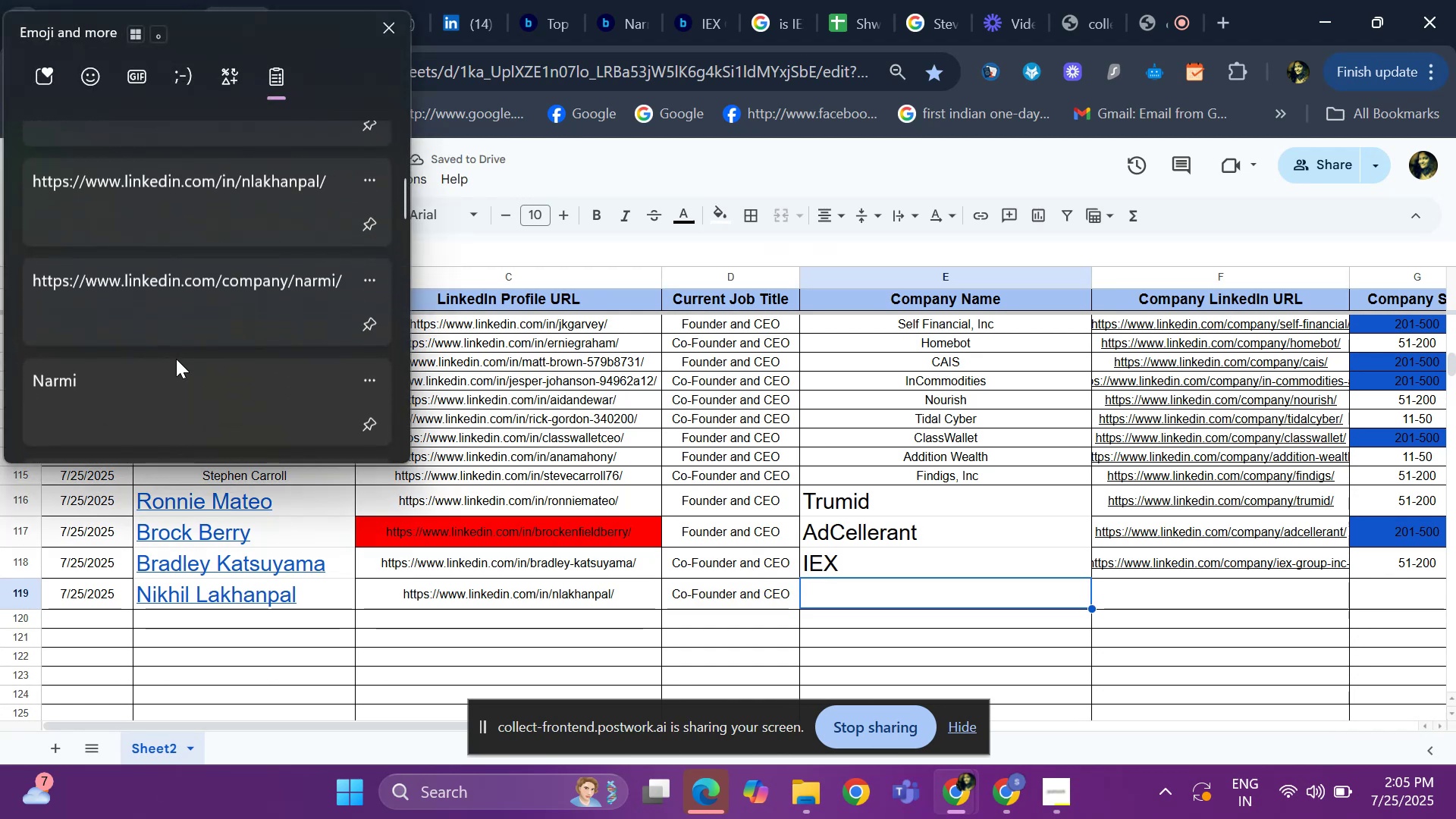 
left_click([173, 375])
 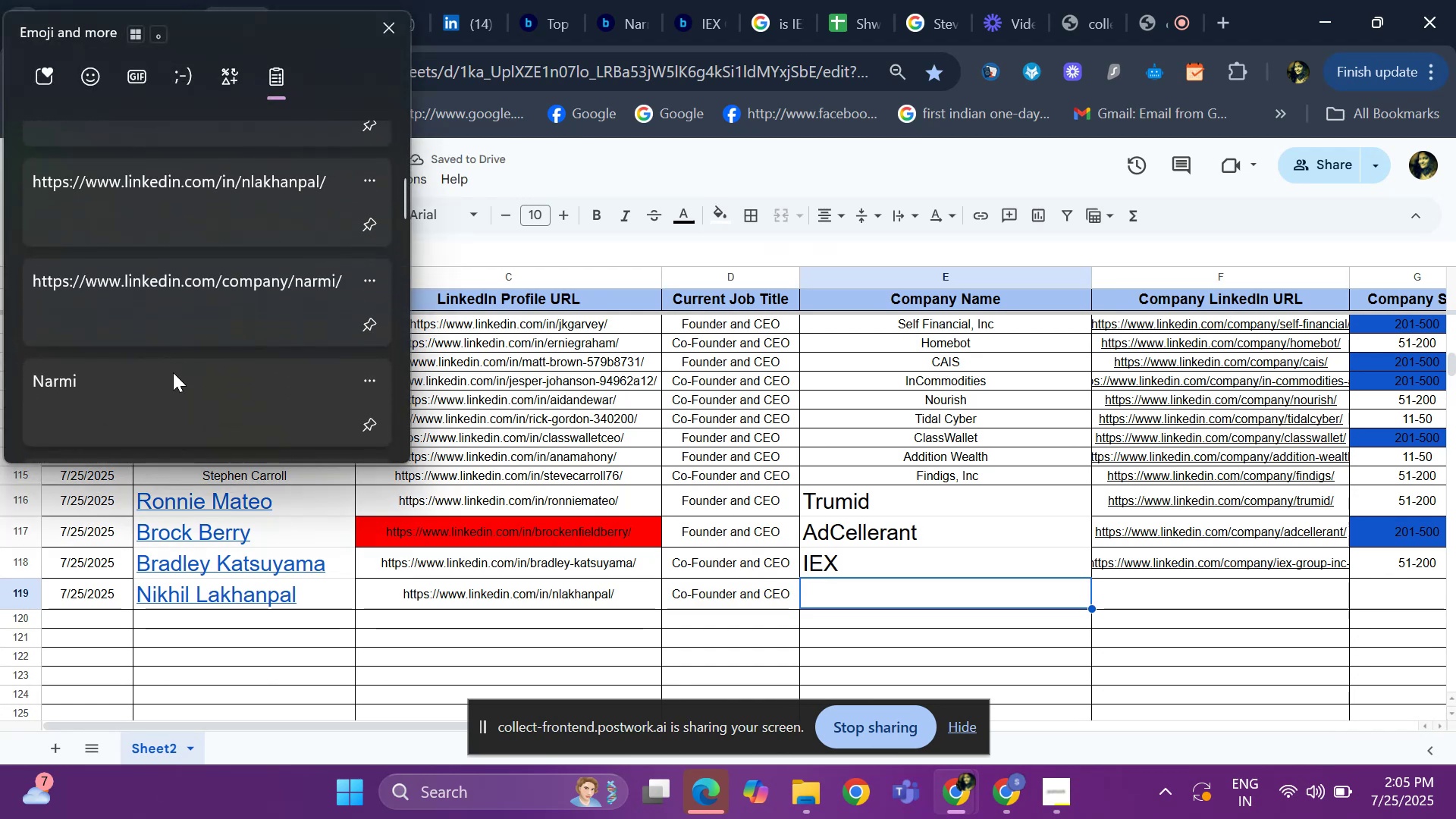 
key(Control+ControlLeft)
 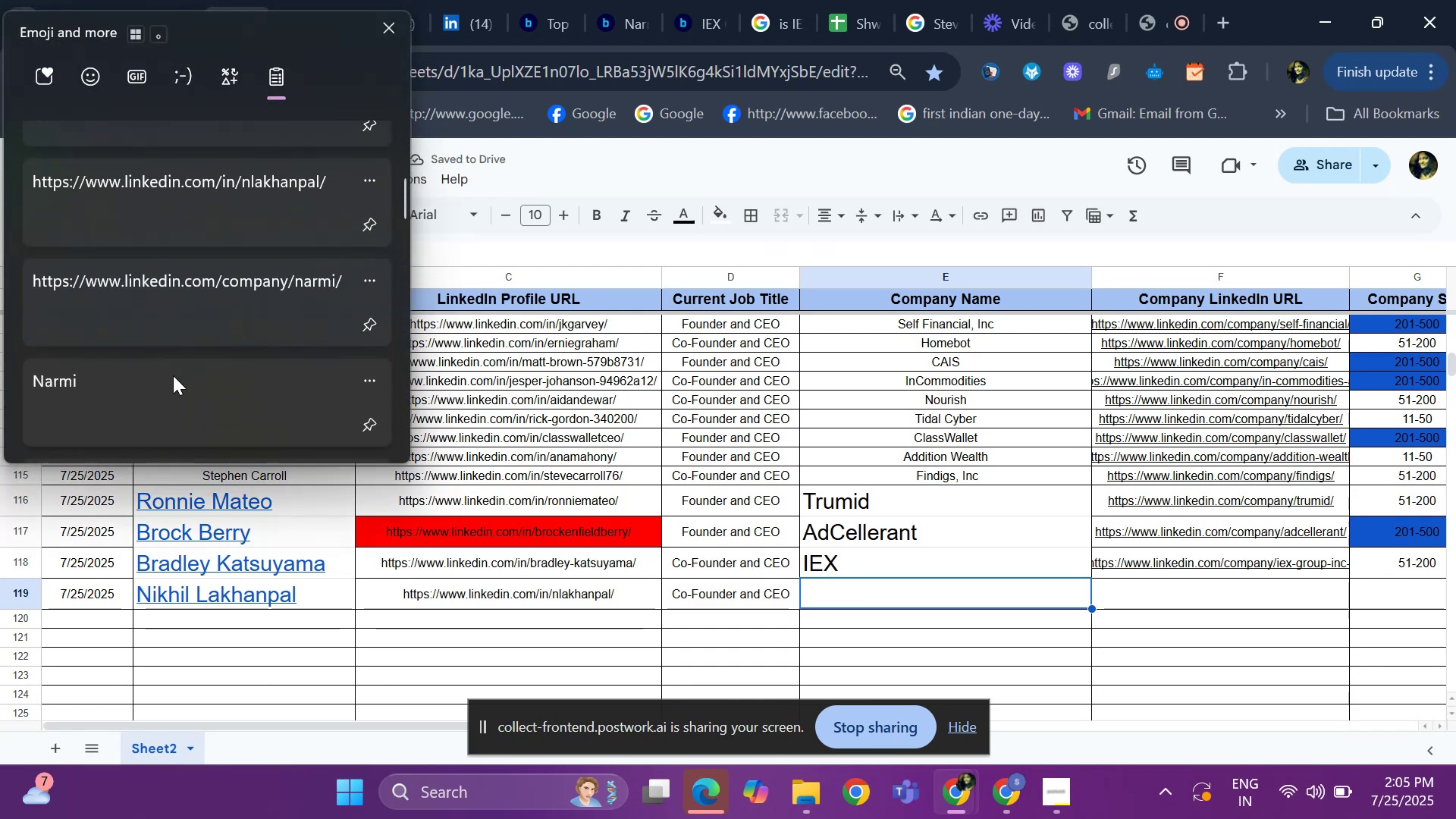 
key(Control+V)
 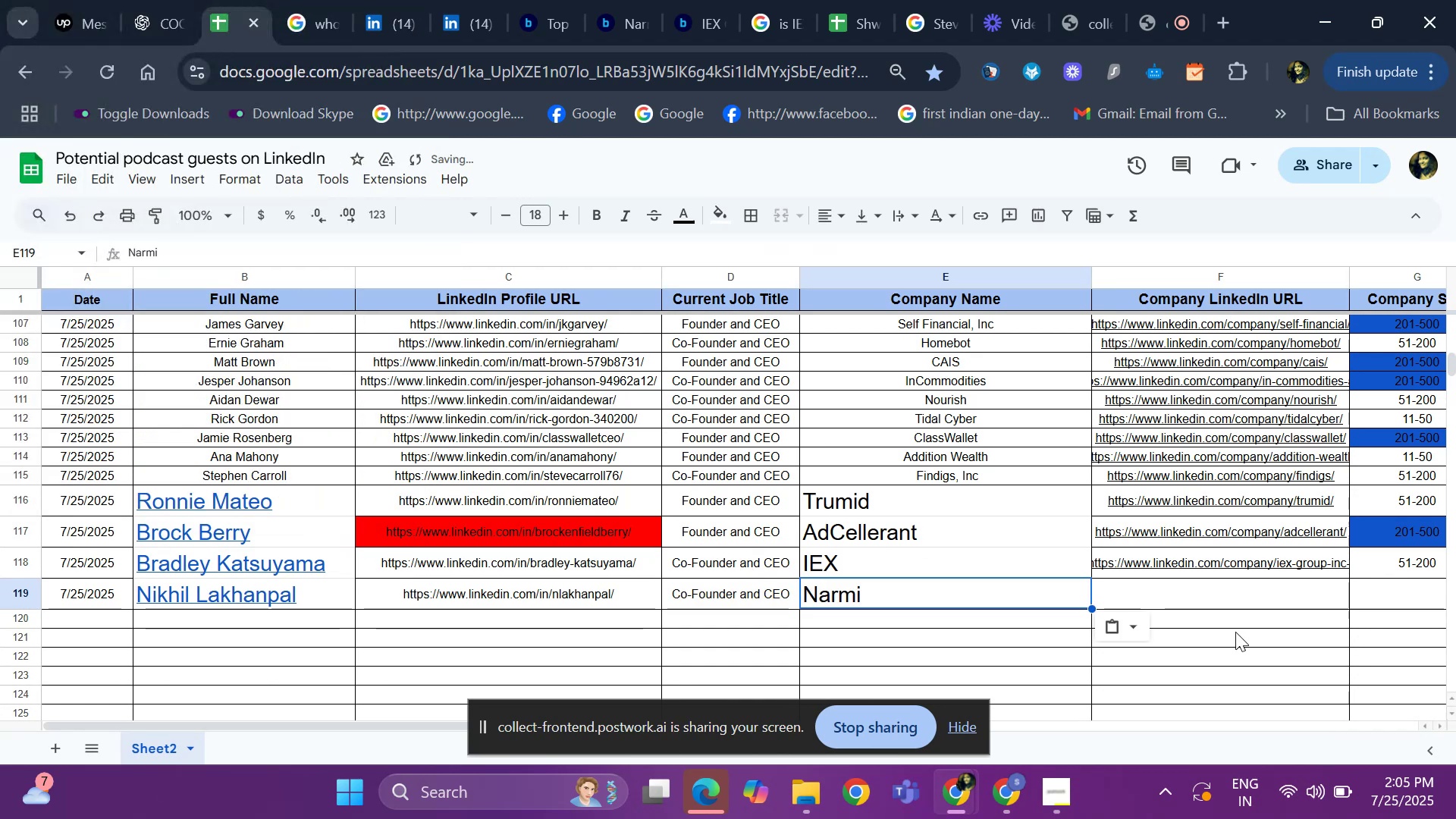 
left_click([1179, 587])
 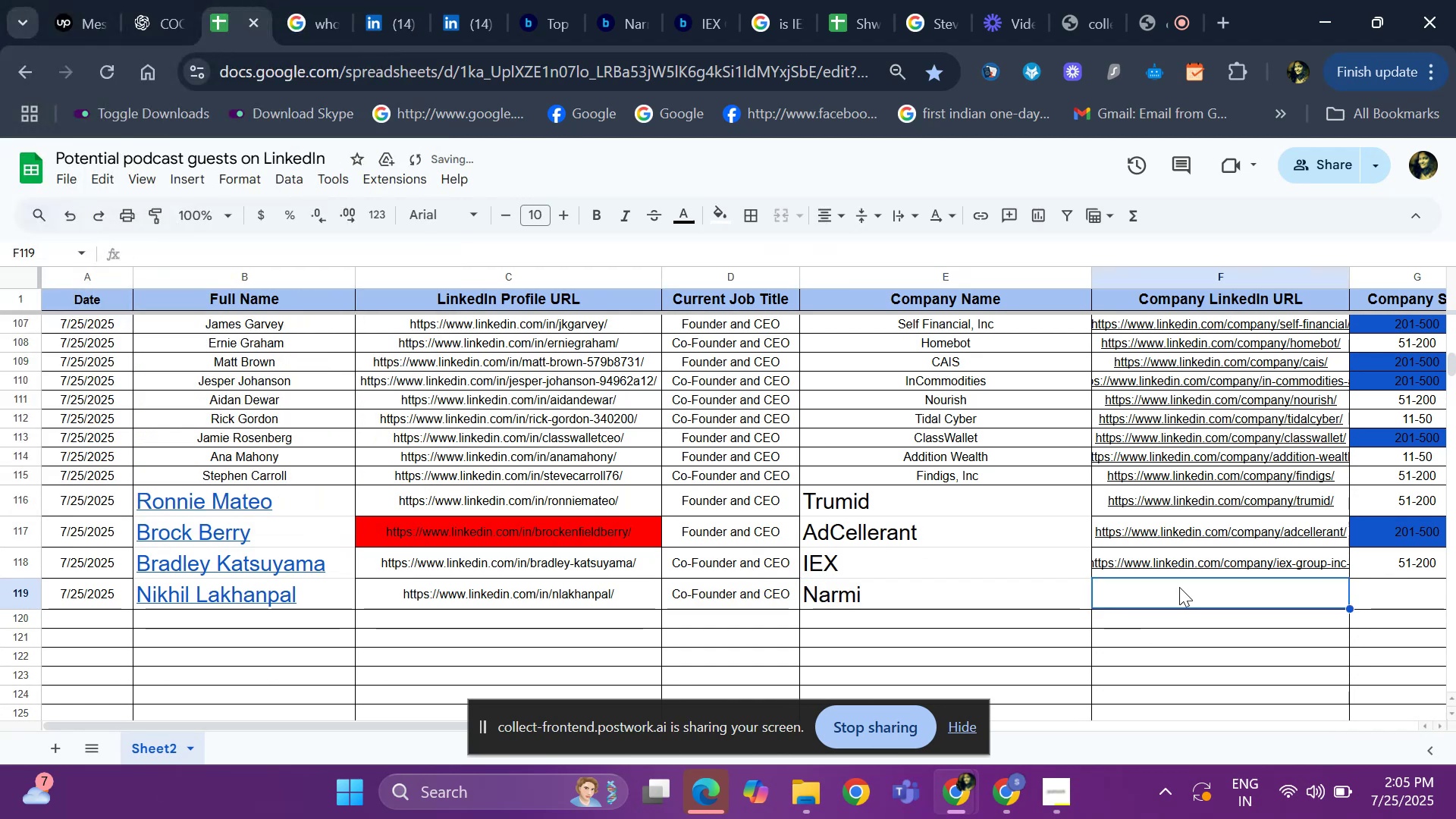 
key(Meta+V)
 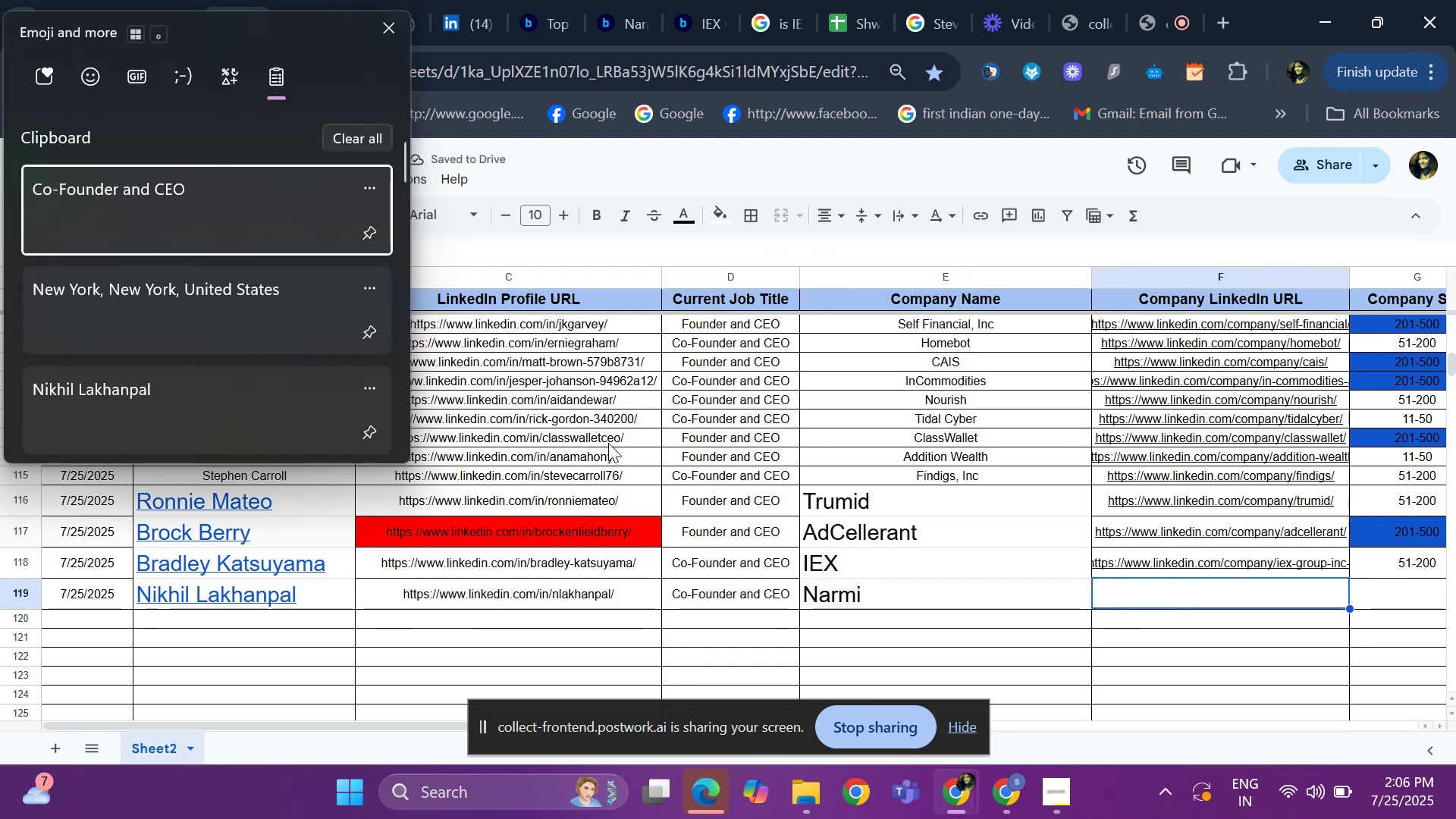 
scroll: coordinate [256, 281], scroll_direction: down, amount: 3.0
 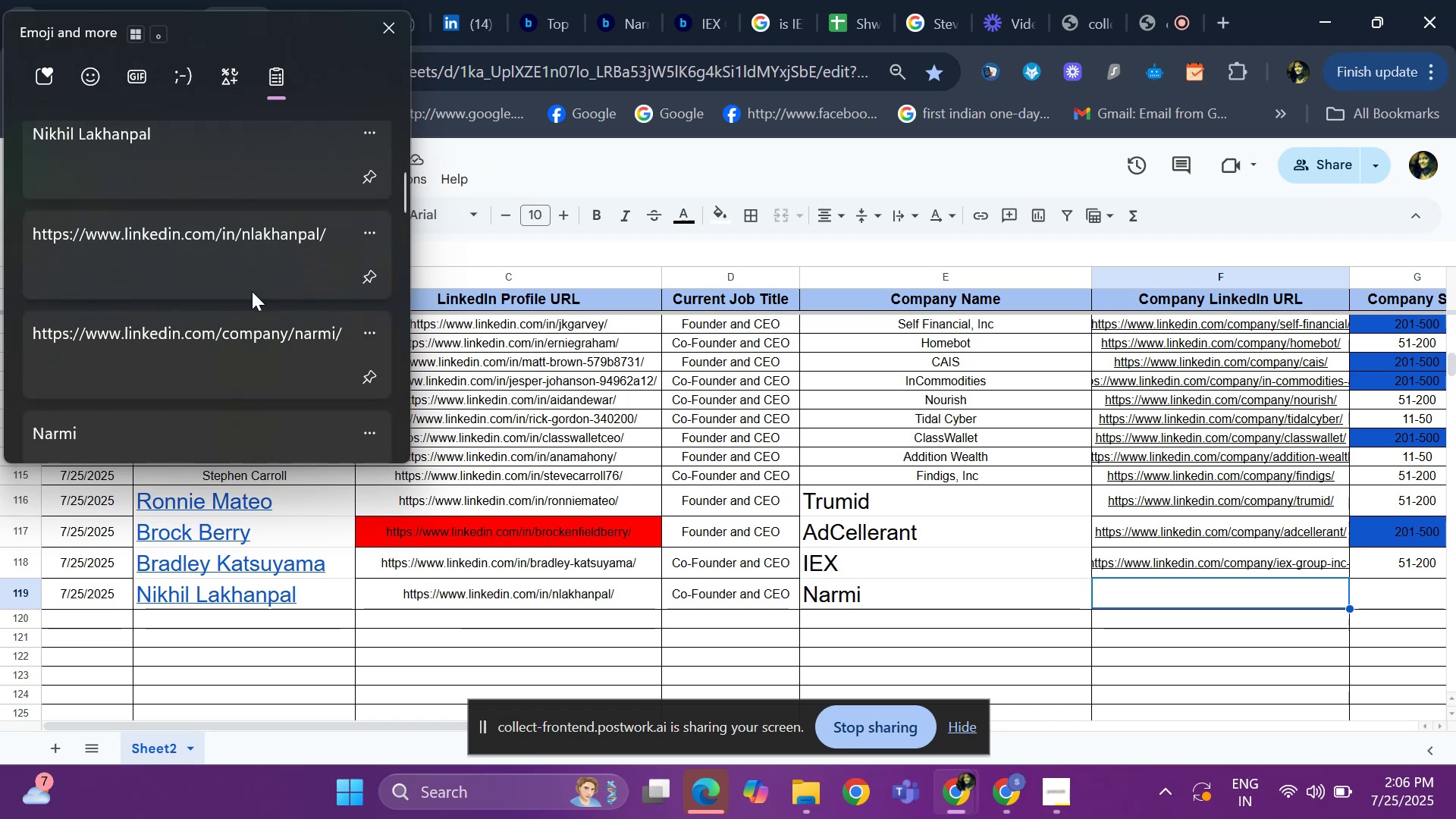 
left_click([254, 334])
 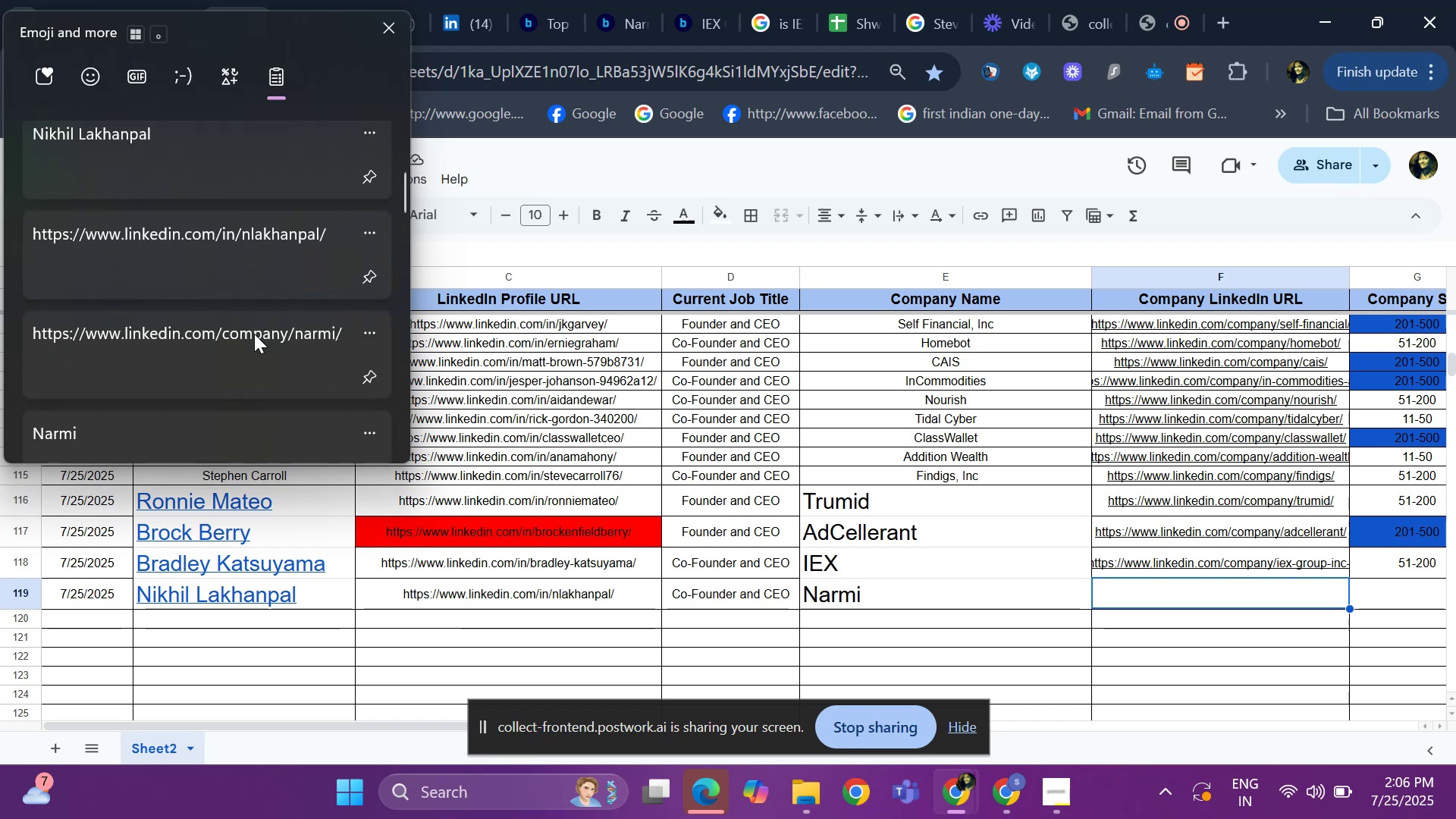 
key(Control+ControlLeft)
 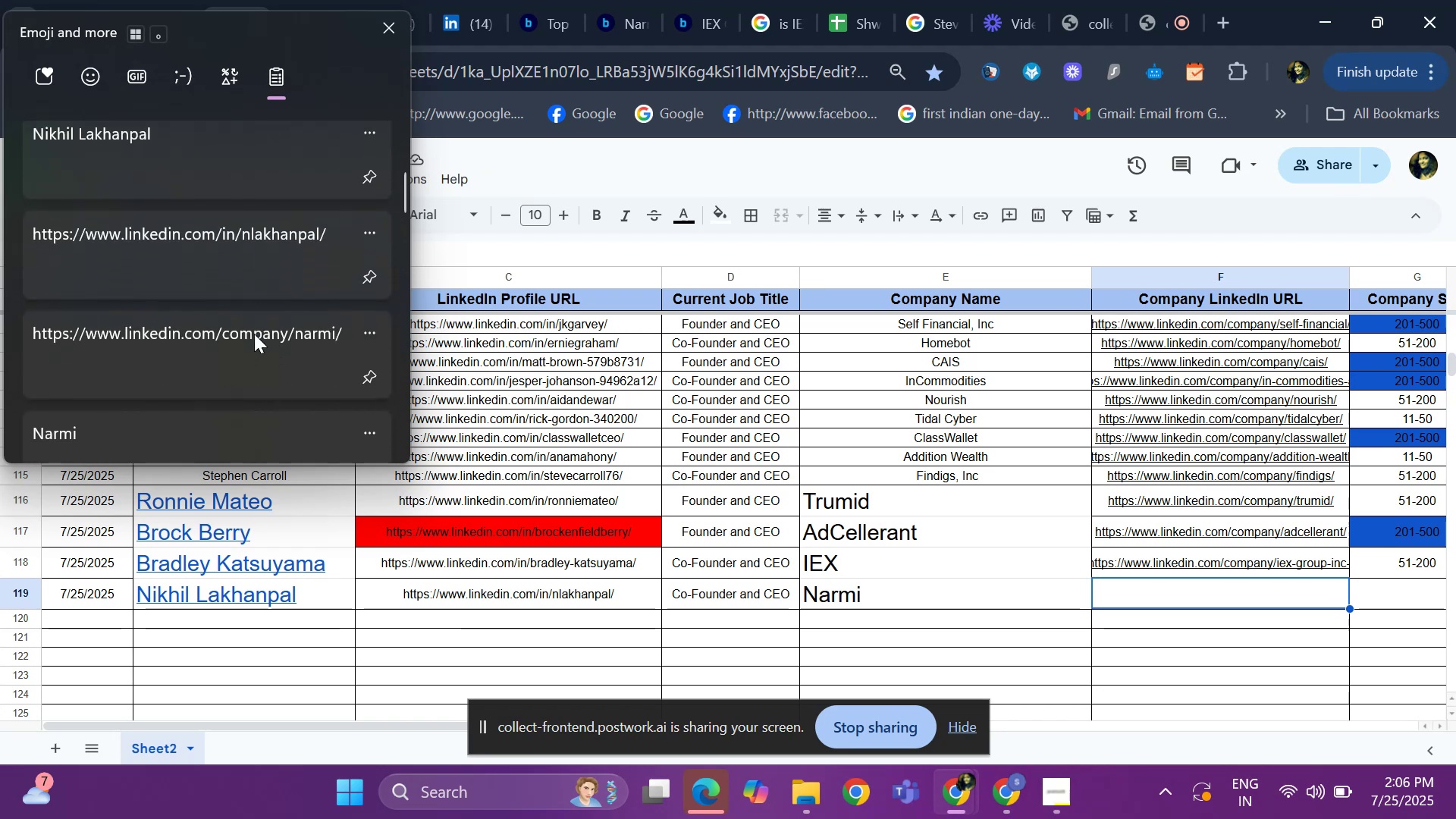 
key(Control+V)
 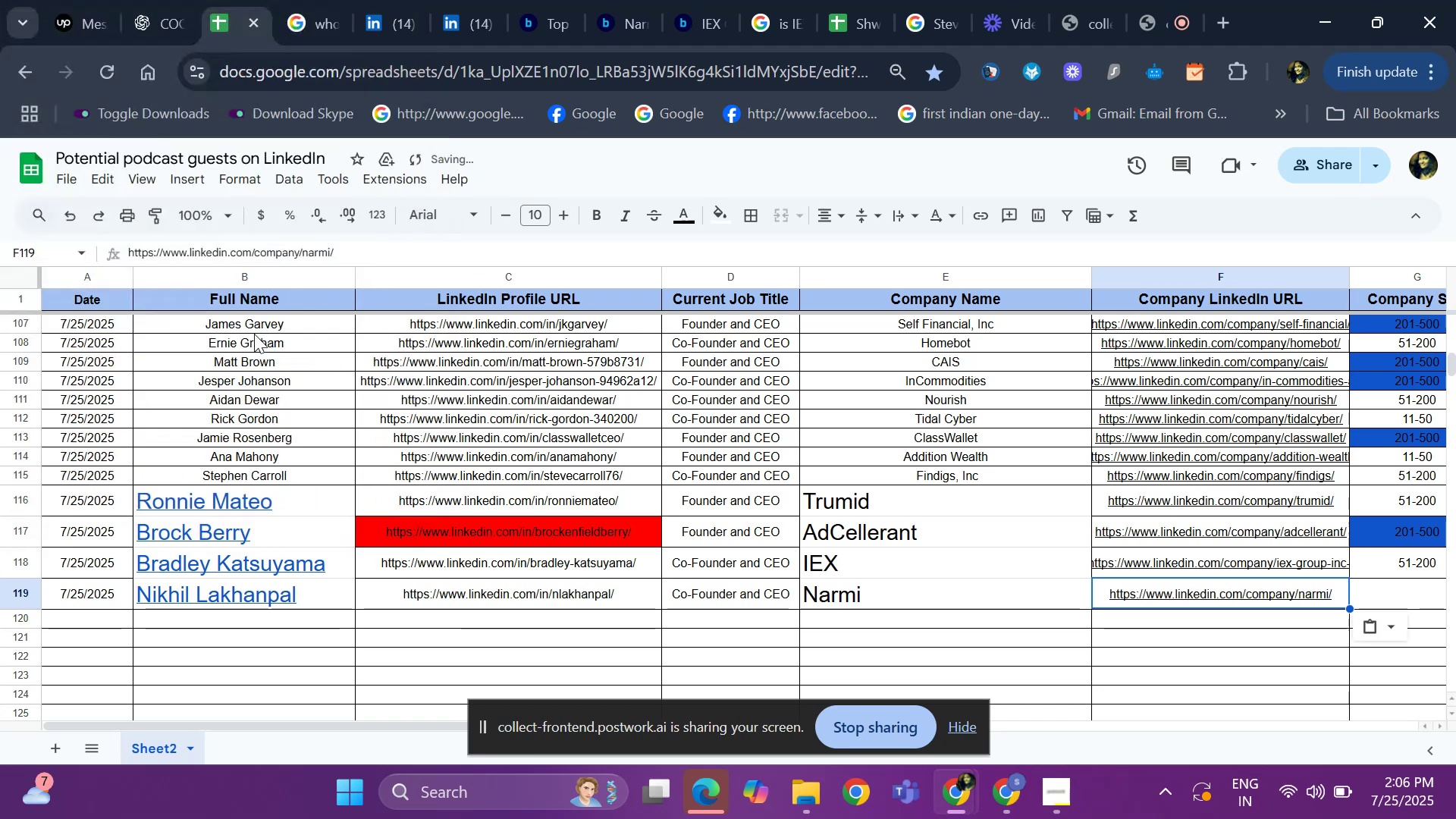 
key(ArrowRight)
 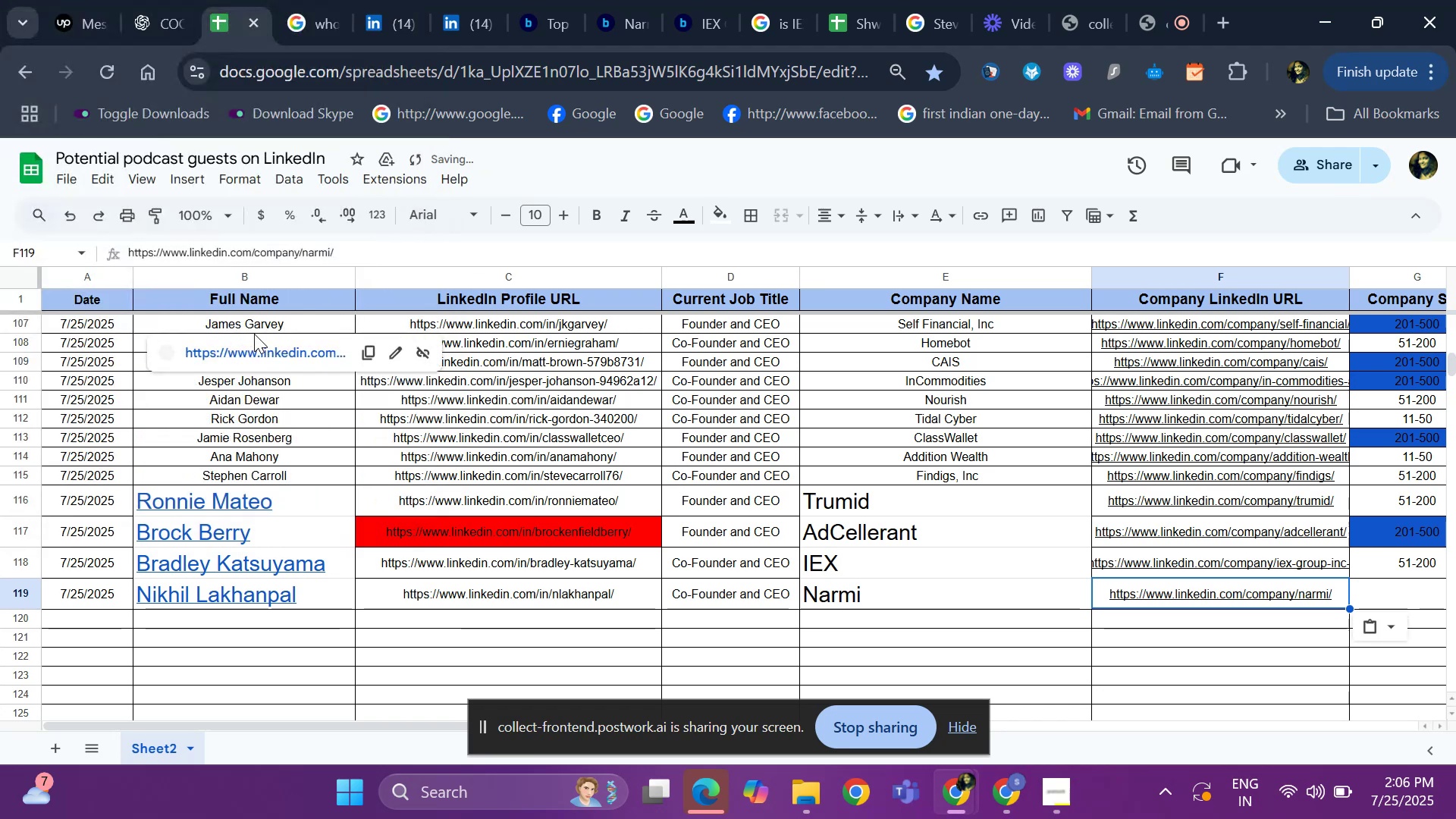 
key(ArrowRight)
 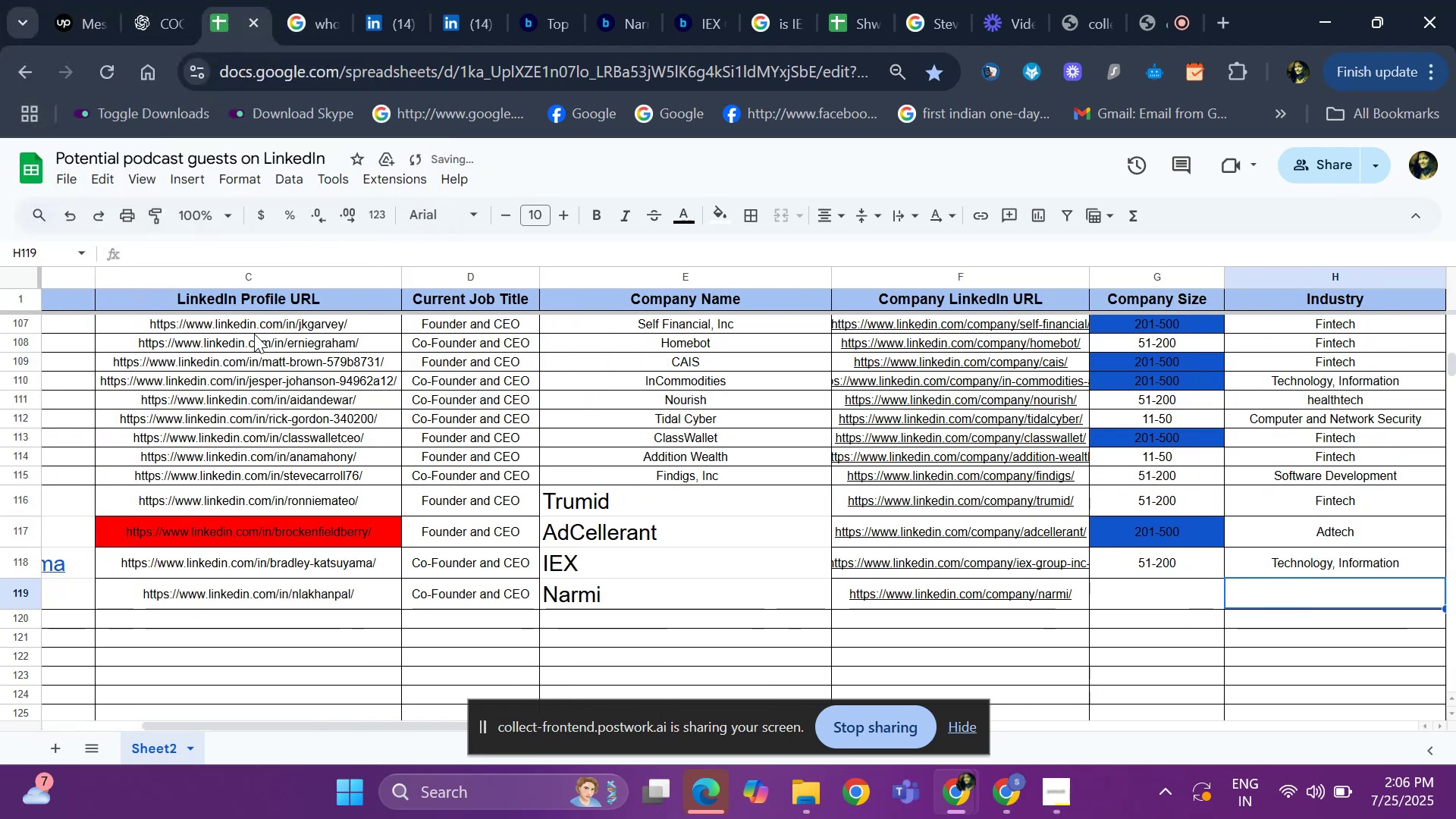 
key(ArrowLeft)
 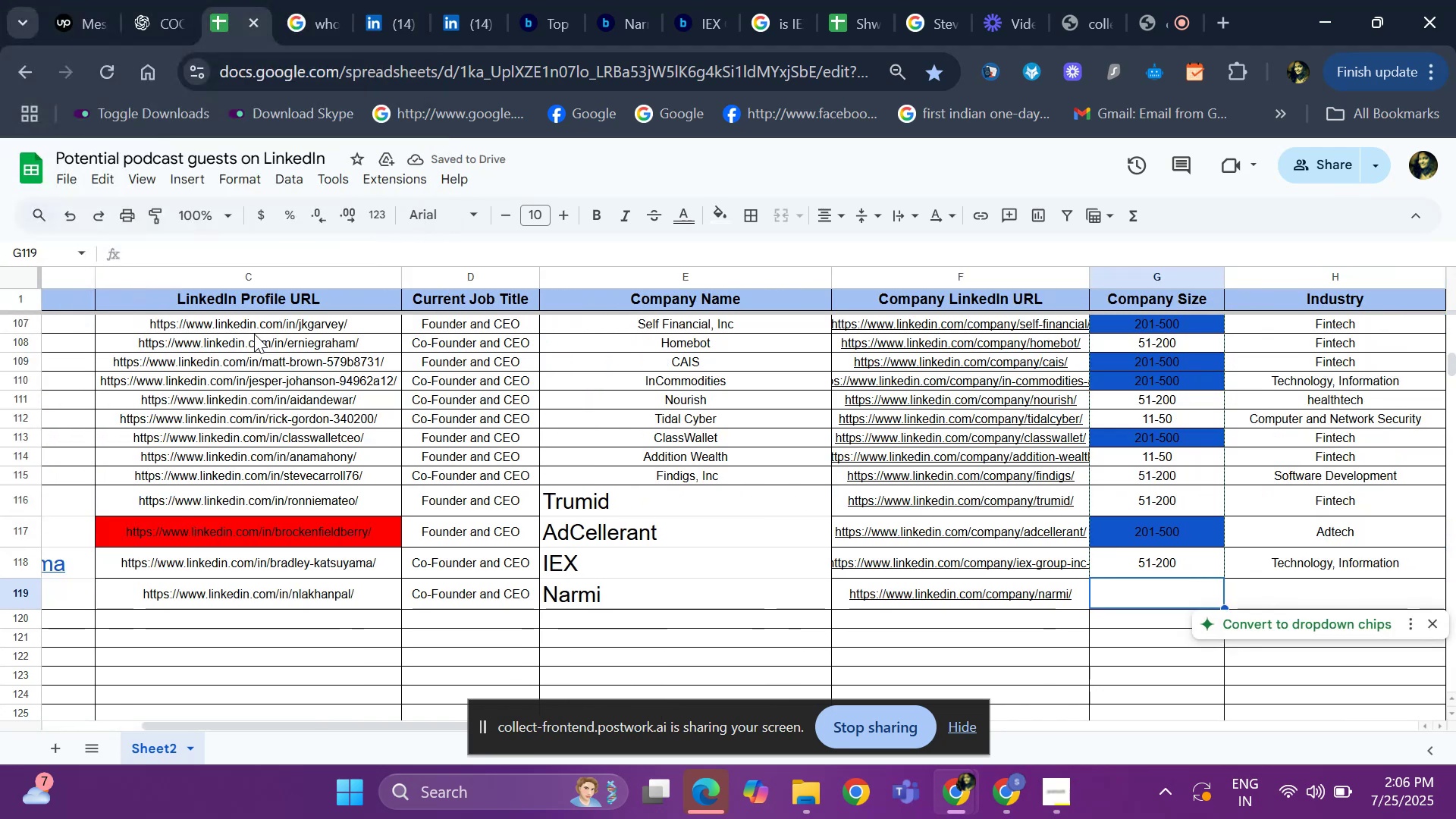 
key(Meta+V)
 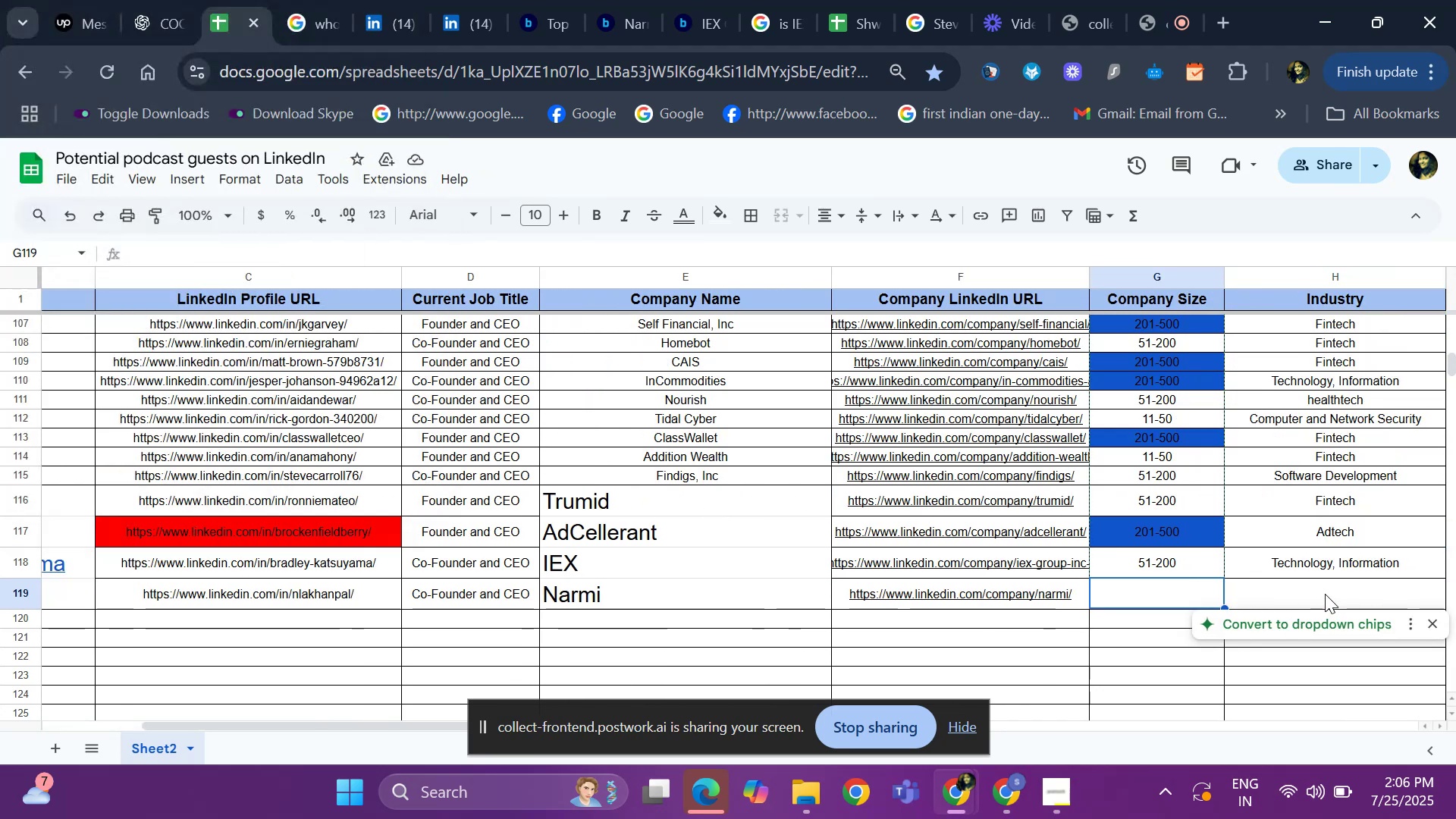 
key(ArrowRight)
 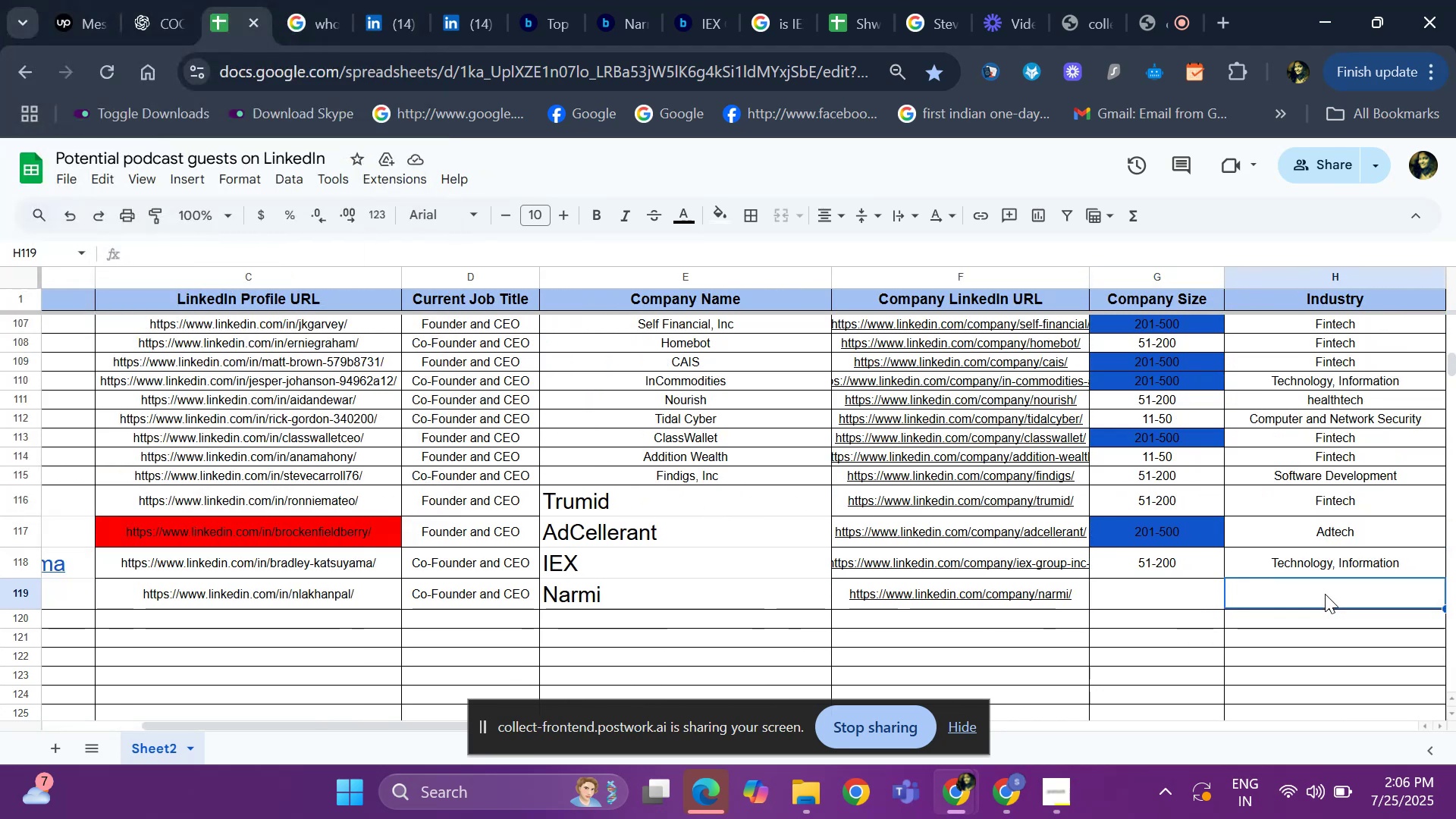 
type(fin)
 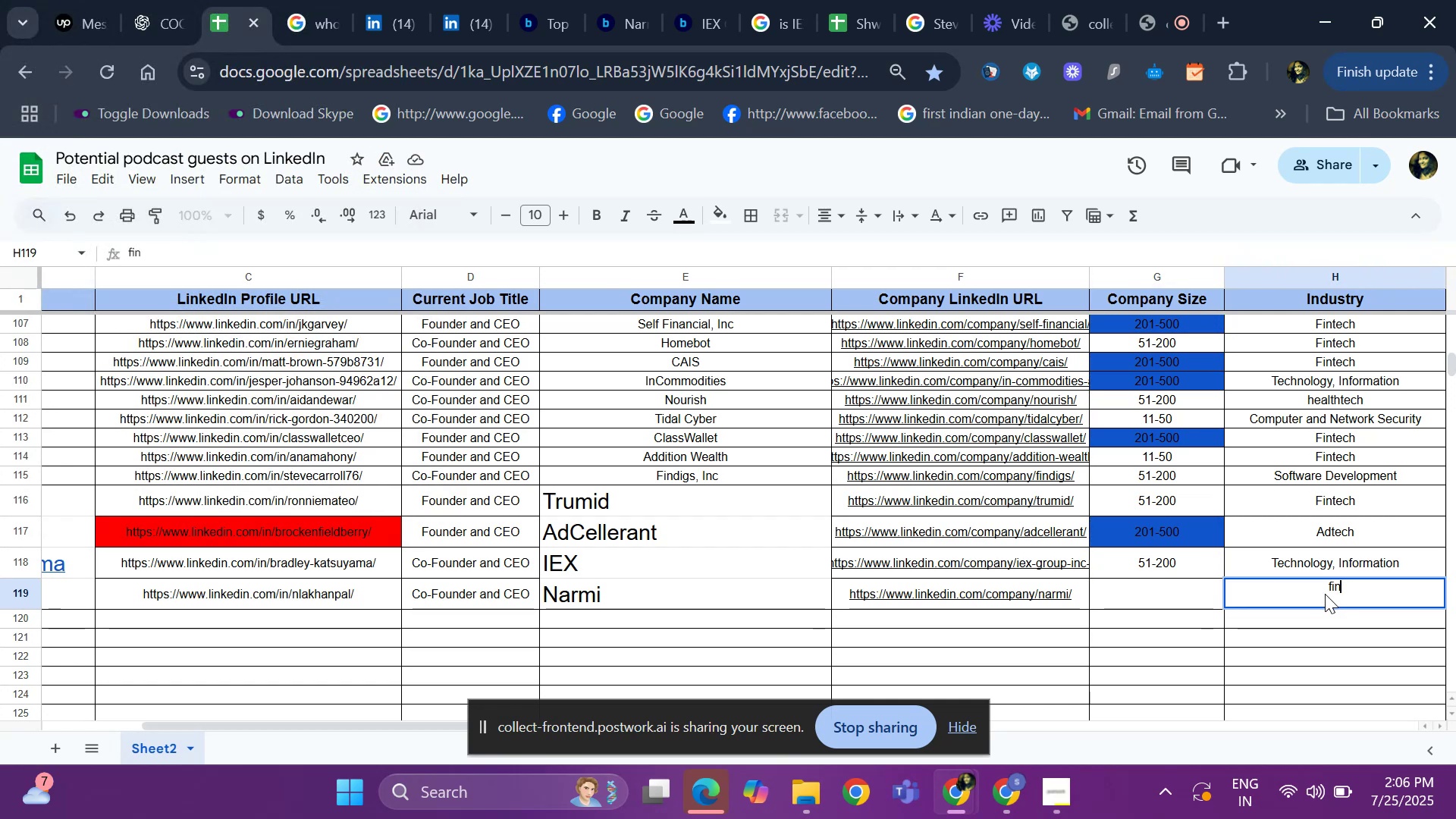 
type(te)
 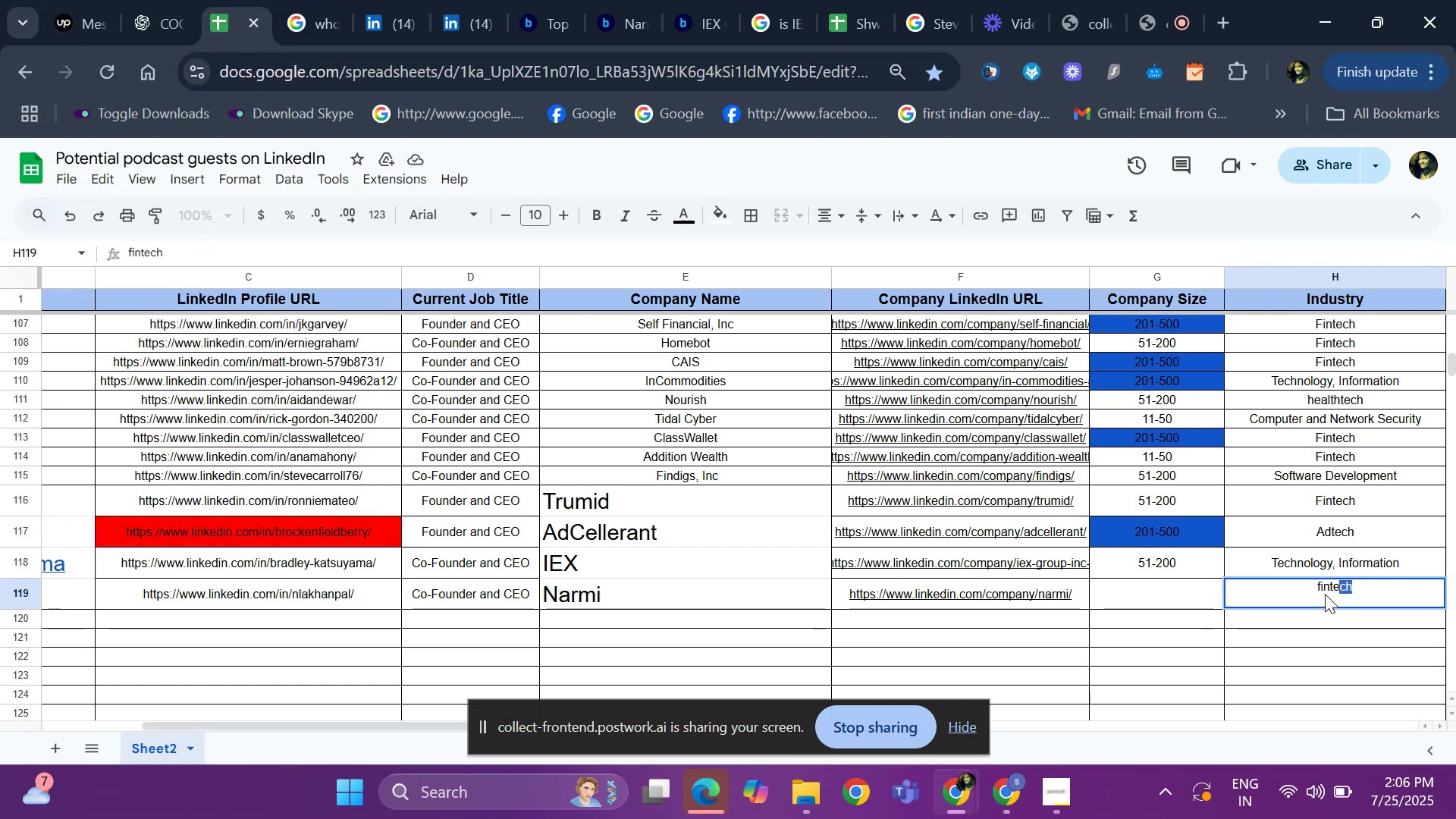 
key(ArrowRight)
 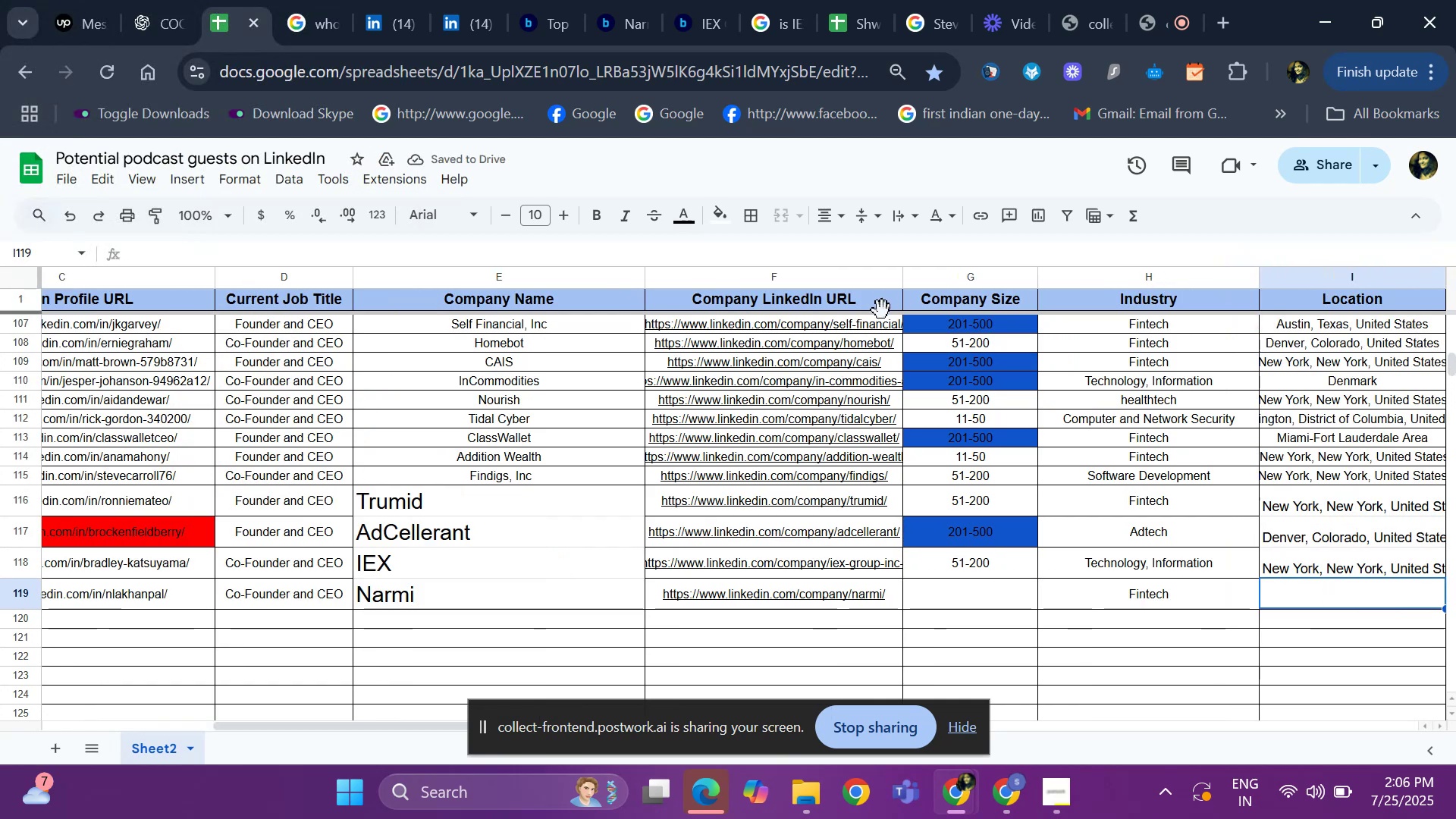 
left_click([406, 20])
 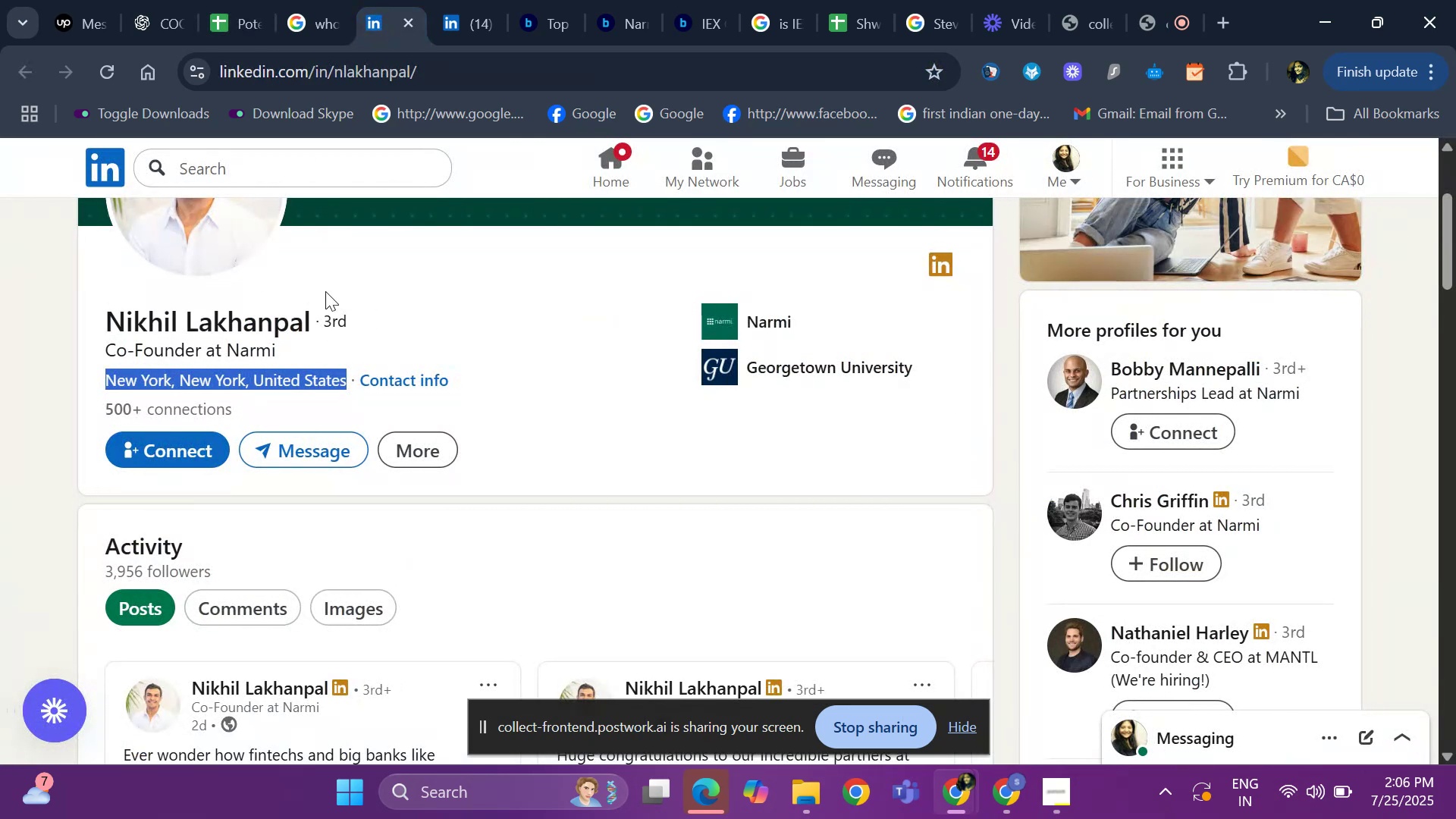 
key(Control+ControlLeft)
 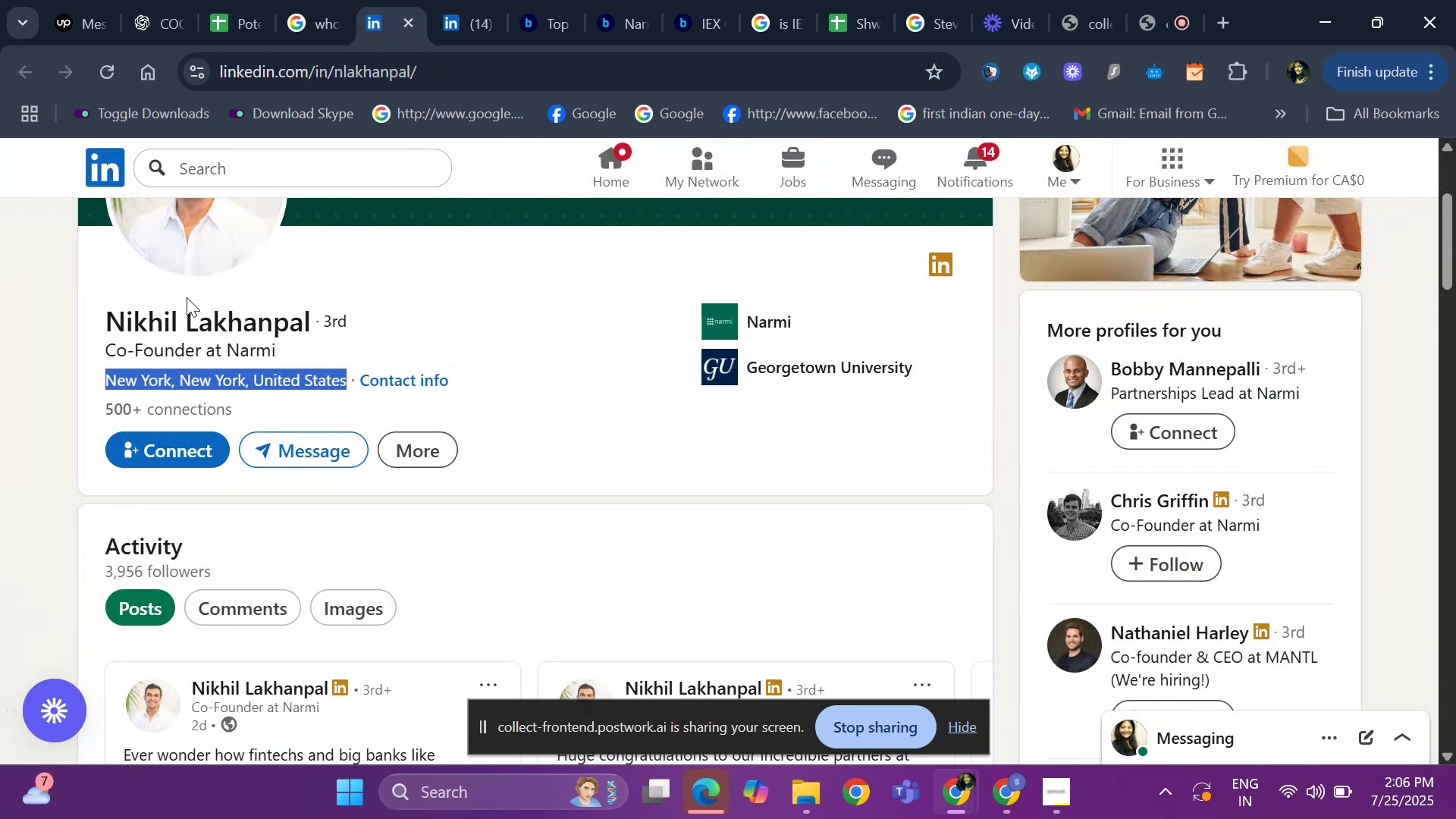 
key(Control+C)
 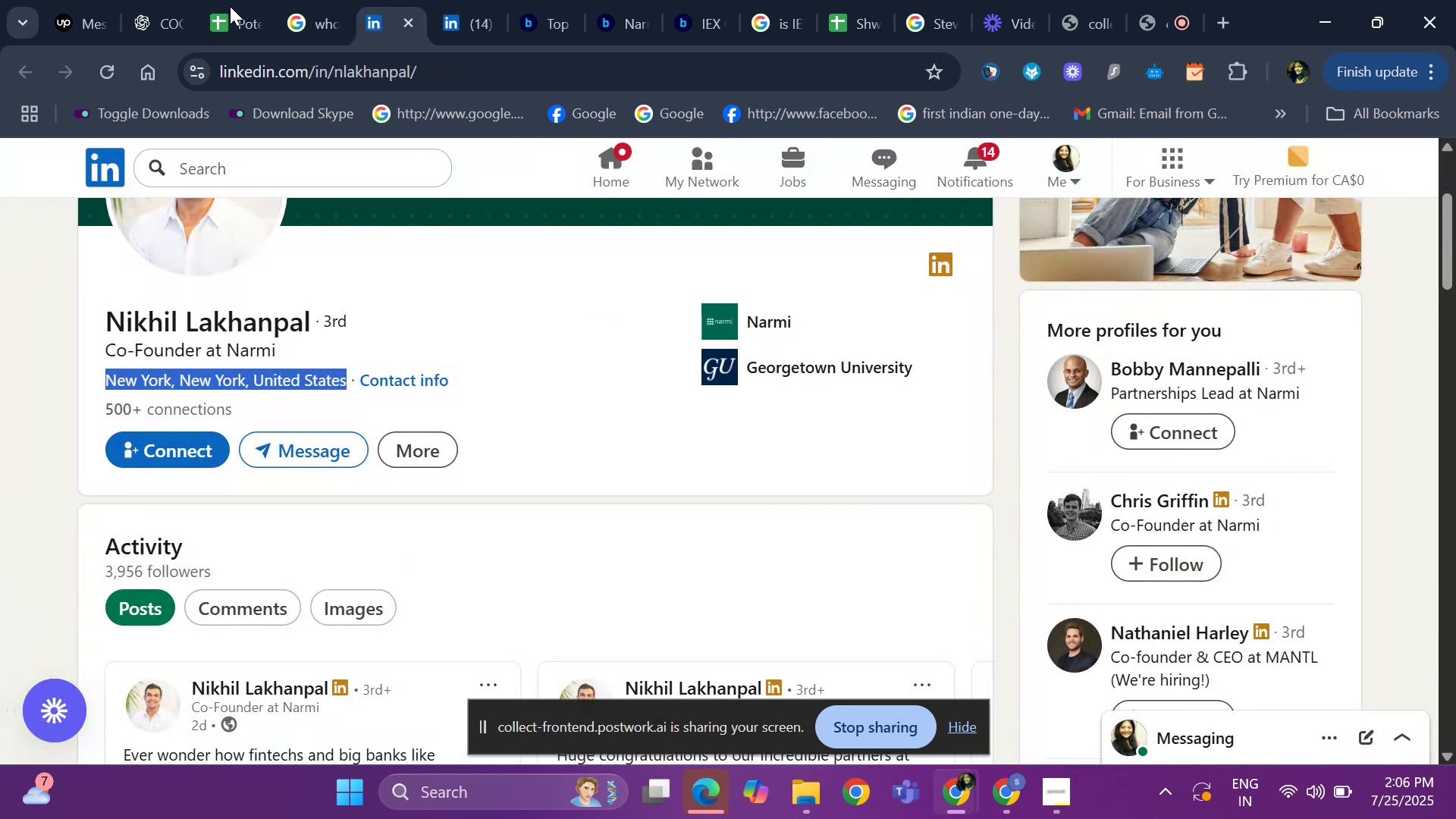 
left_click([230, 7])
 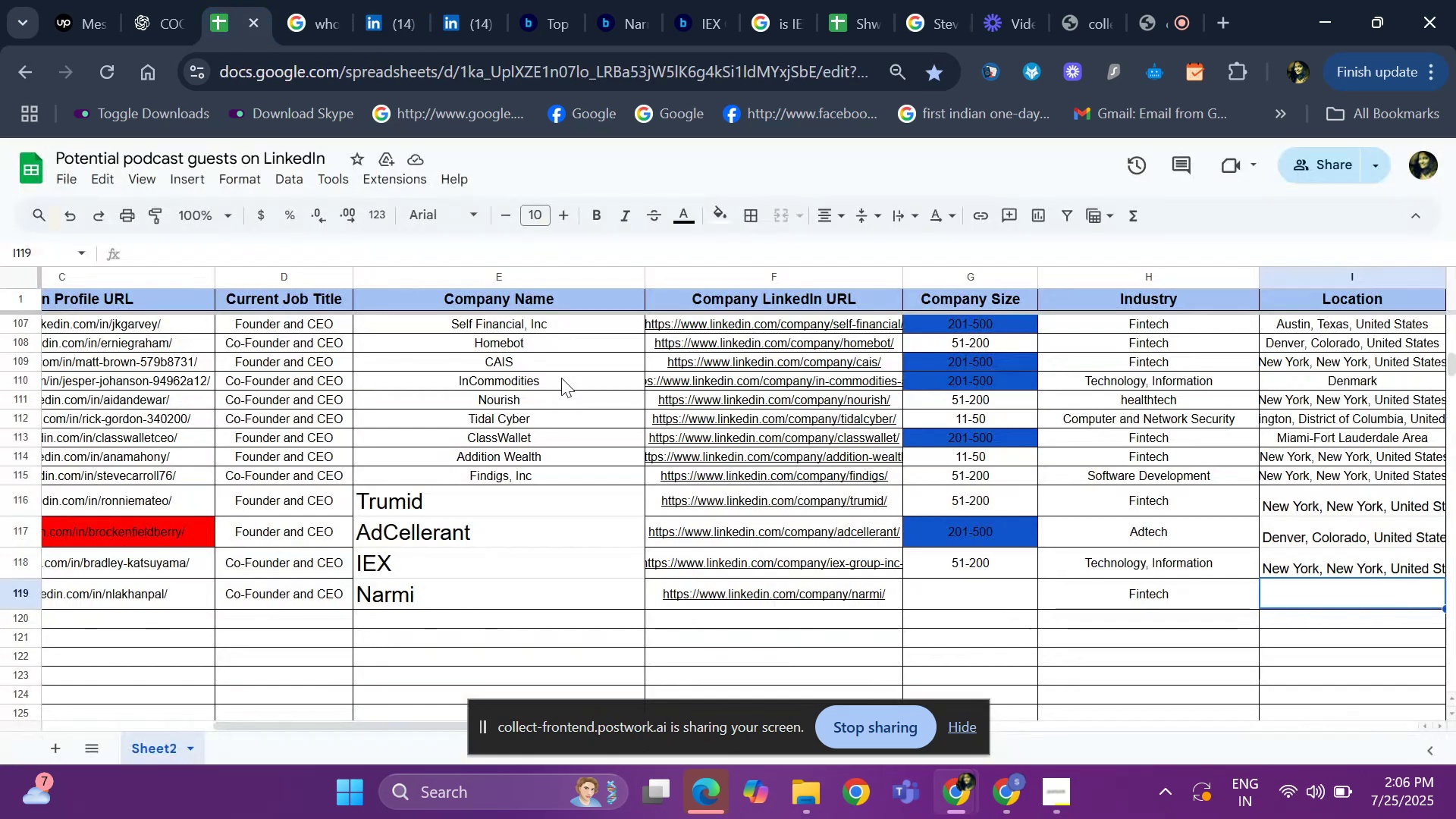 
key(Control+V)
 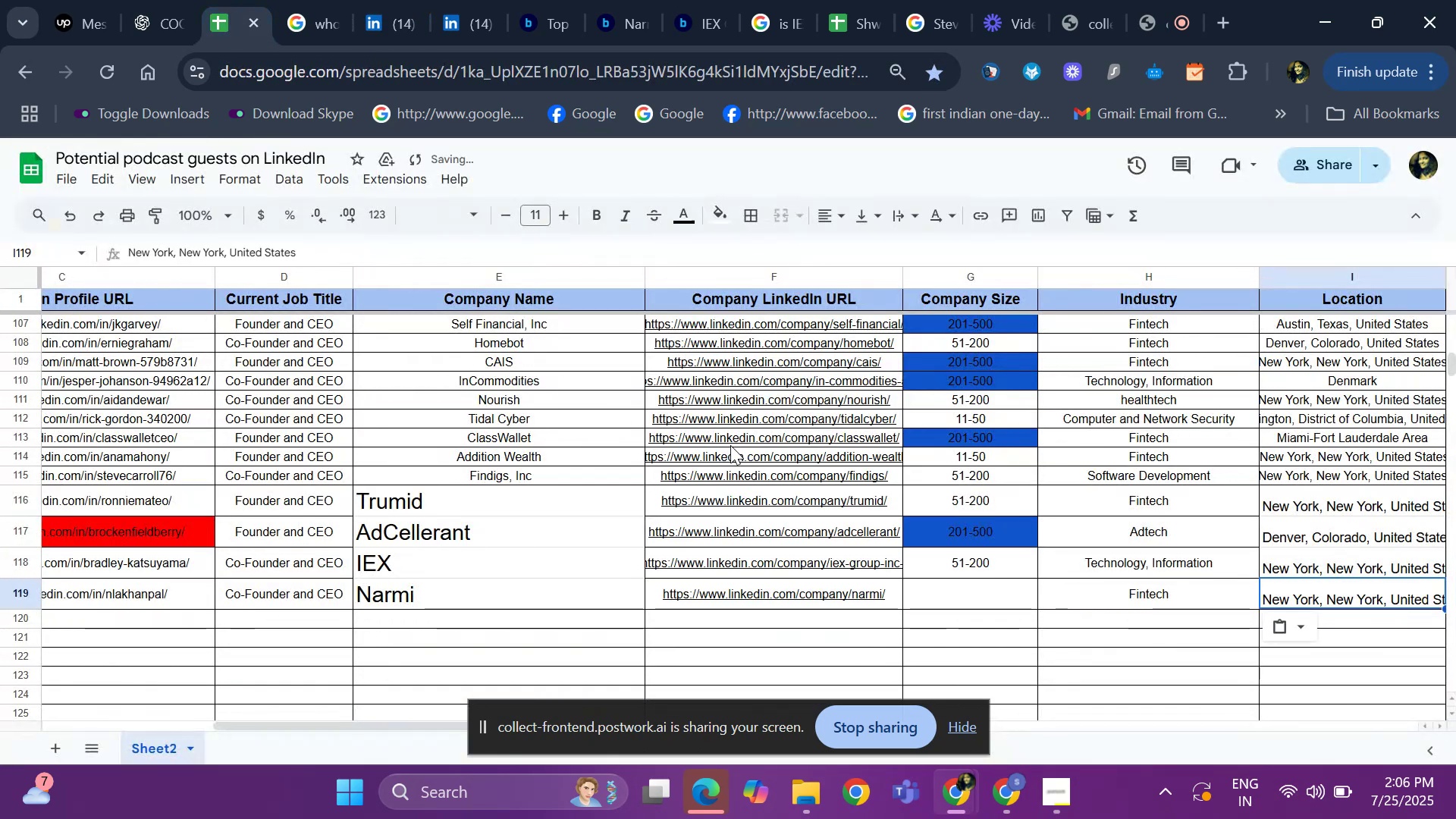 
key(ArrowRight)
 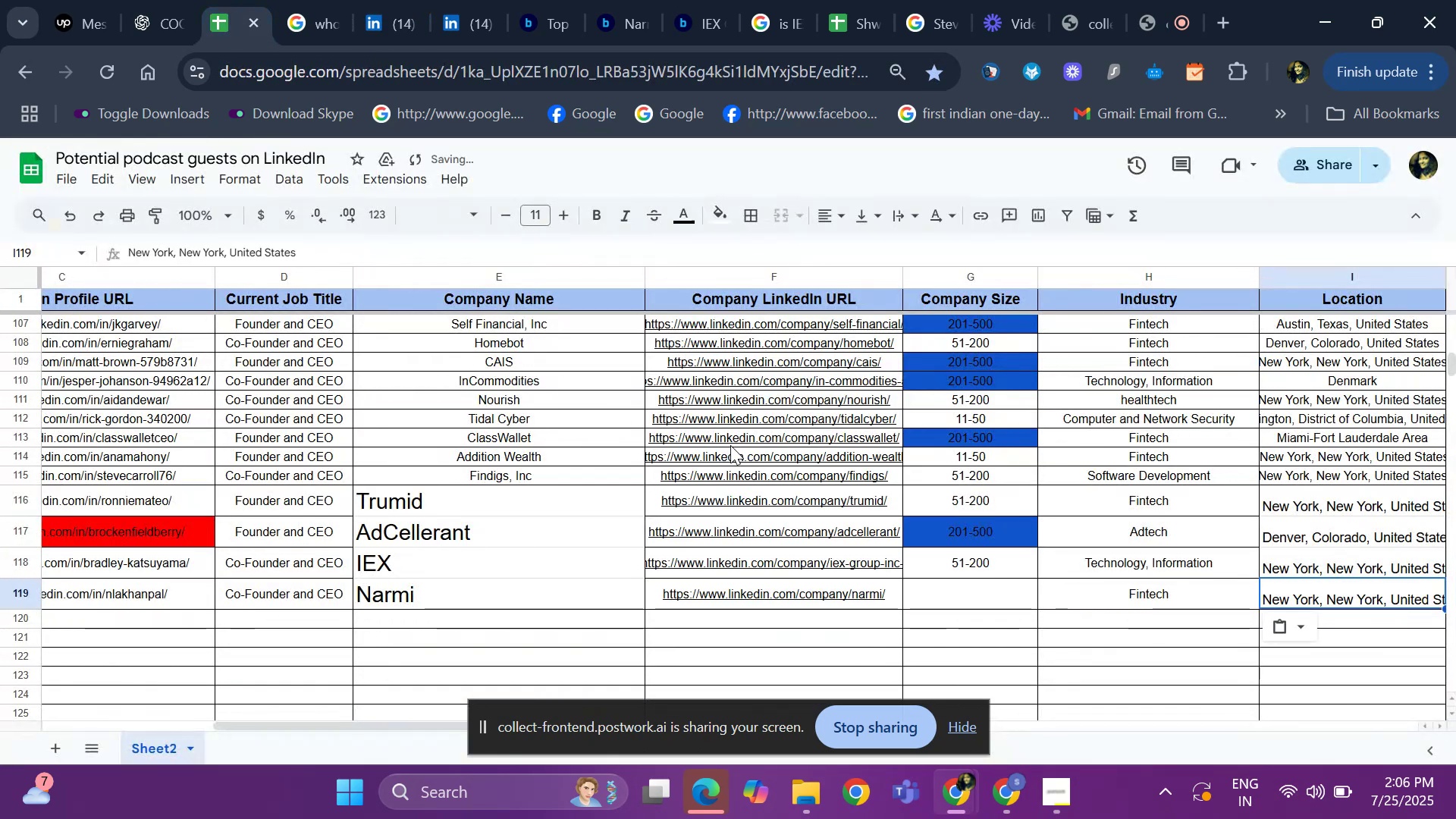 
key(ArrowRight)
 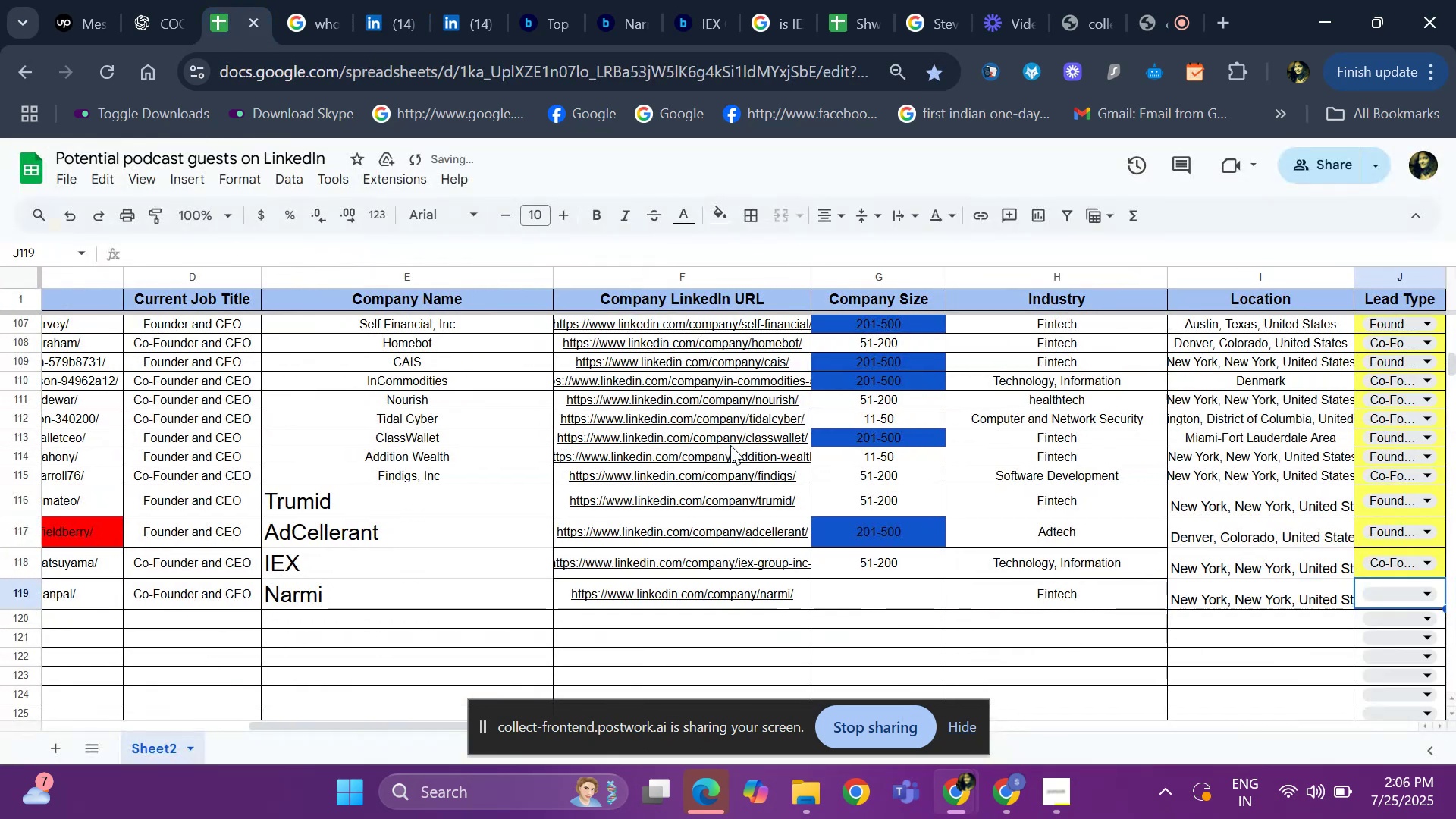 
key(ArrowRight)
 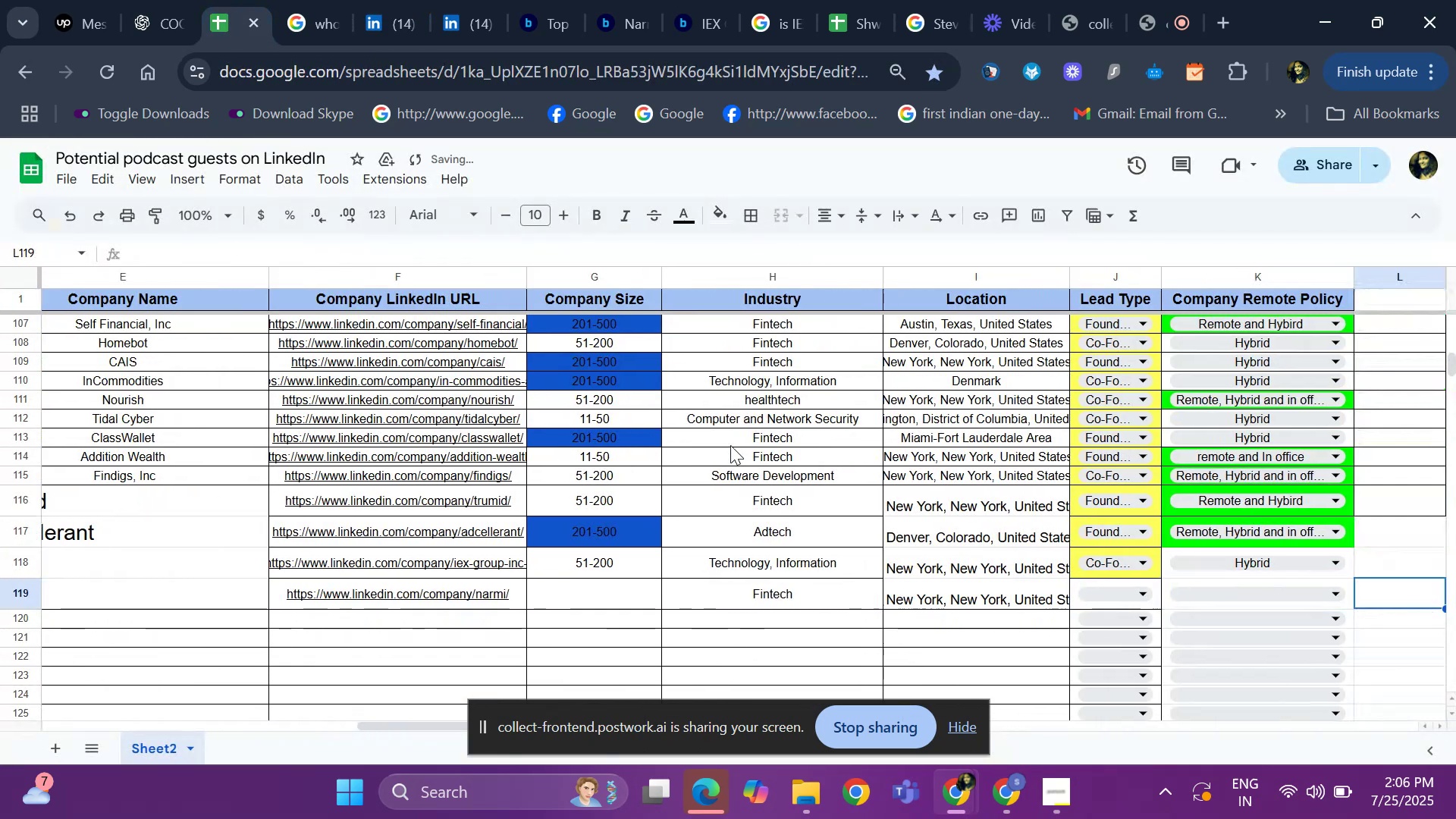 
key(ArrowLeft)
 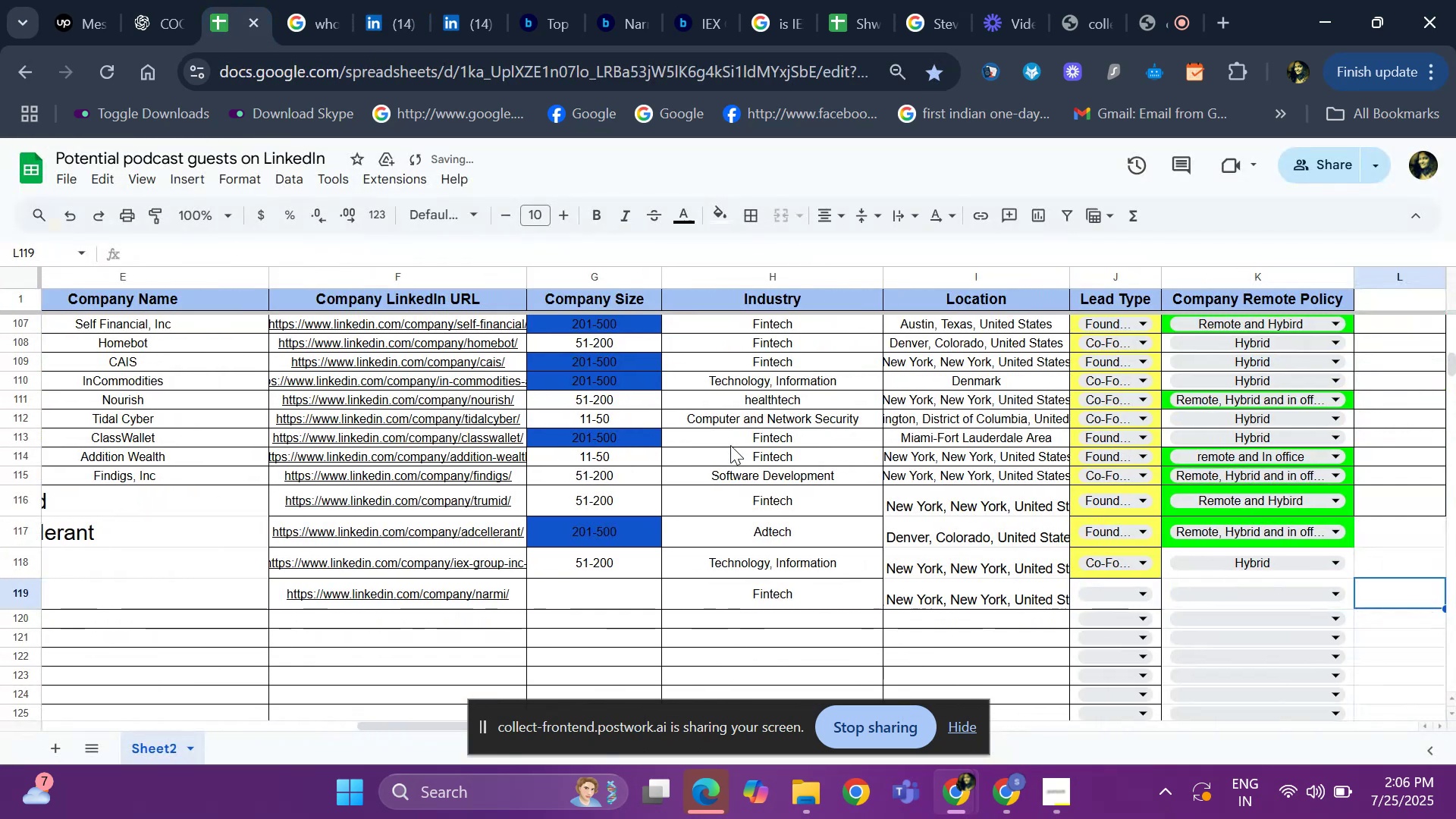 
key(ArrowLeft)
 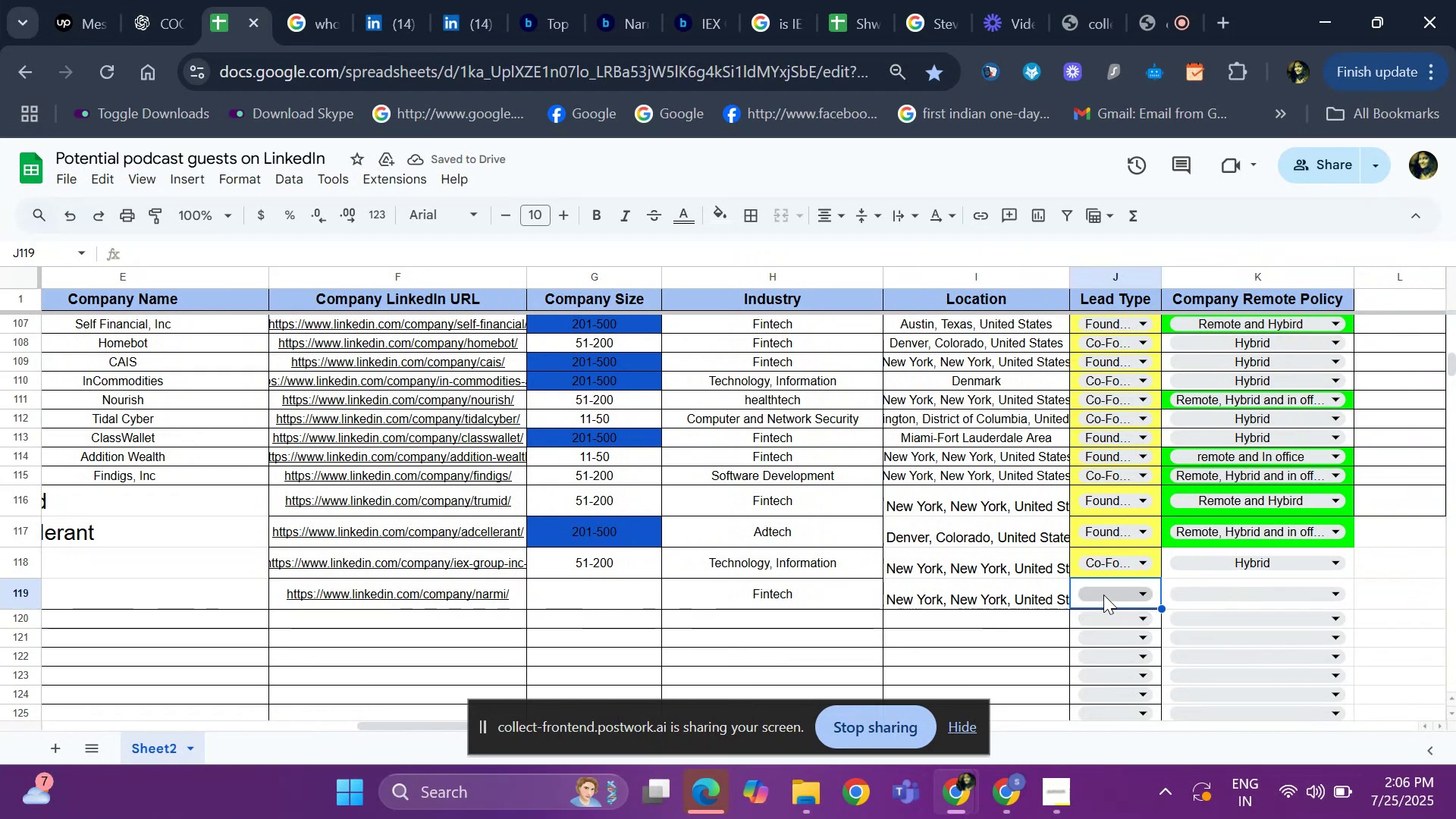 
left_click([209, 595])
 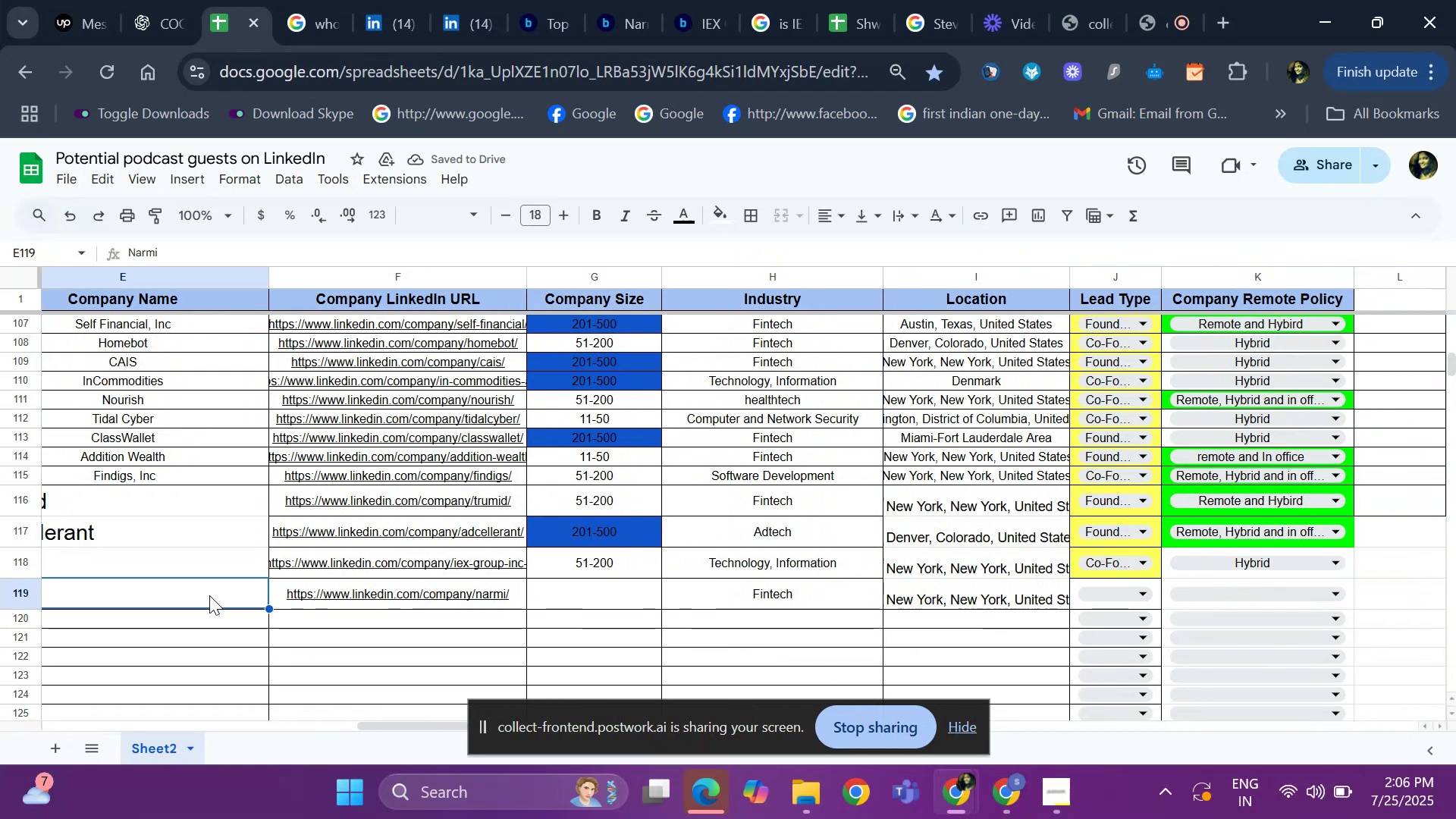 
key(ArrowLeft)
 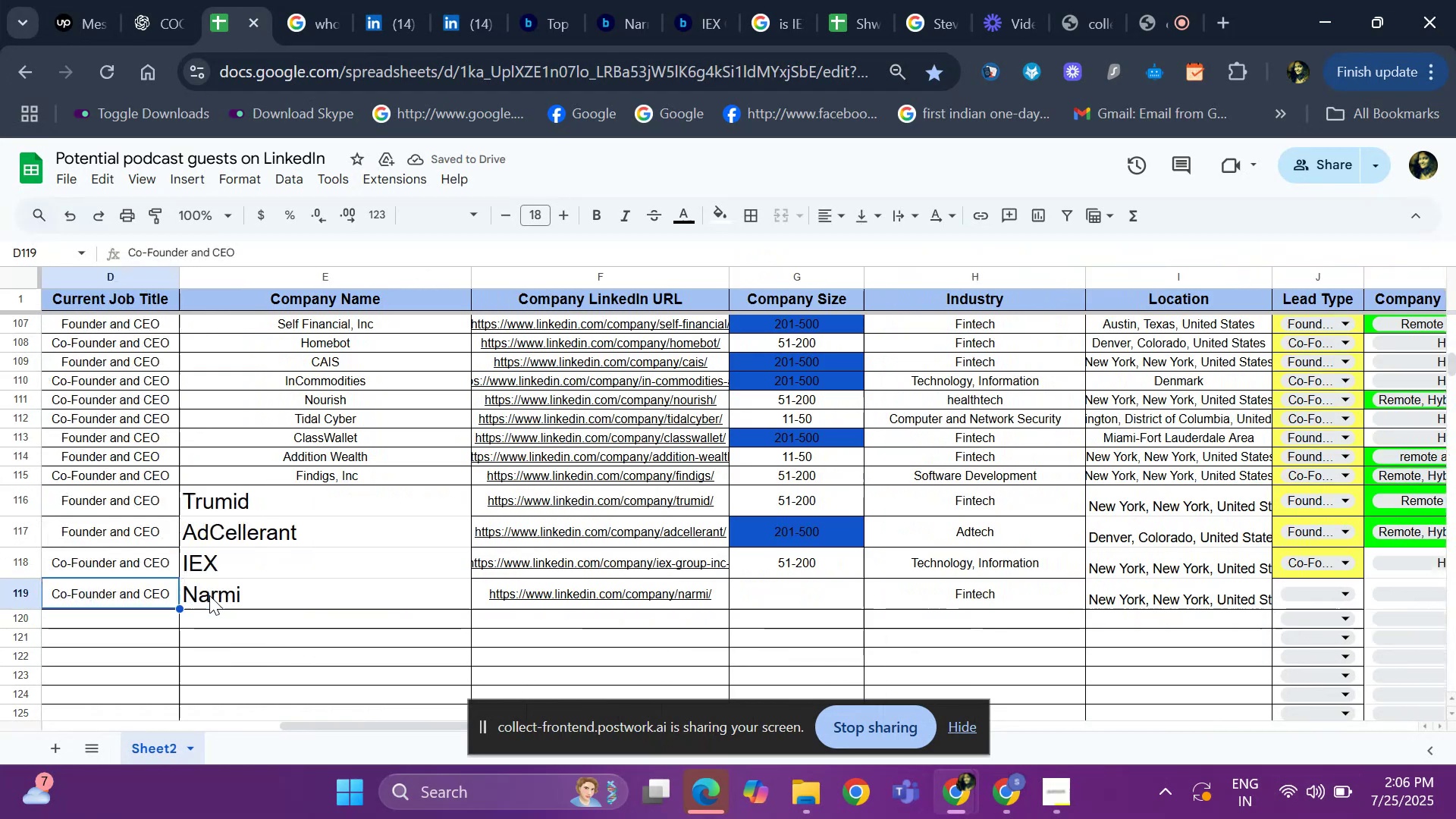 
key(ArrowLeft)
 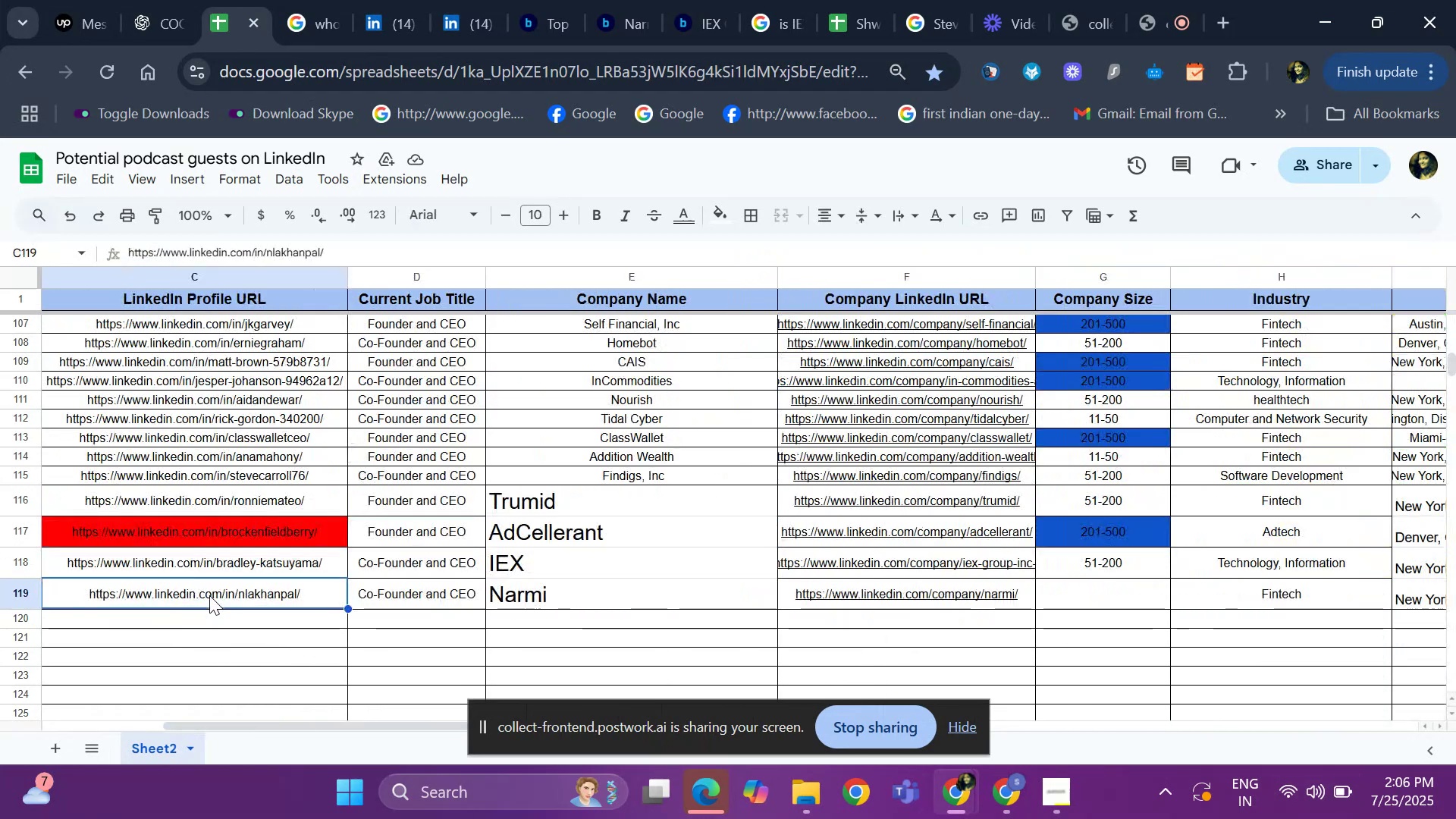 
key(ArrowRight)
 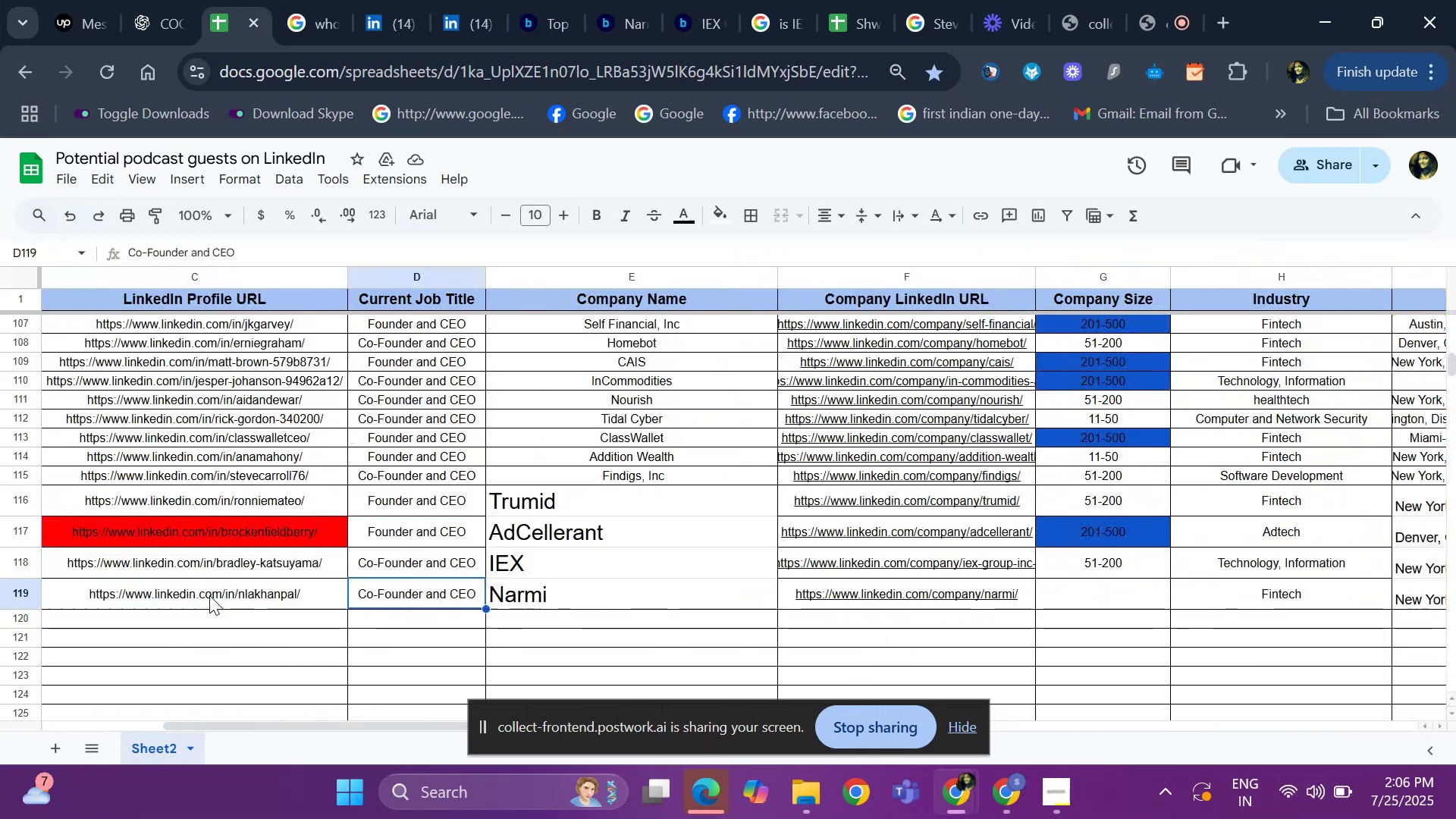 
key(ArrowRight)
 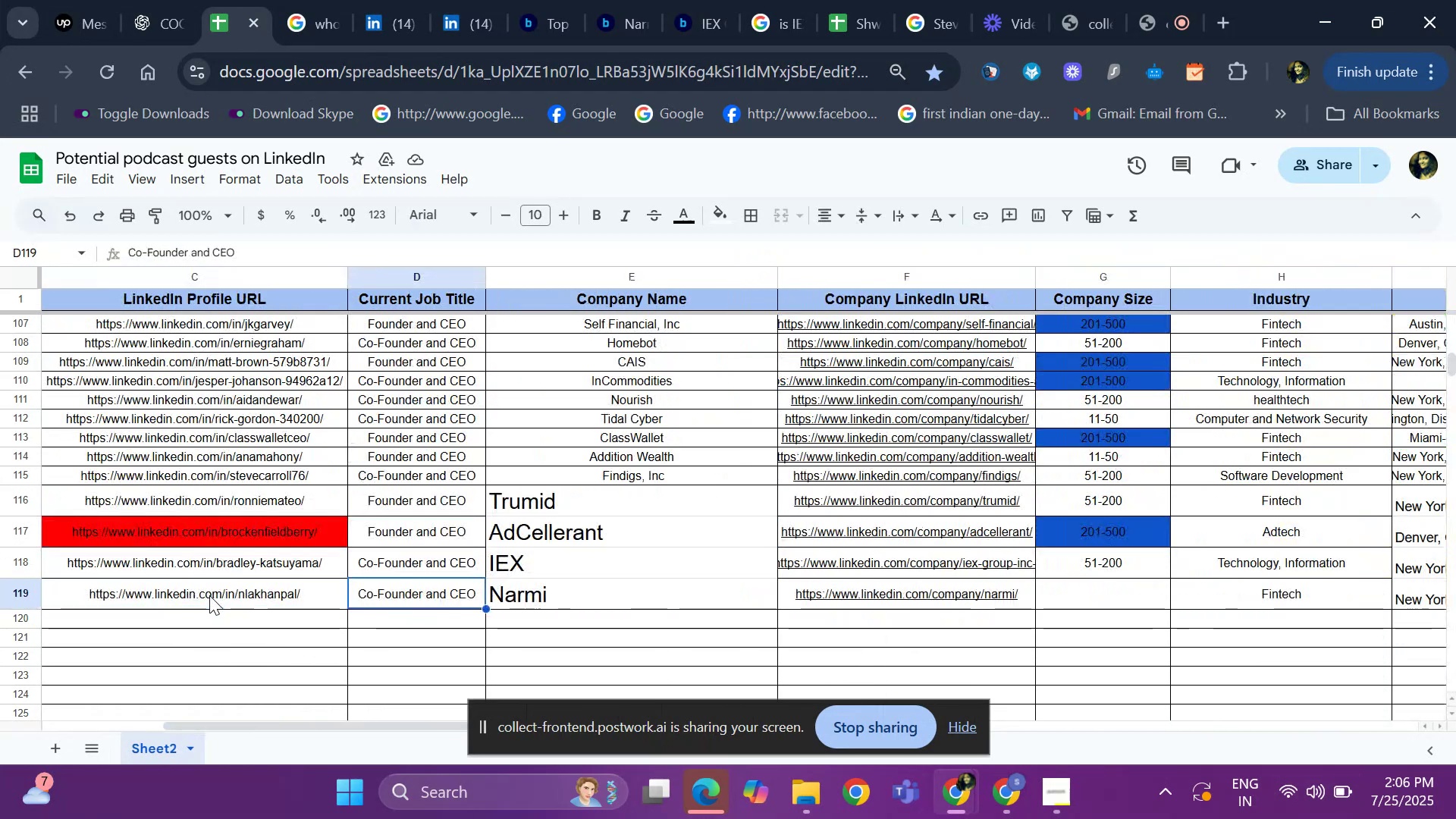 
key(ArrowRight)
 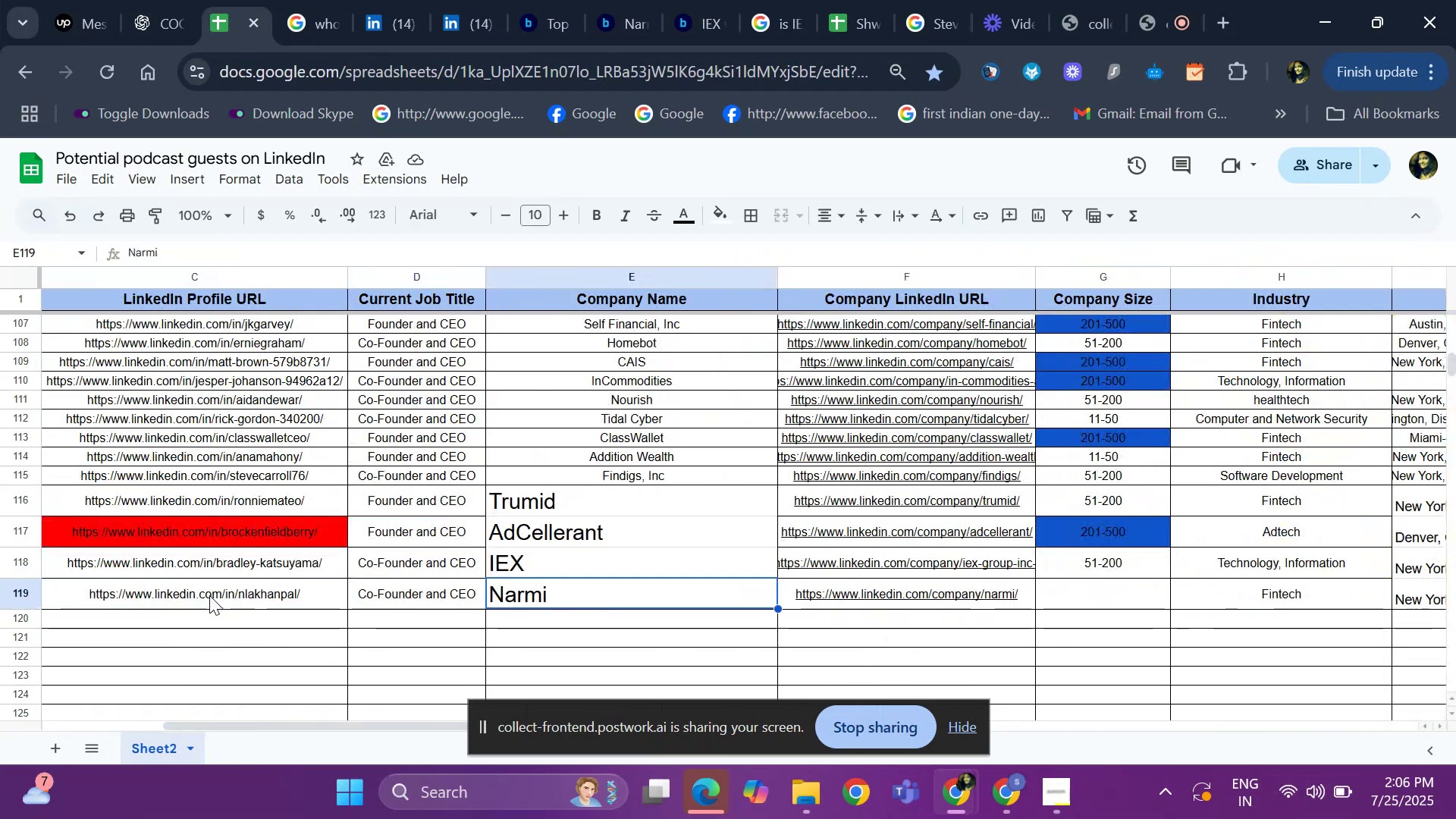 
key(ArrowRight)
 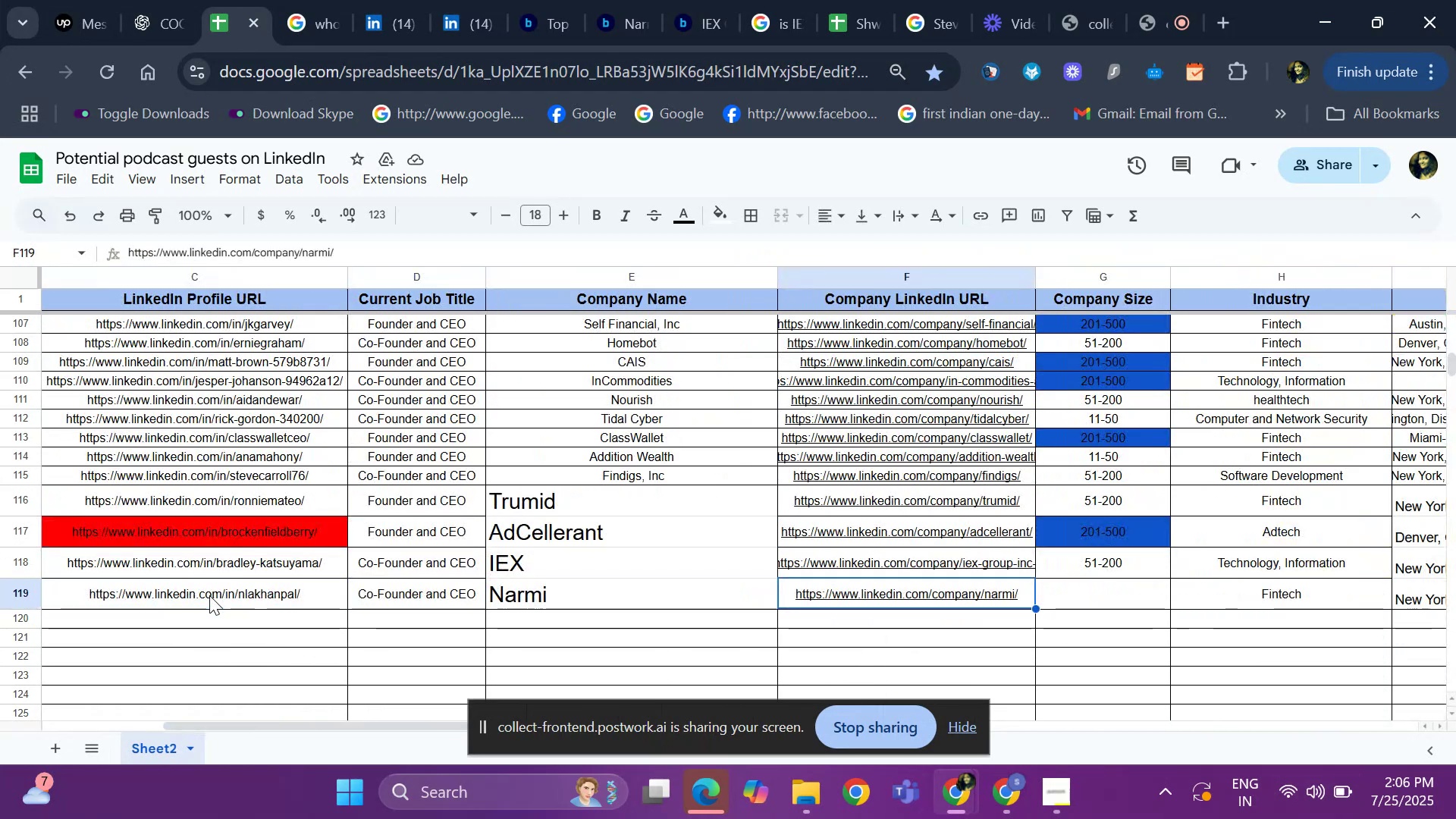 
key(ArrowRight)
 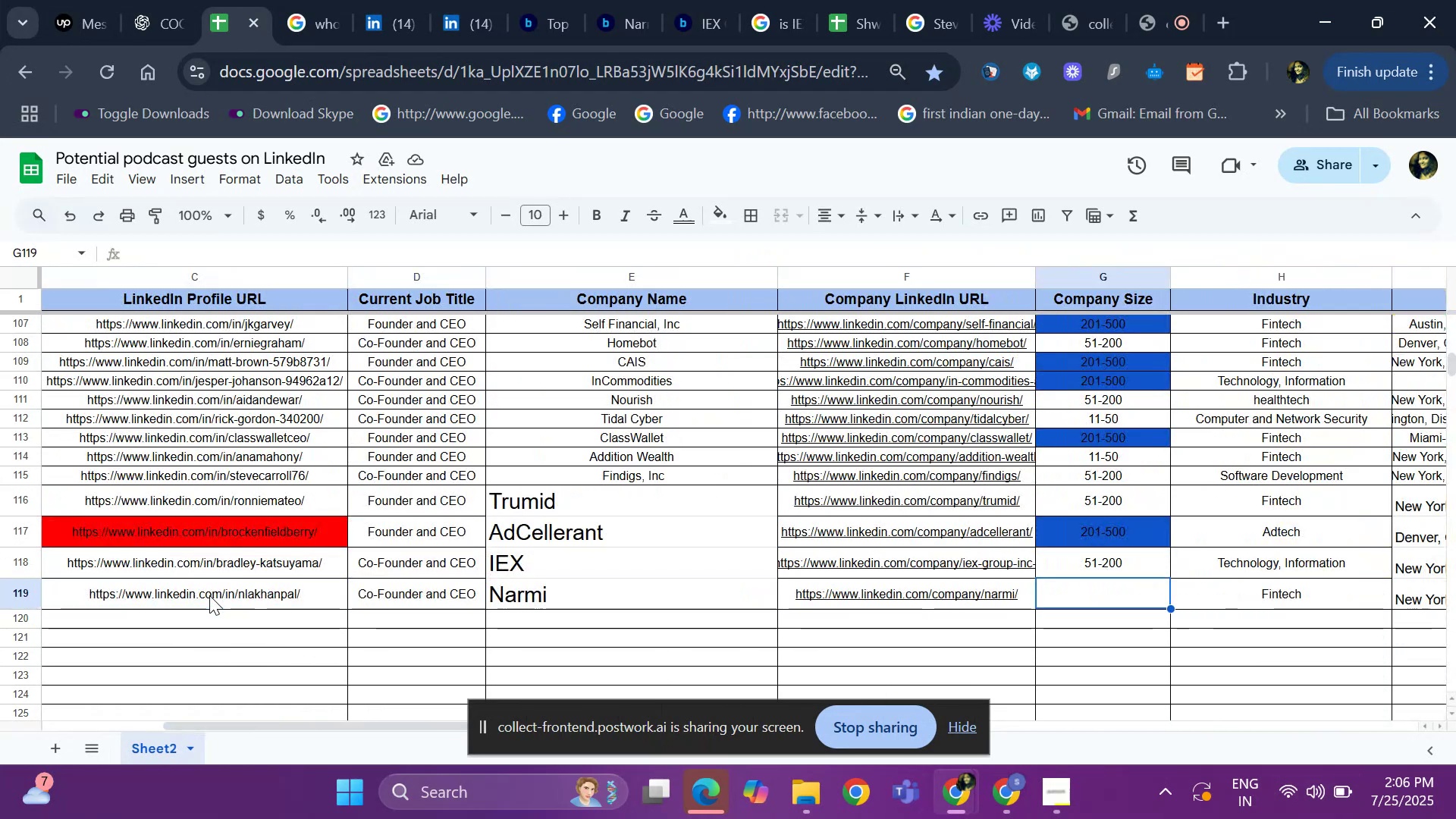 
key(ArrowRight)
 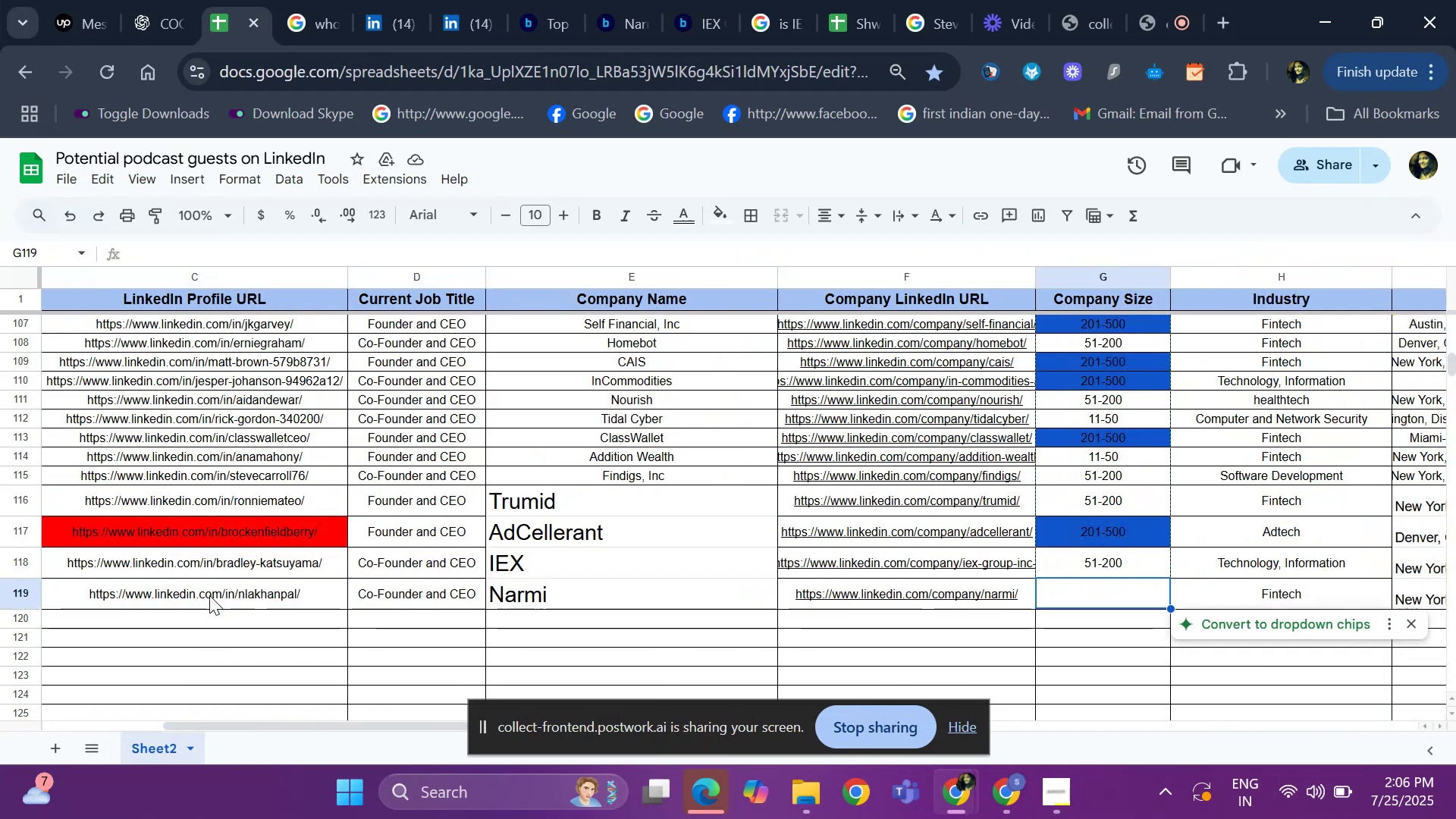 
key(ArrowRight)
 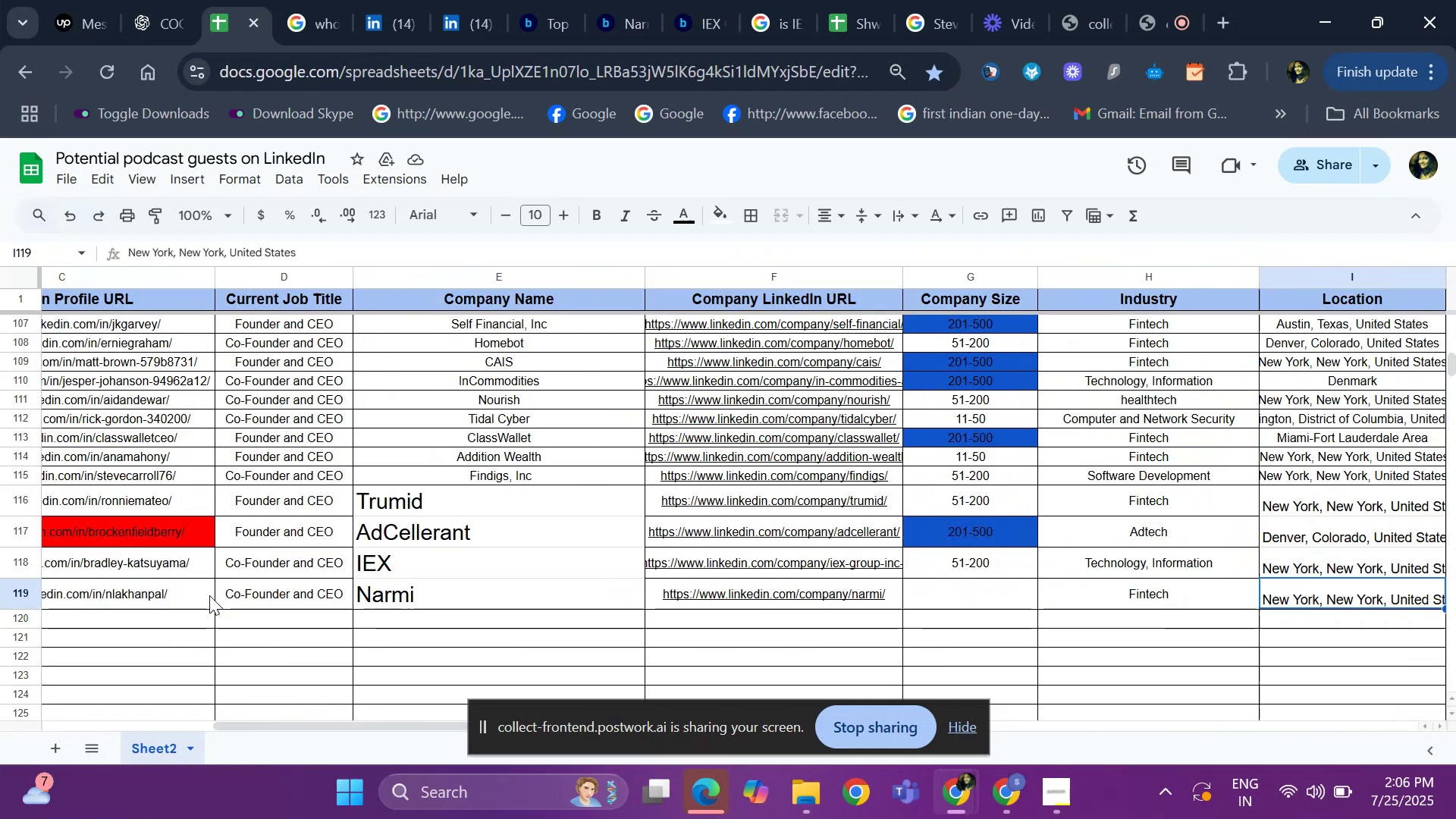 
key(ArrowRight)
 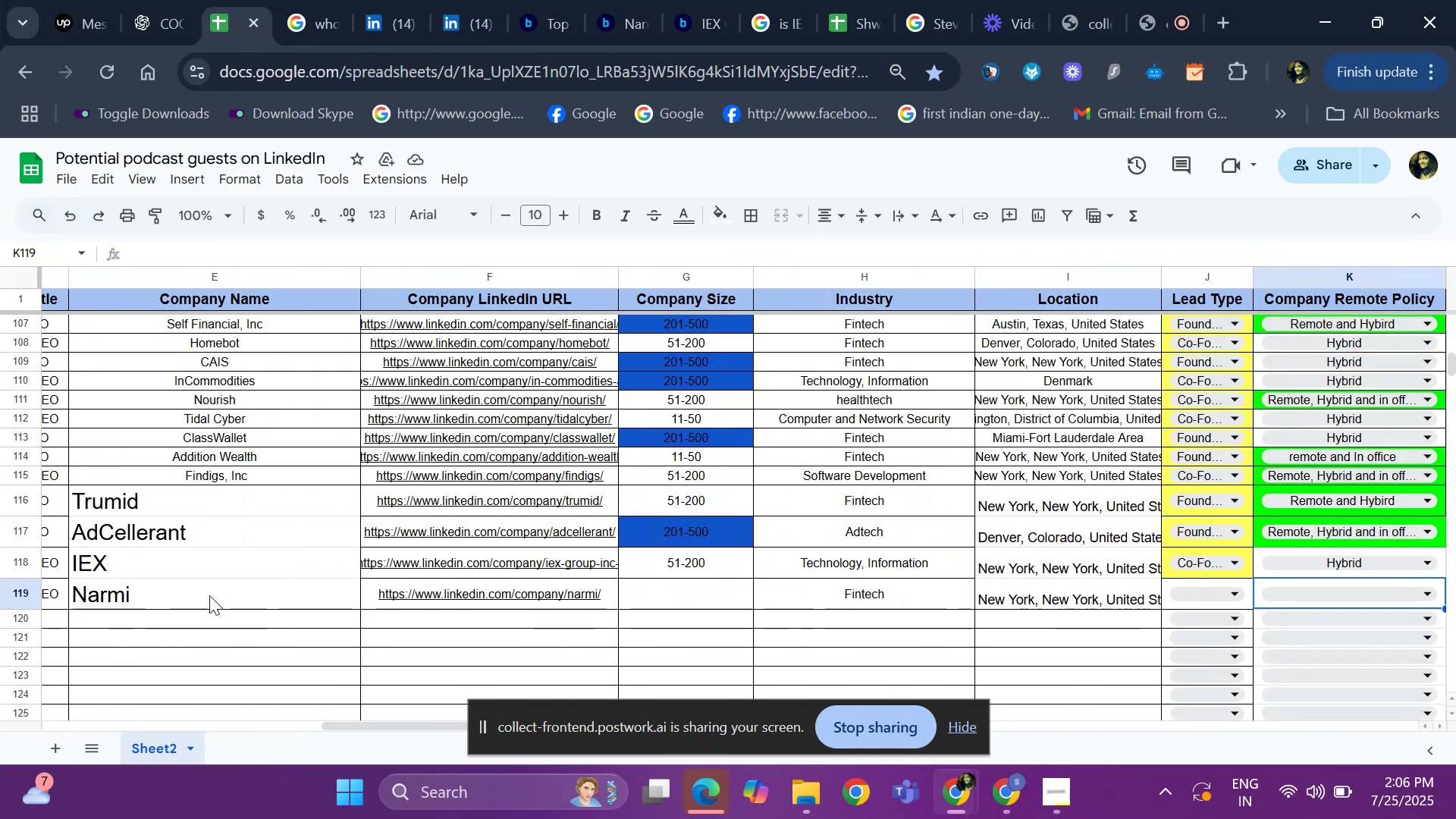 
key(ArrowLeft)
 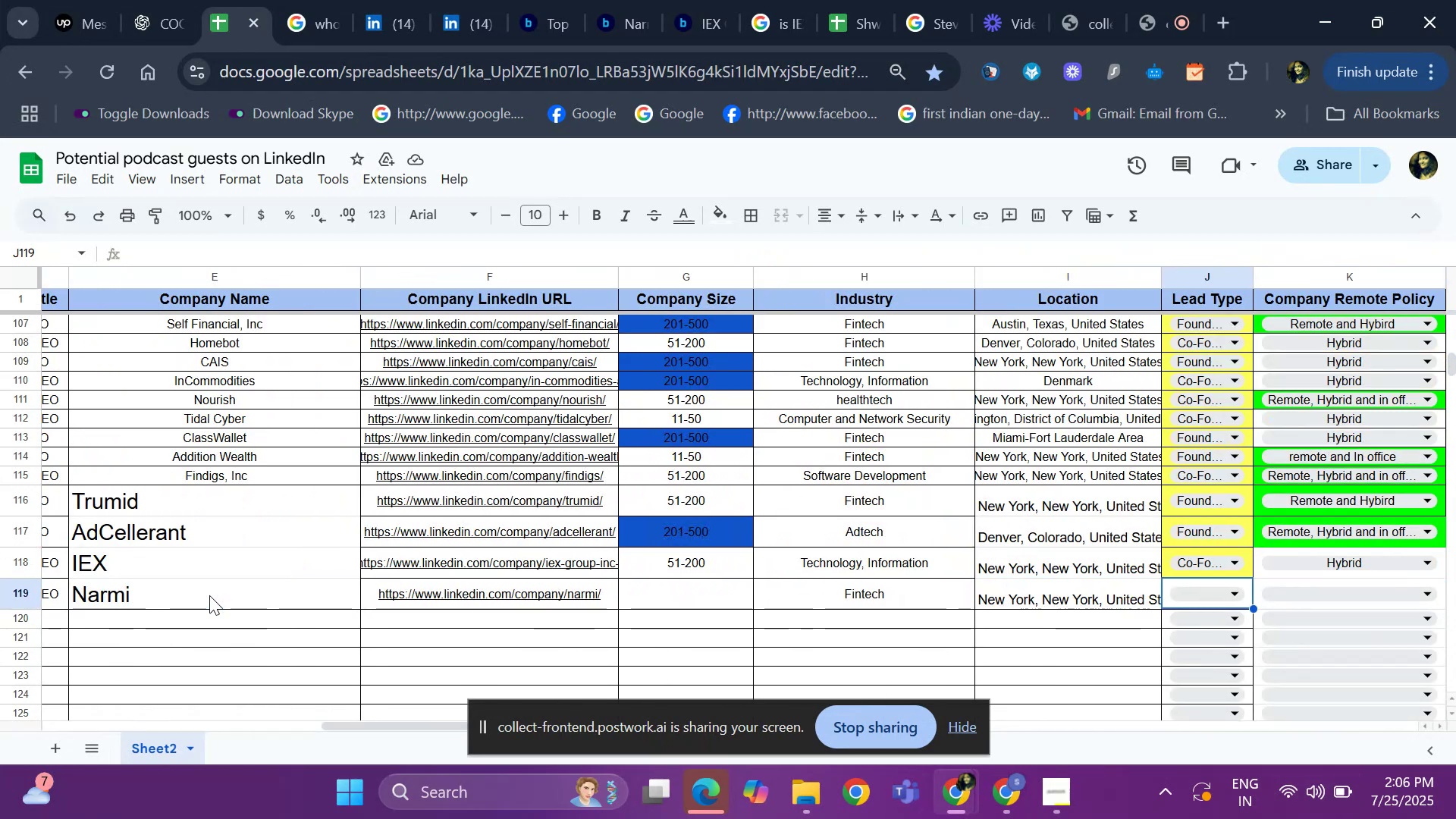 
key(Control+D)
 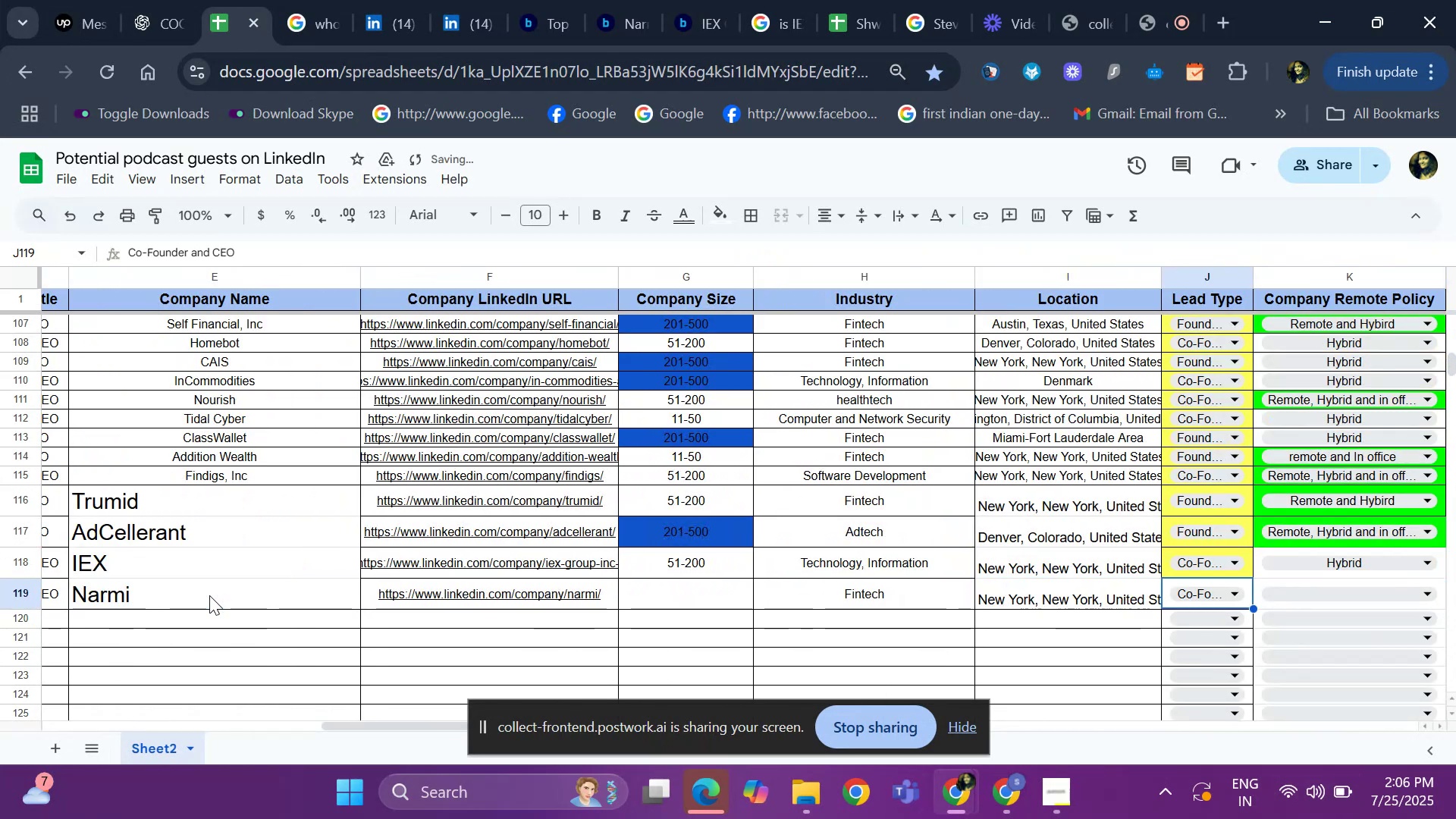 
key(ArrowRight)
 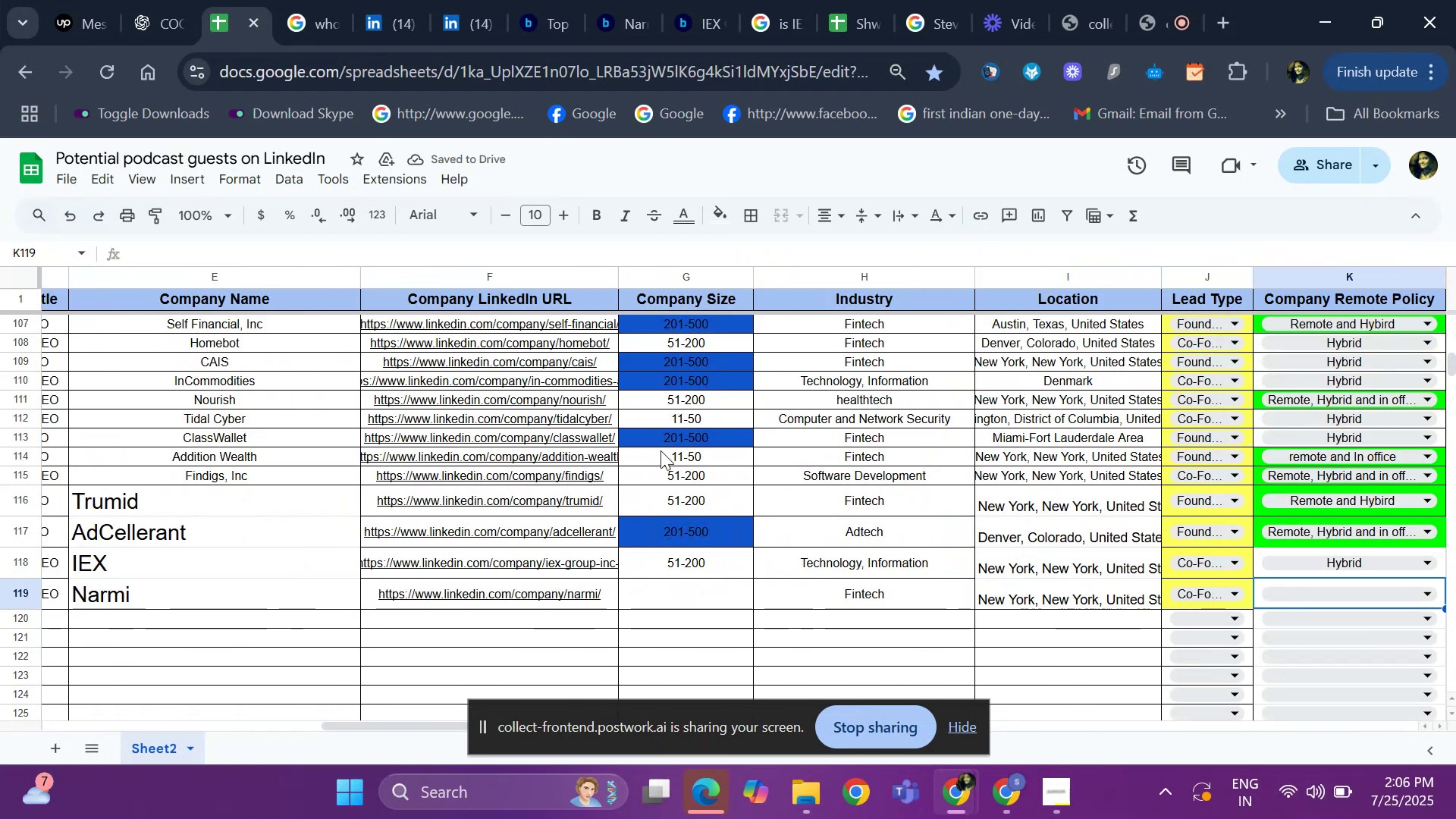 
left_click([450, 33])
 